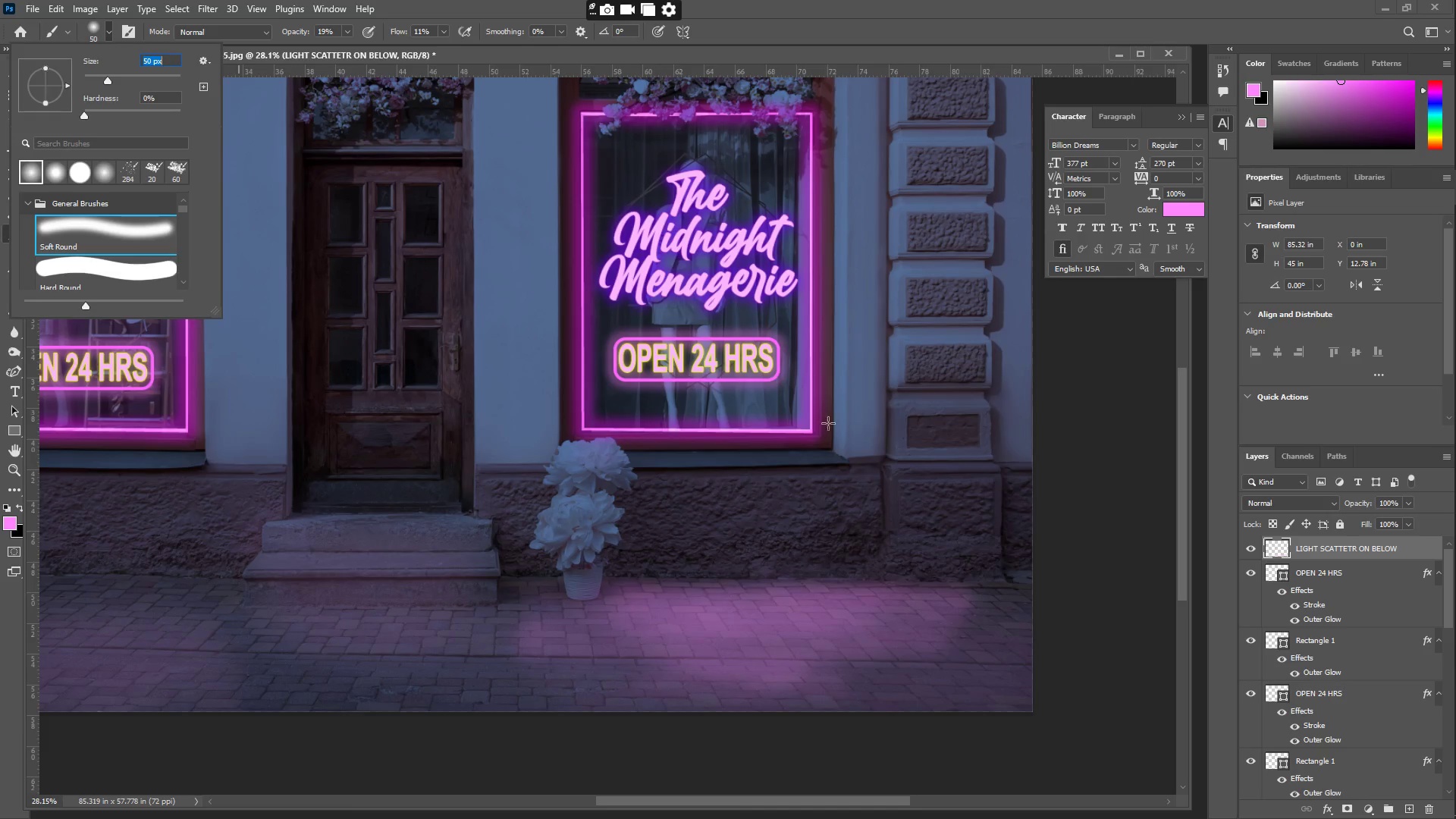 
left_click_drag(start_coordinate=[870, 473], to_coordinate=[815, 470])
 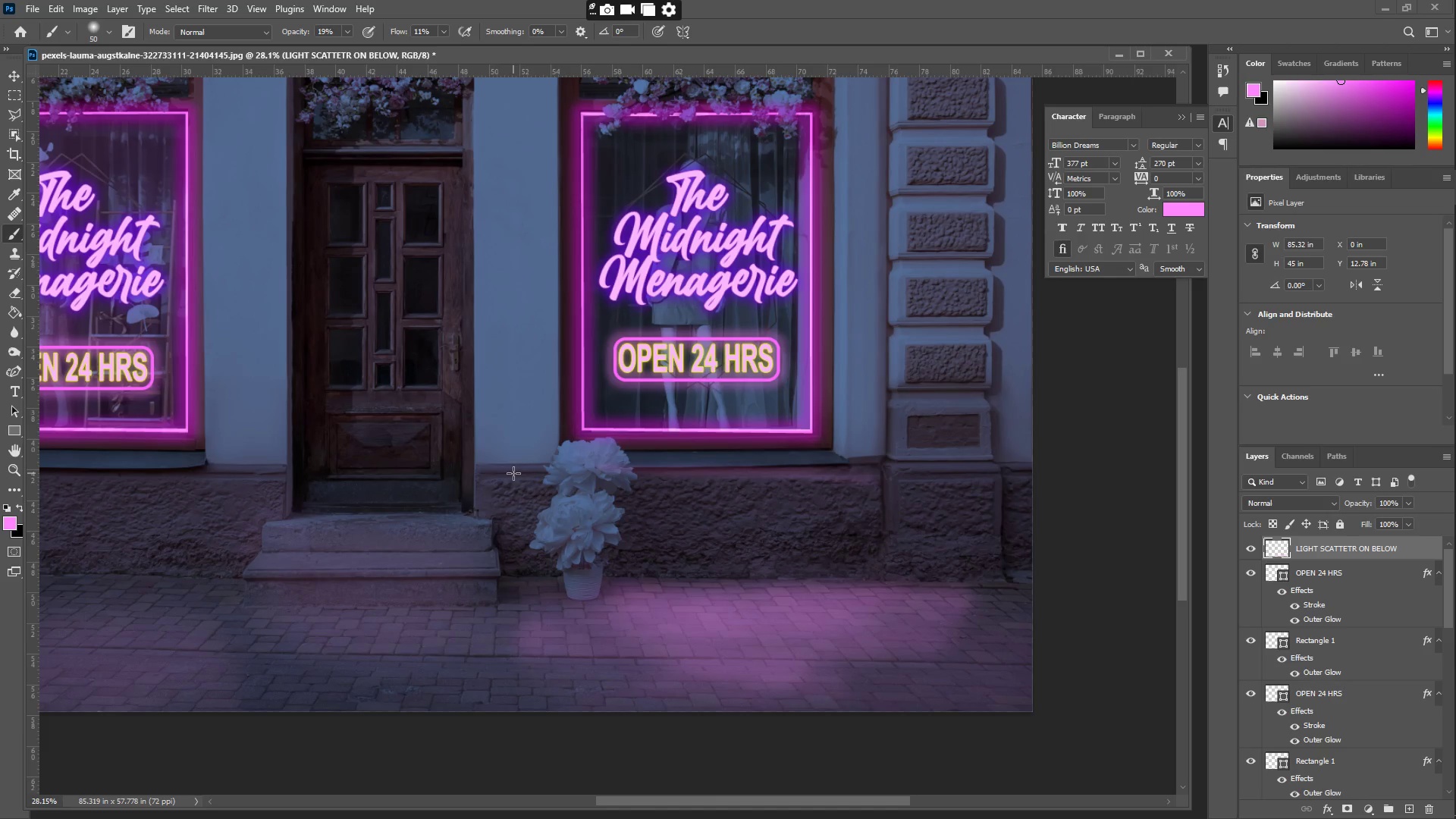 
left_click_drag(start_coordinate=[537, 468], to_coordinate=[514, 469])
 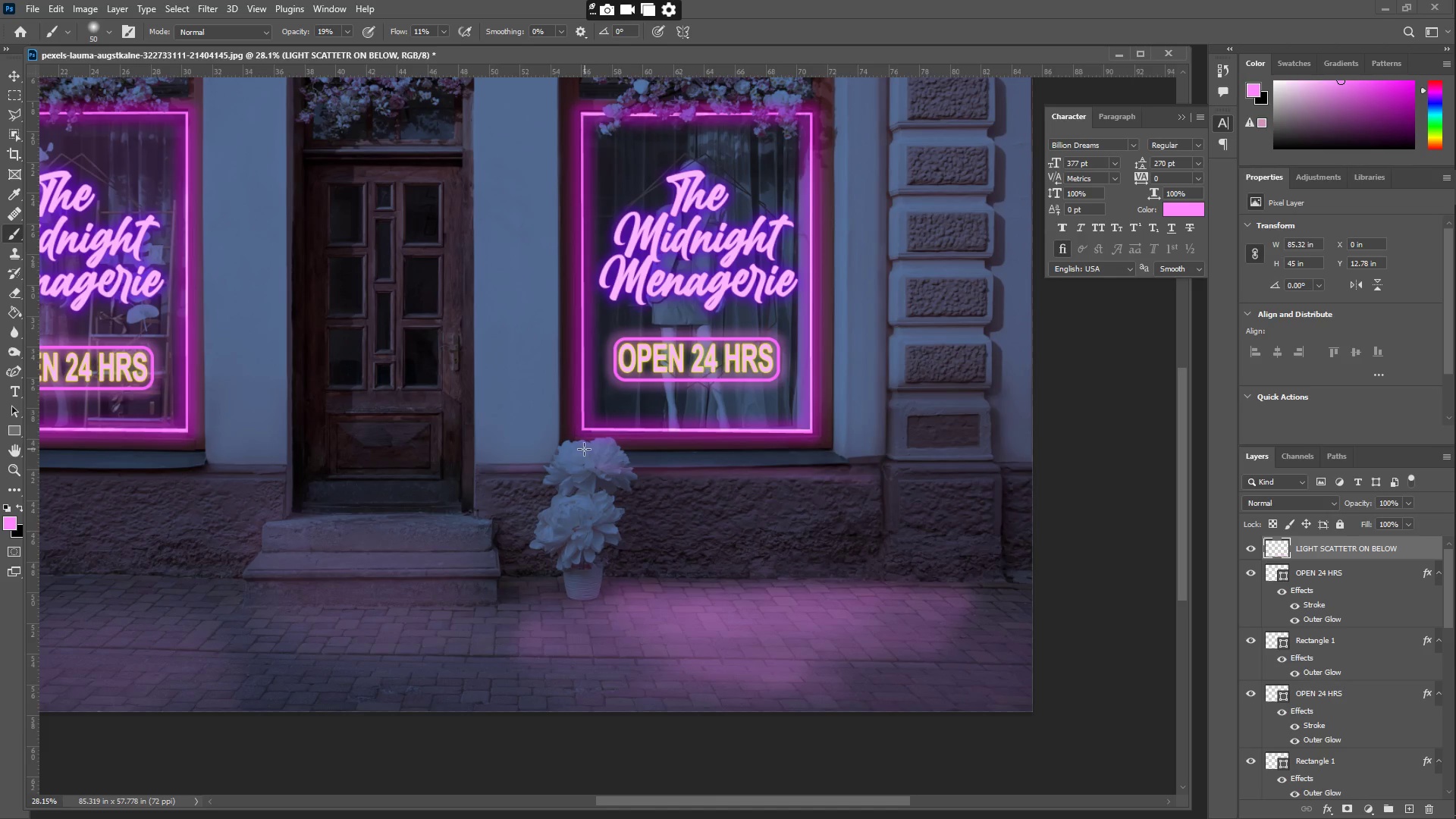 
left_click_drag(start_coordinate=[595, 457], to_coordinate=[579, 439])
 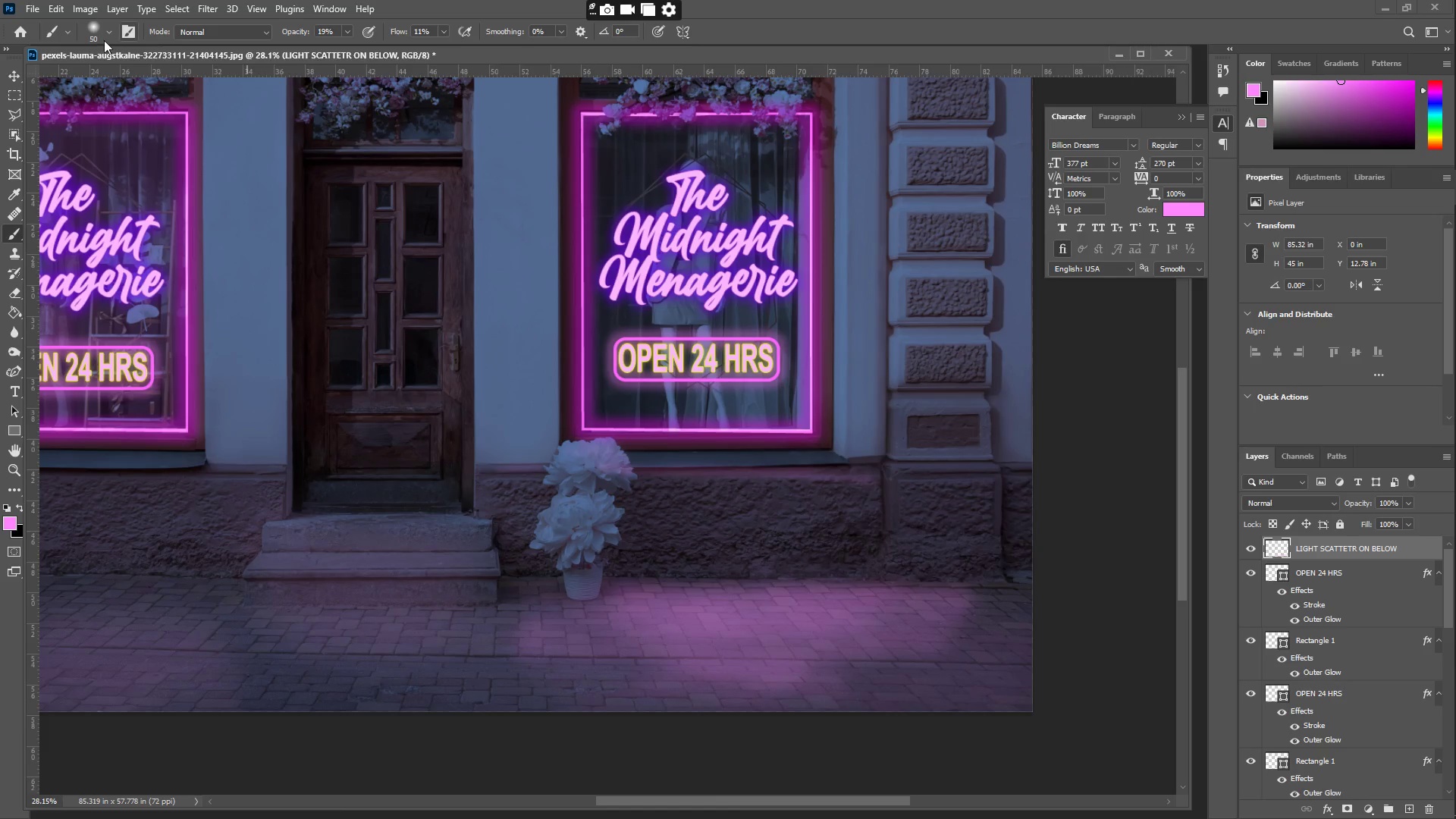 
left_click([93, 36])
 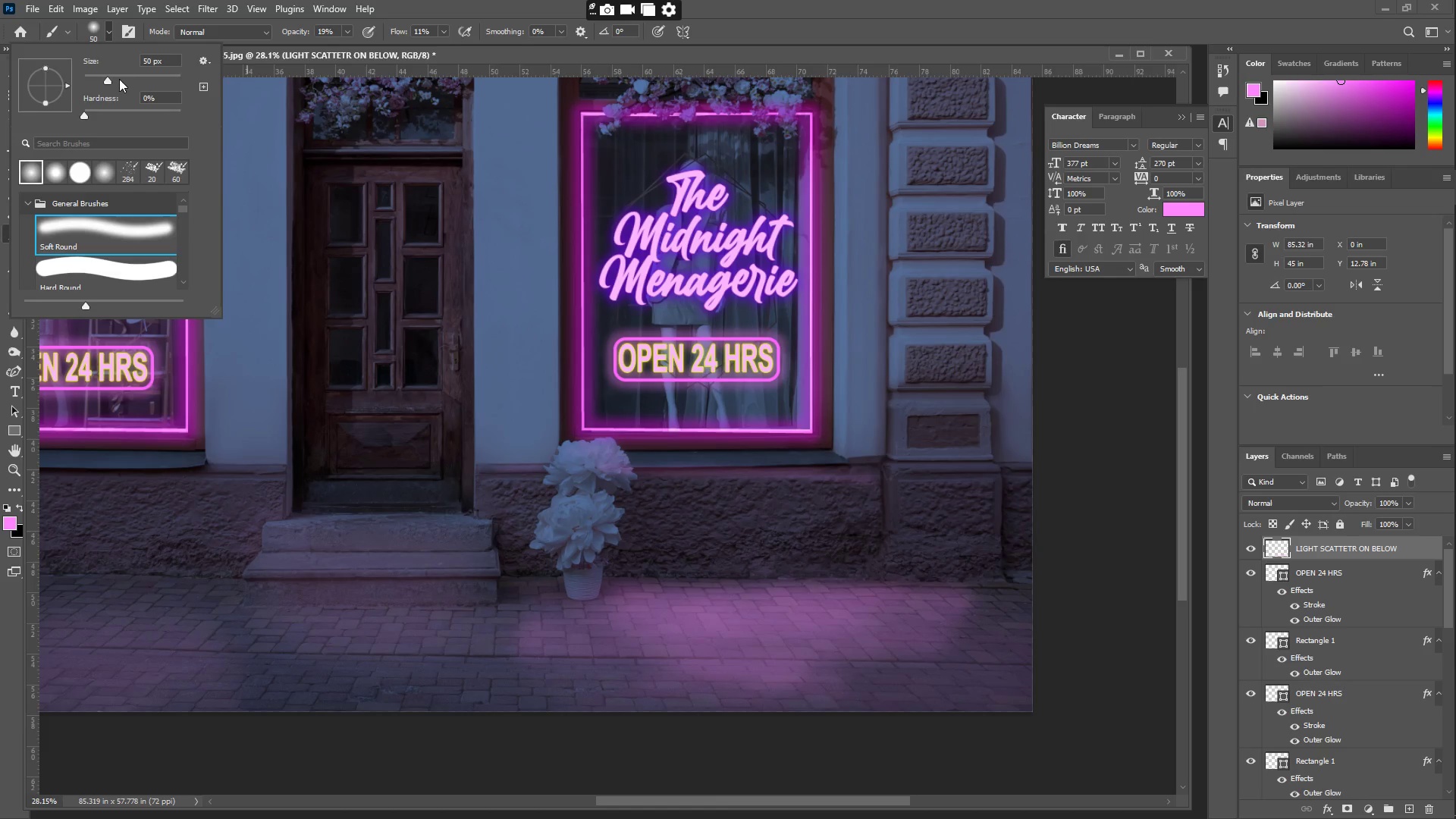 
left_click_drag(start_coordinate=[124, 80], to_coordinate=[133, 80])
 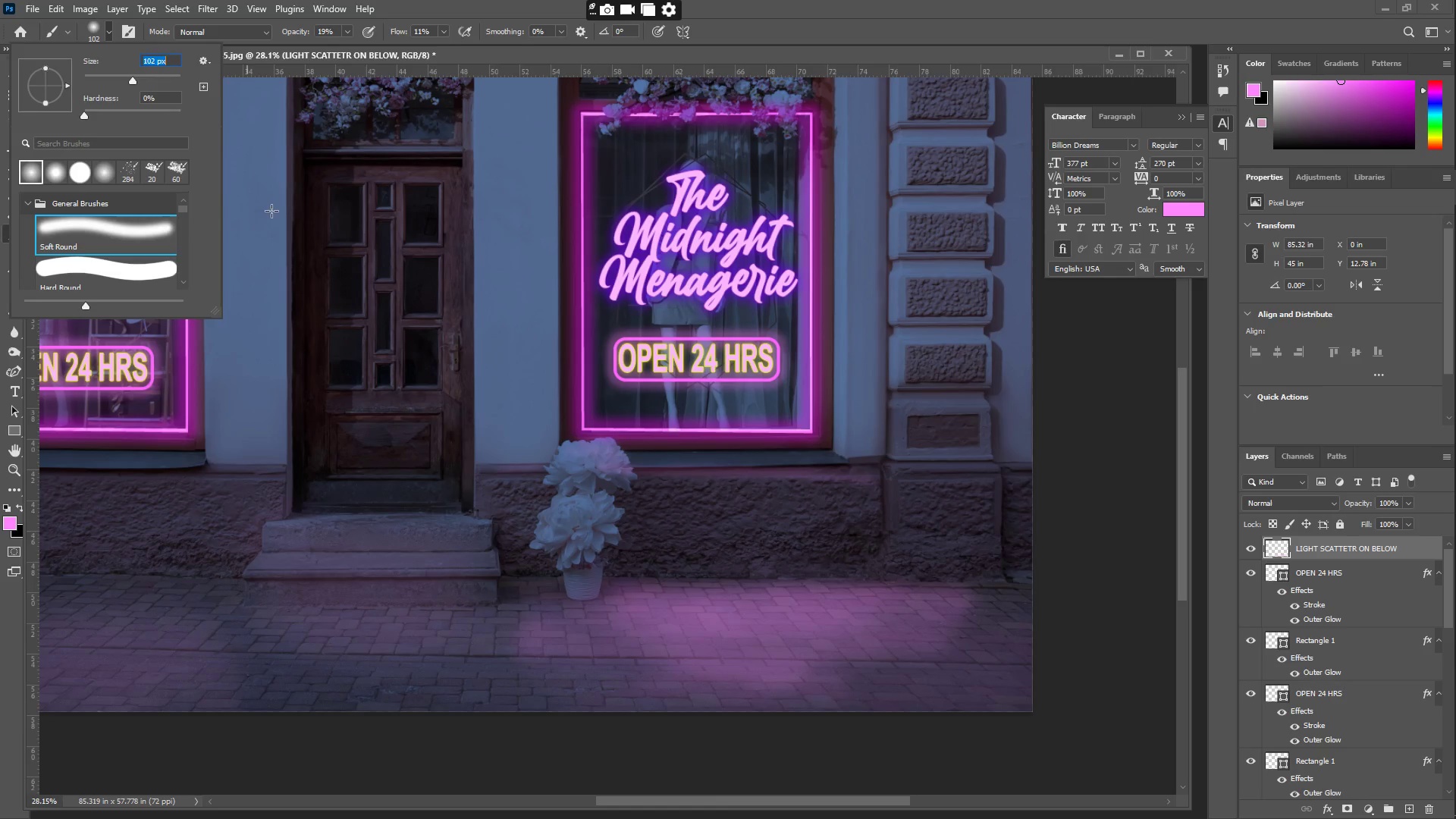 
type(ZZ)
 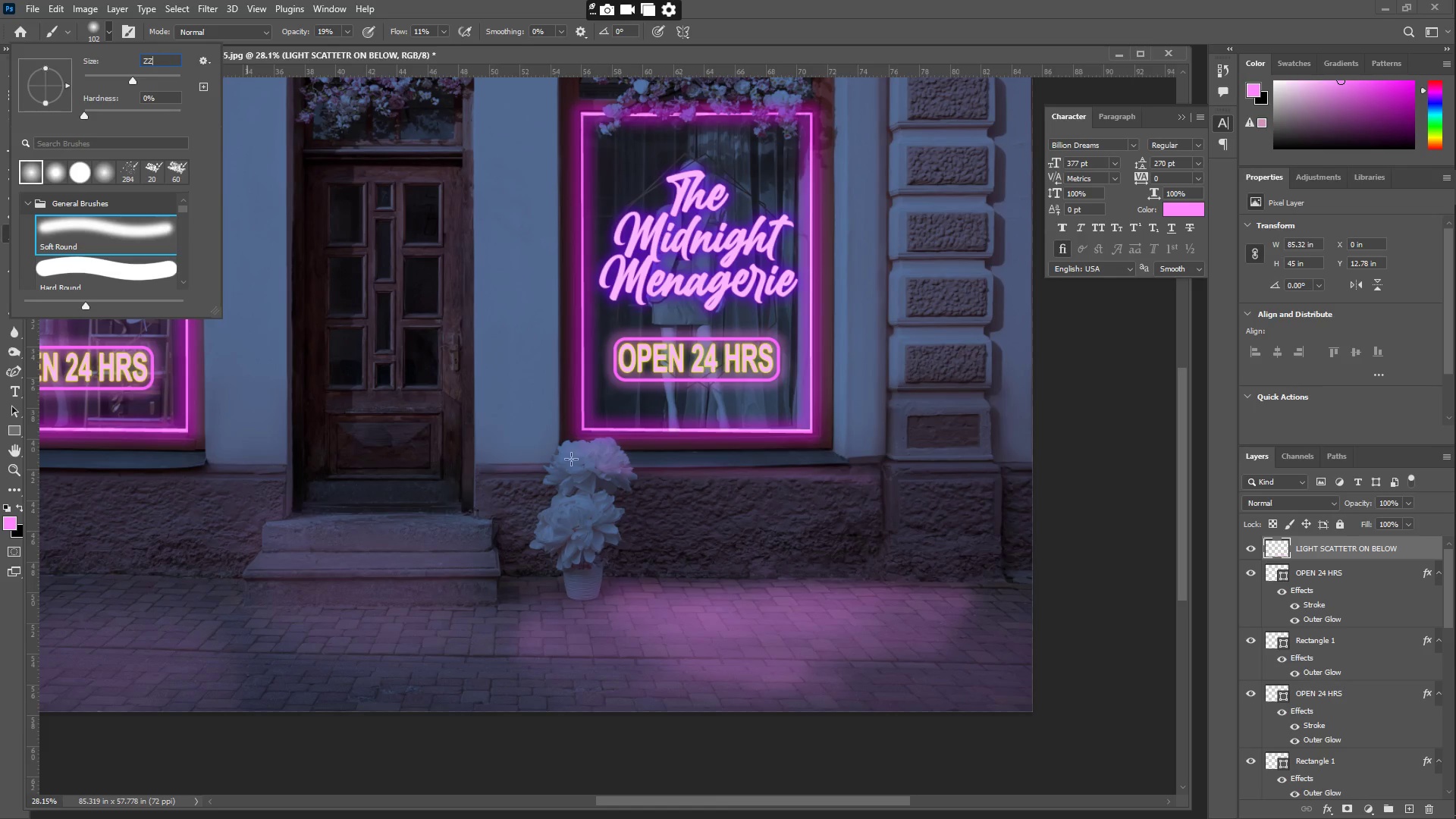 
left_click_drag(start_coordinate=[580, 460], to_coordinate=[651, 425])
 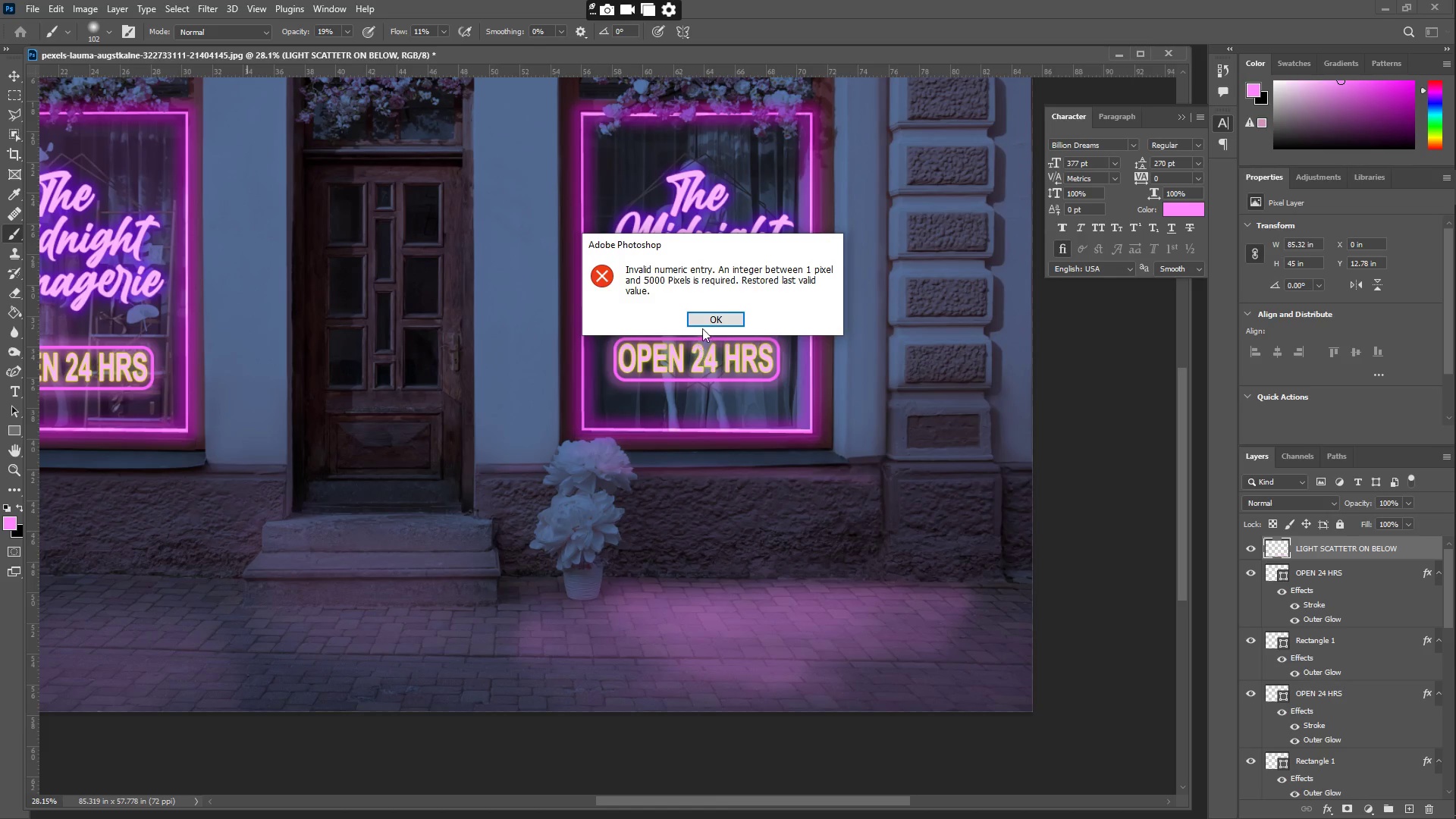 
left_click([706, 315])
 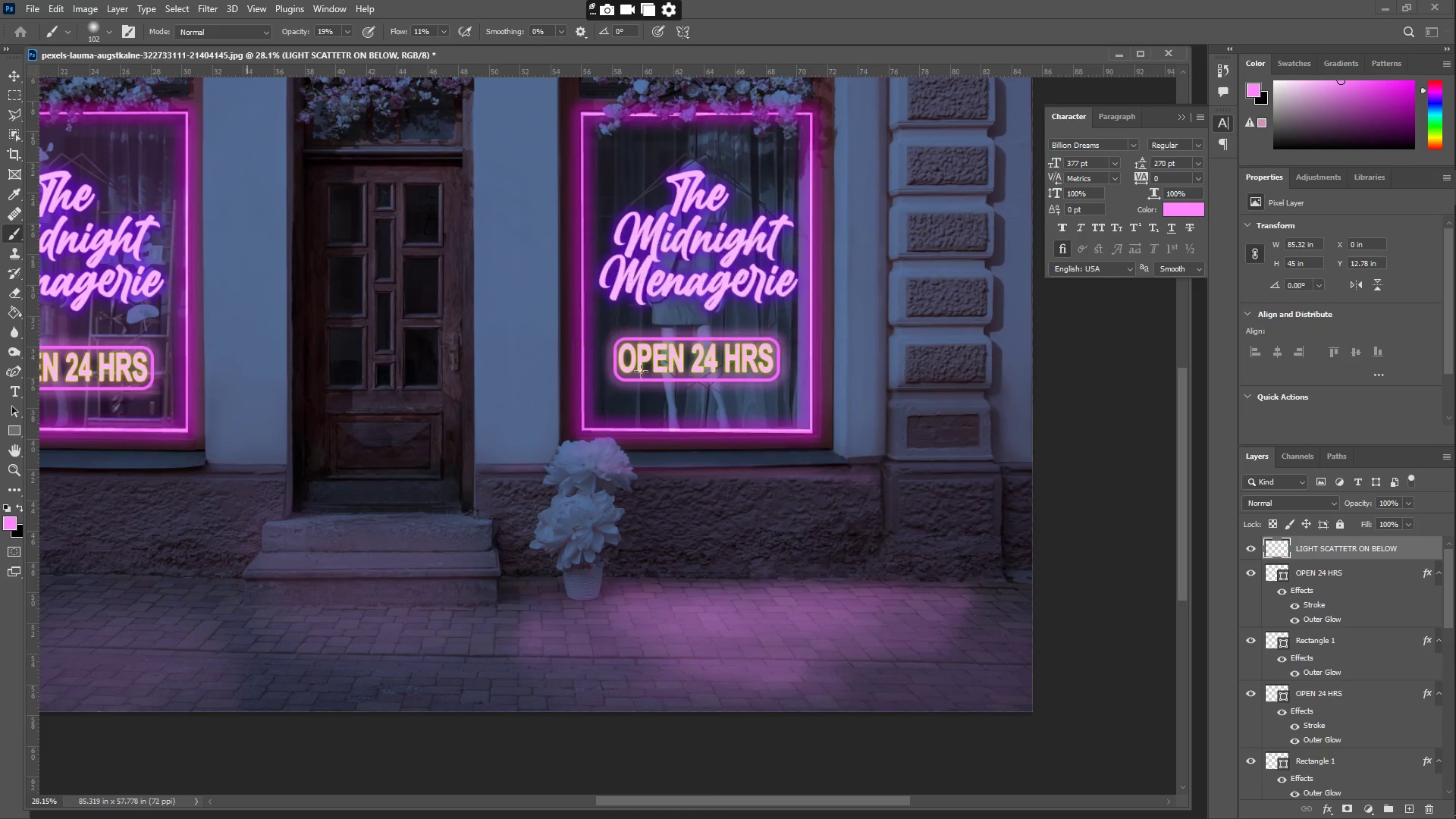 
type(ZZZZZZB)
 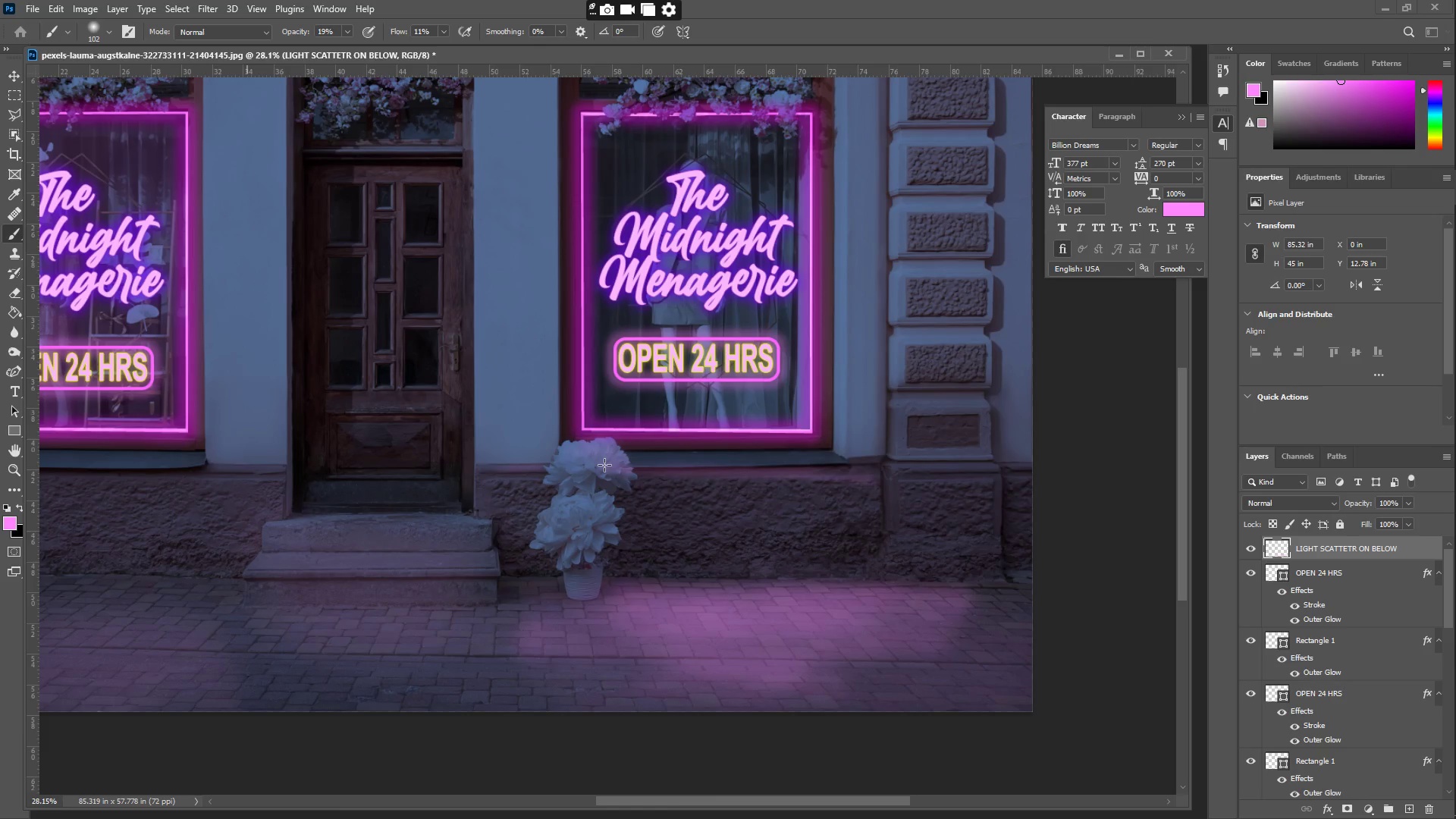 
left_click_drag(start_coordinate=[604, 465], to_coordinate=[621, 449])
 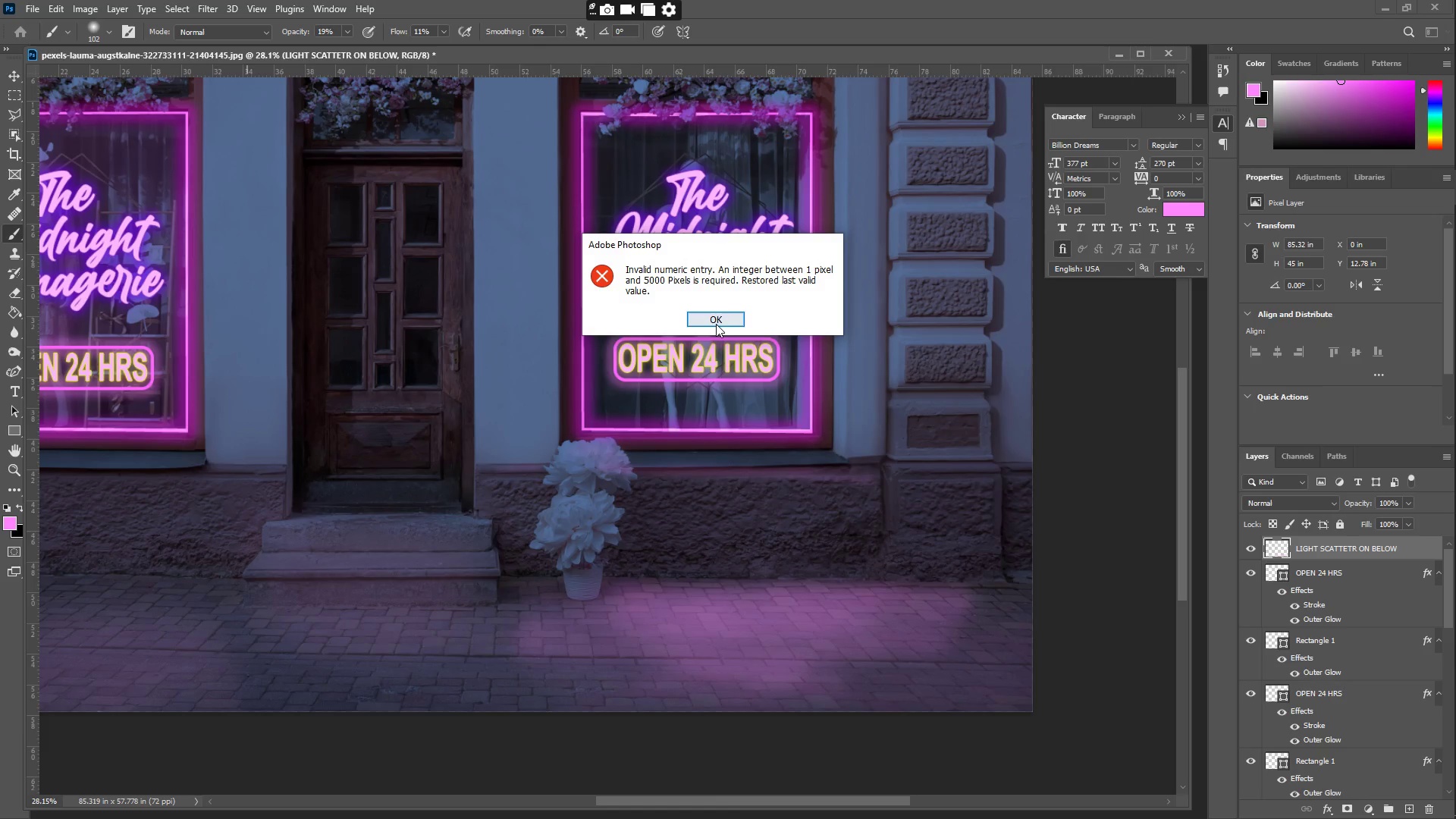 
left_click([716, 323])
 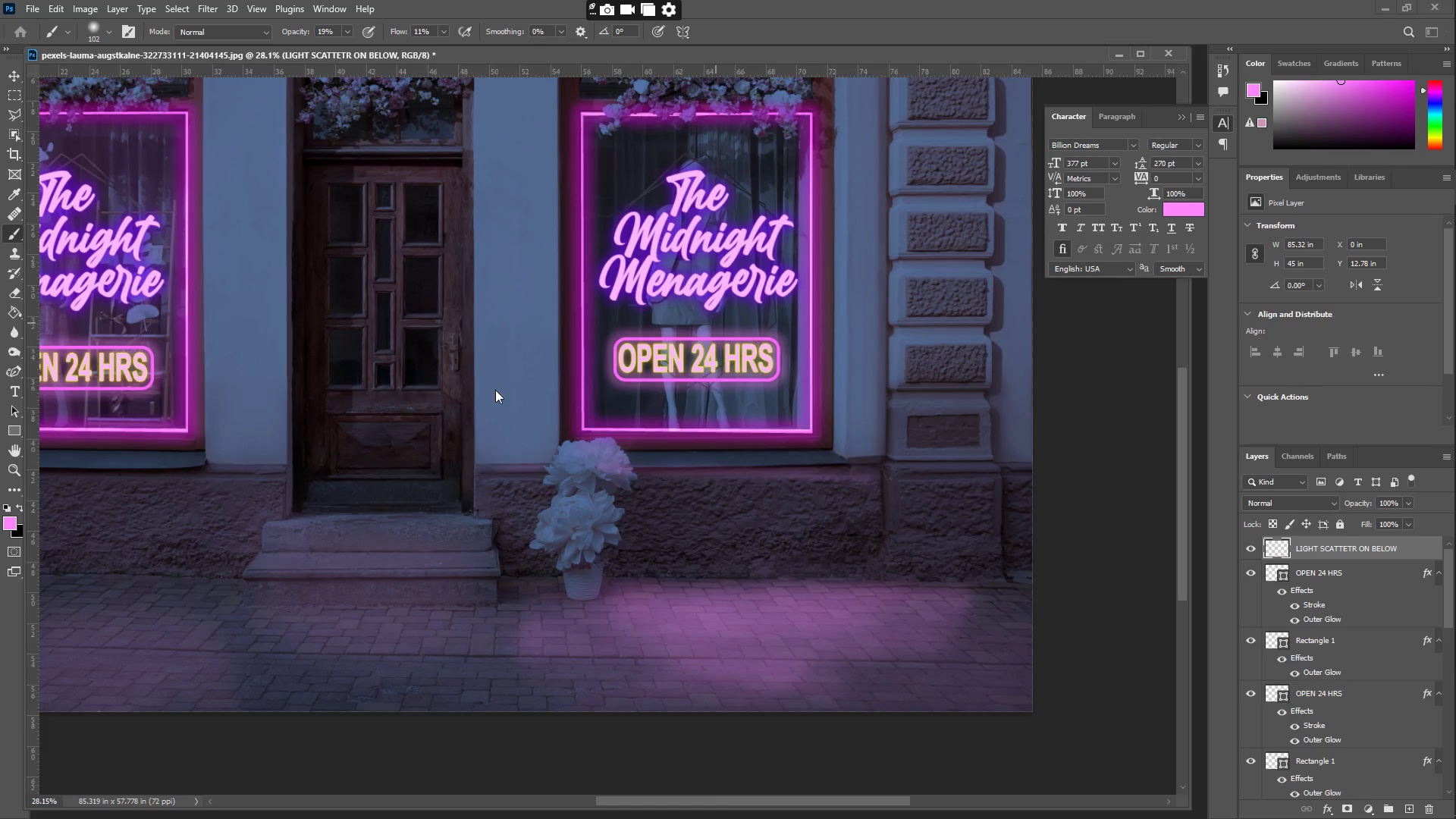 
left_click_drag(start_coordinate=[570, 450], to_coordinate=[606, 450])
 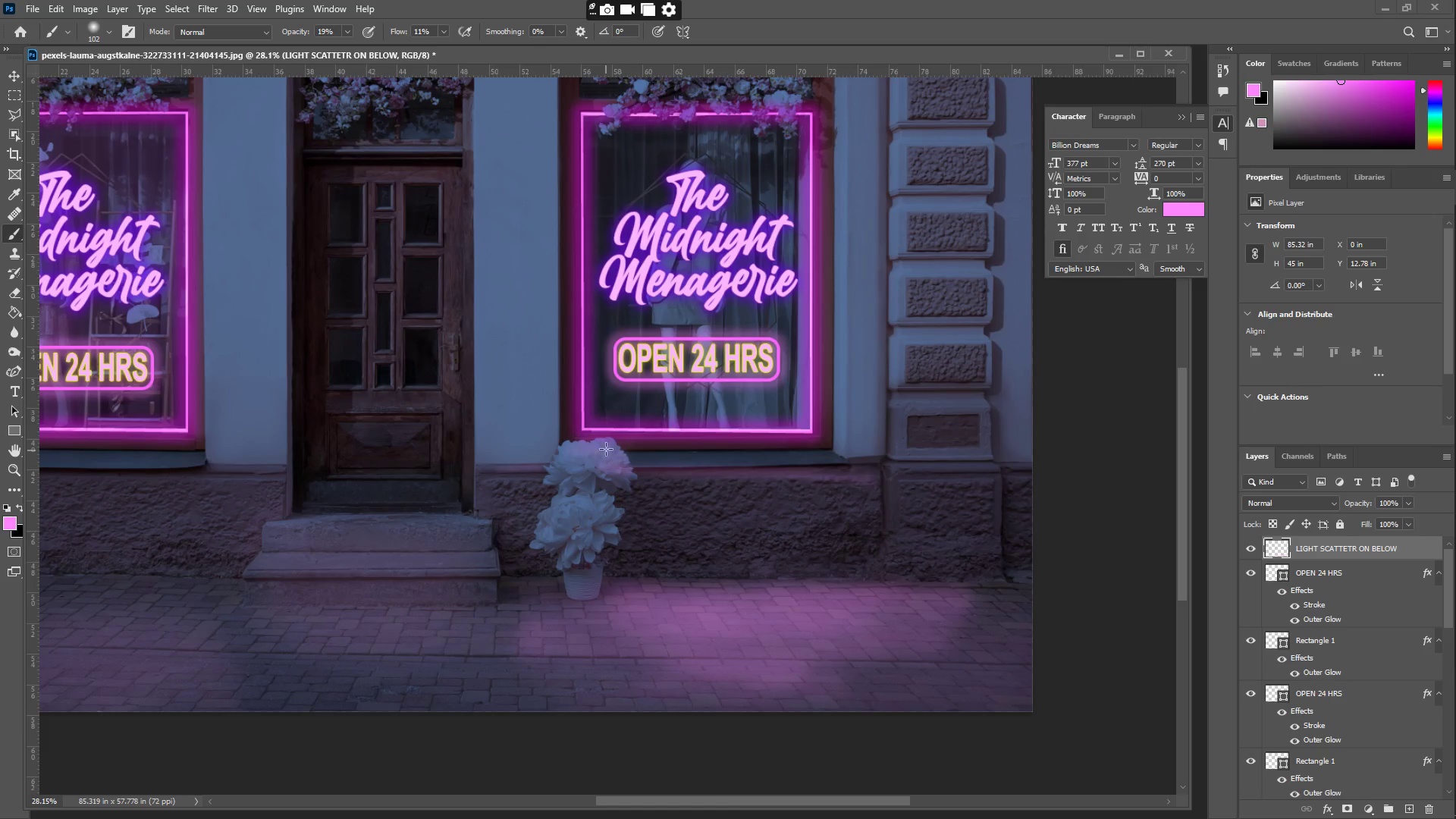 
key(Control+ControlLeft)
 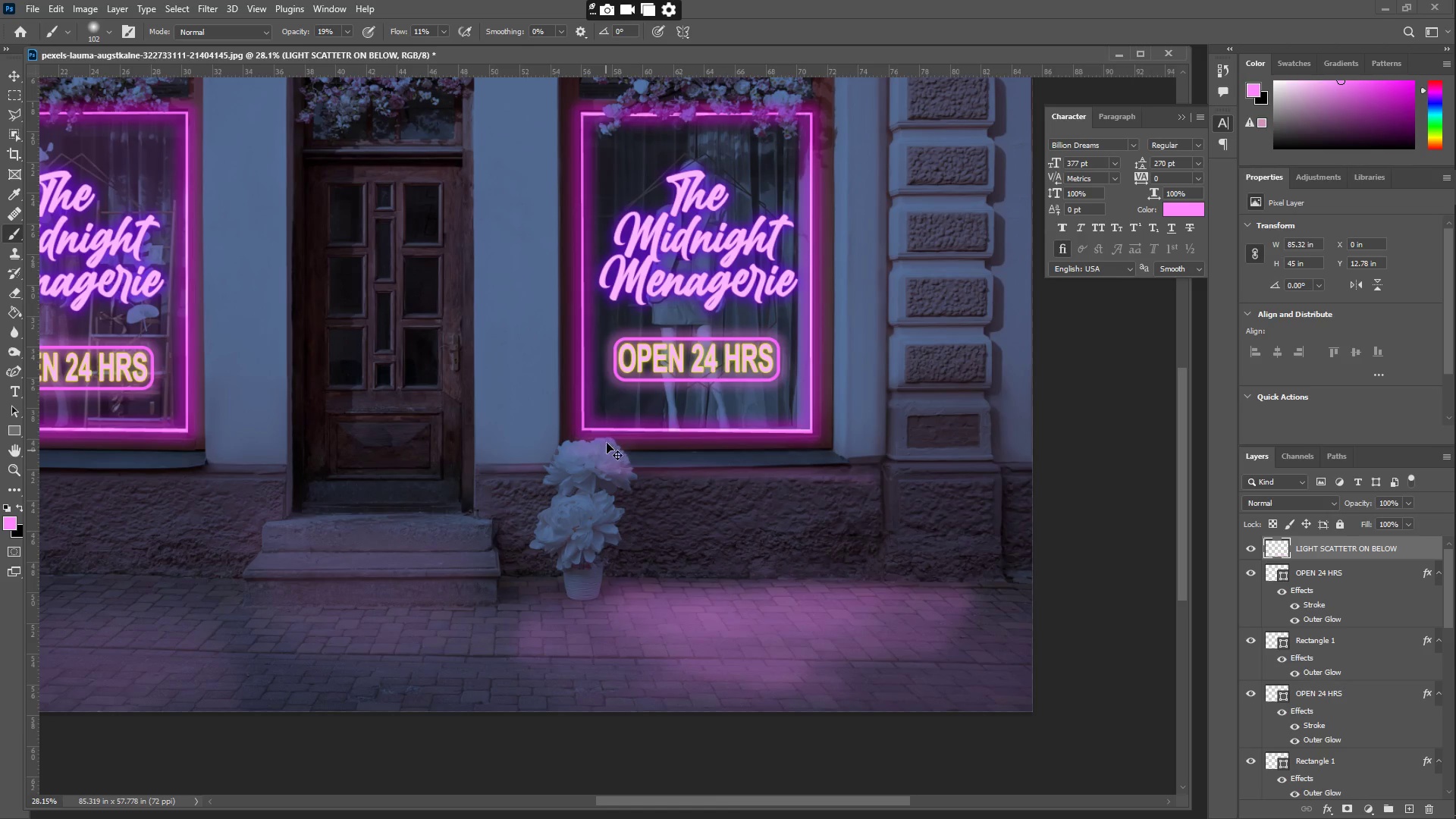 
key(Control+Z)
 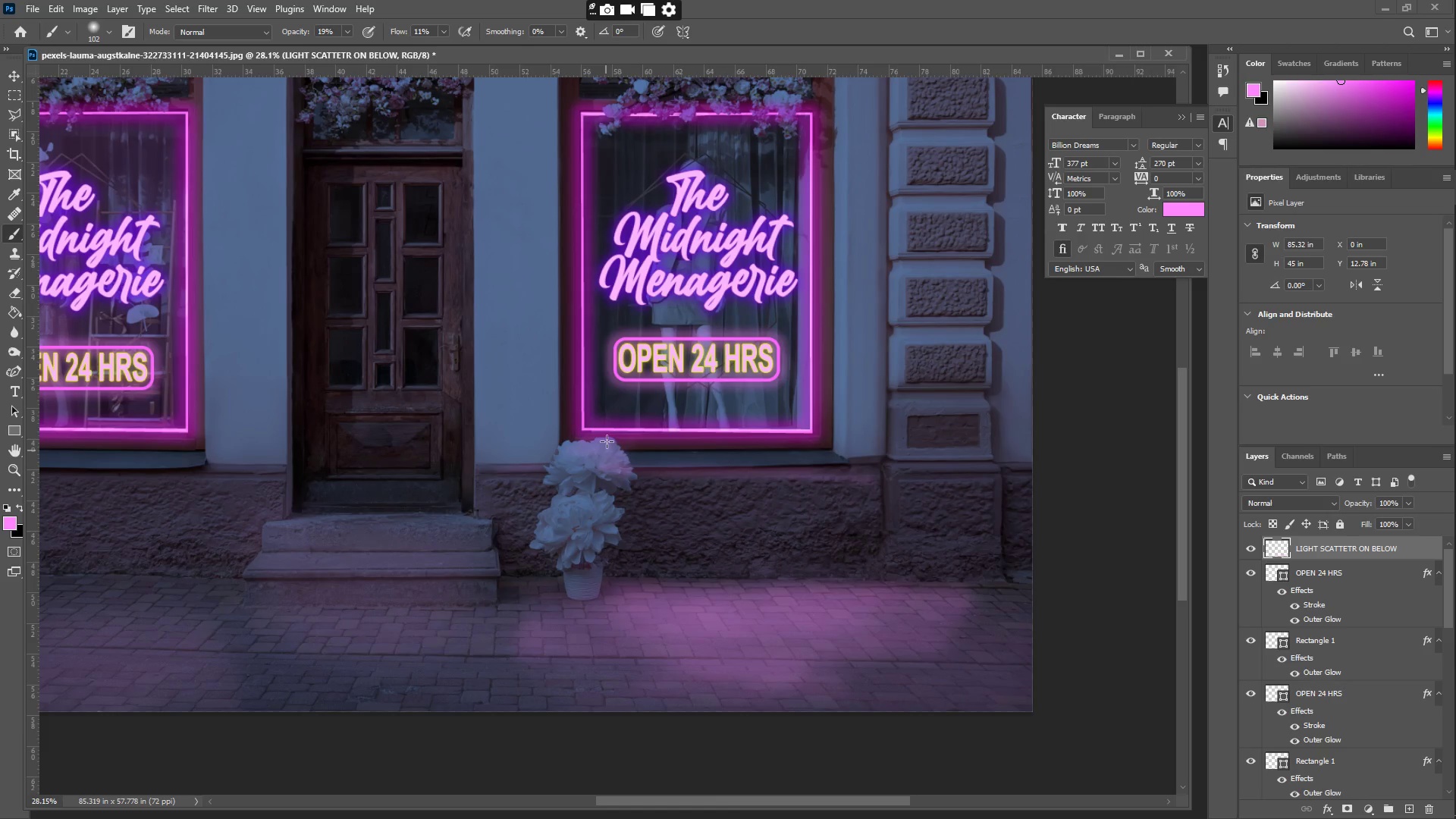 
key(Control+Z)
 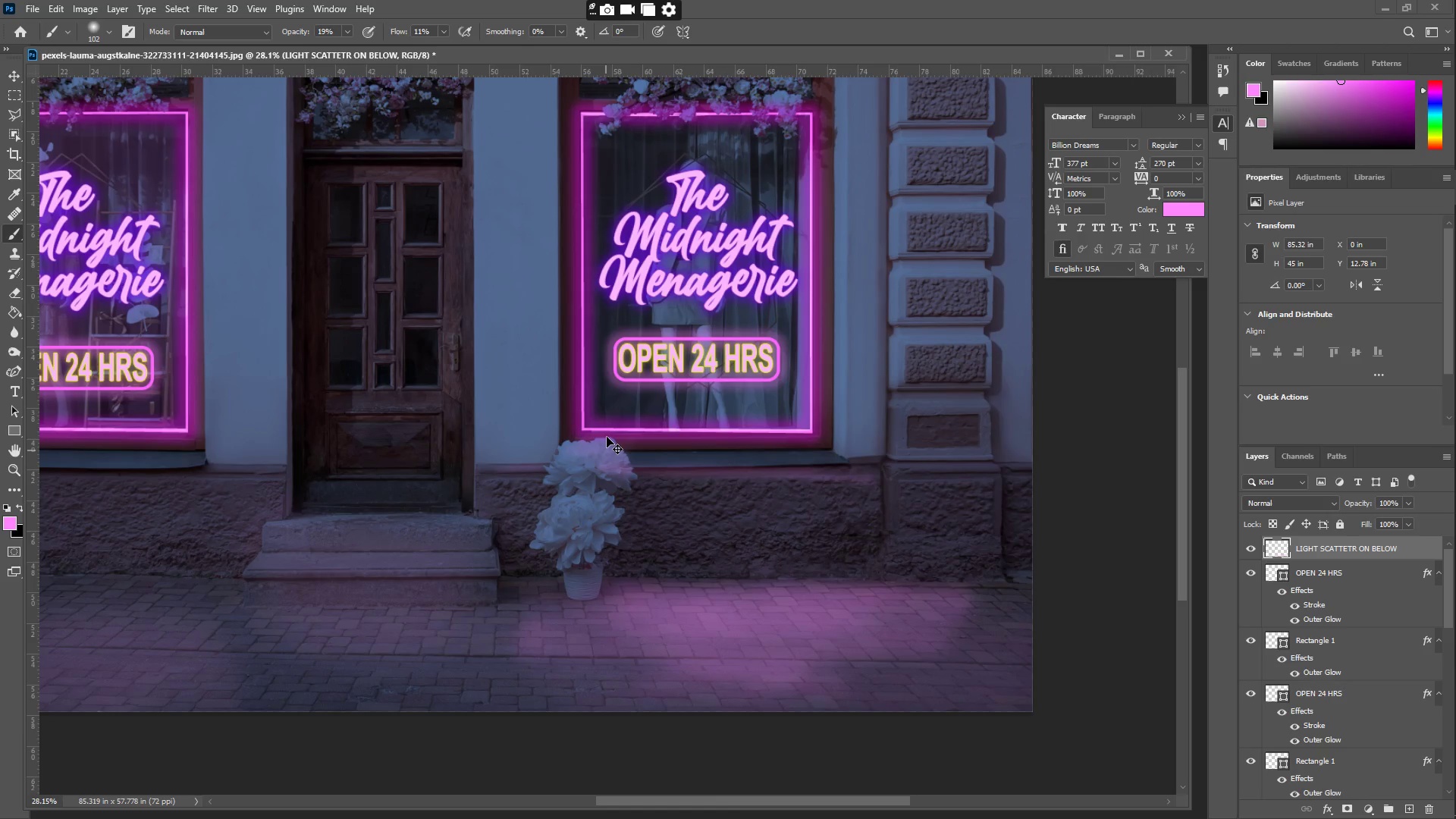 
key(Control+Z)
 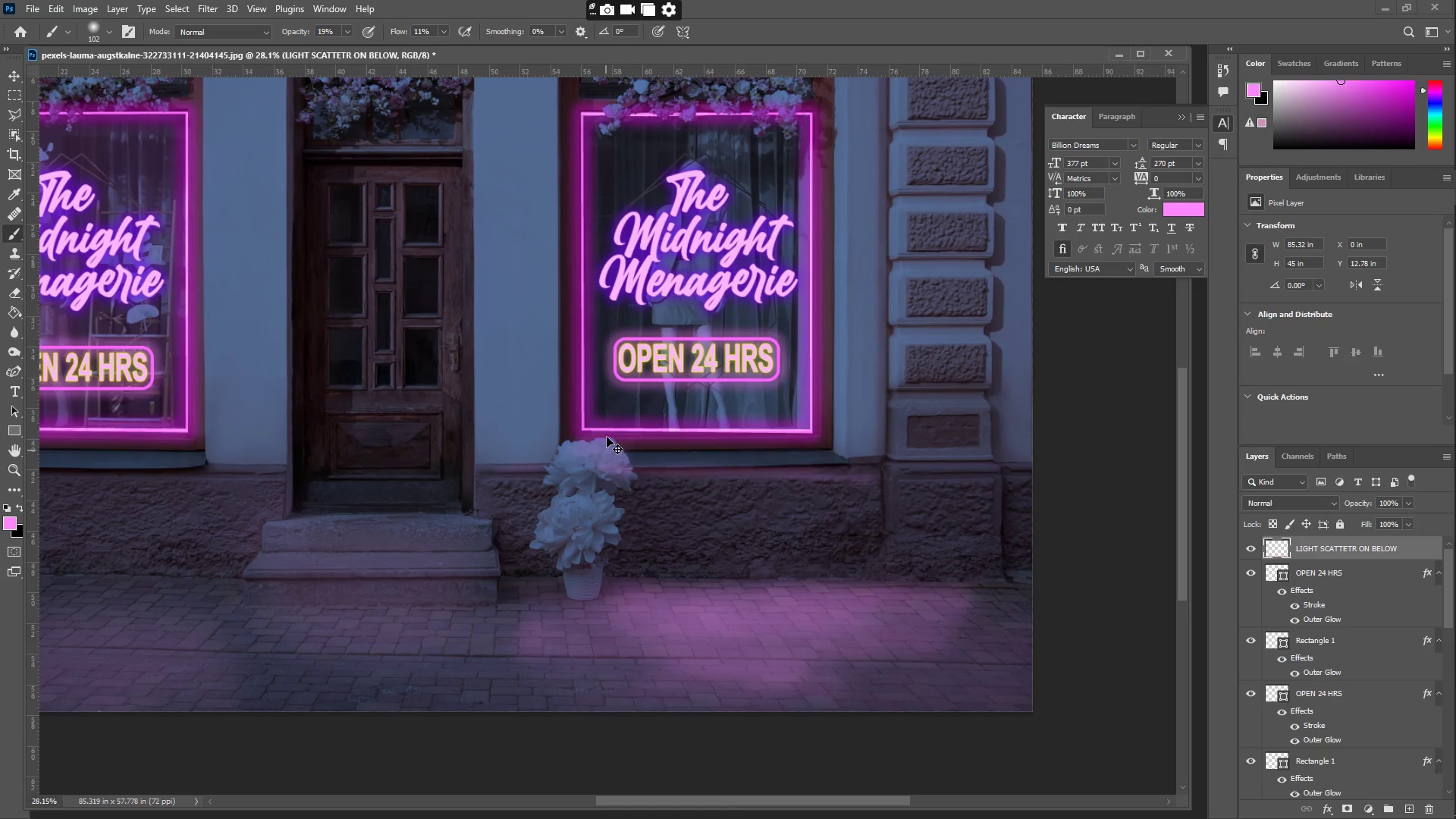 
key(Control+Z)
 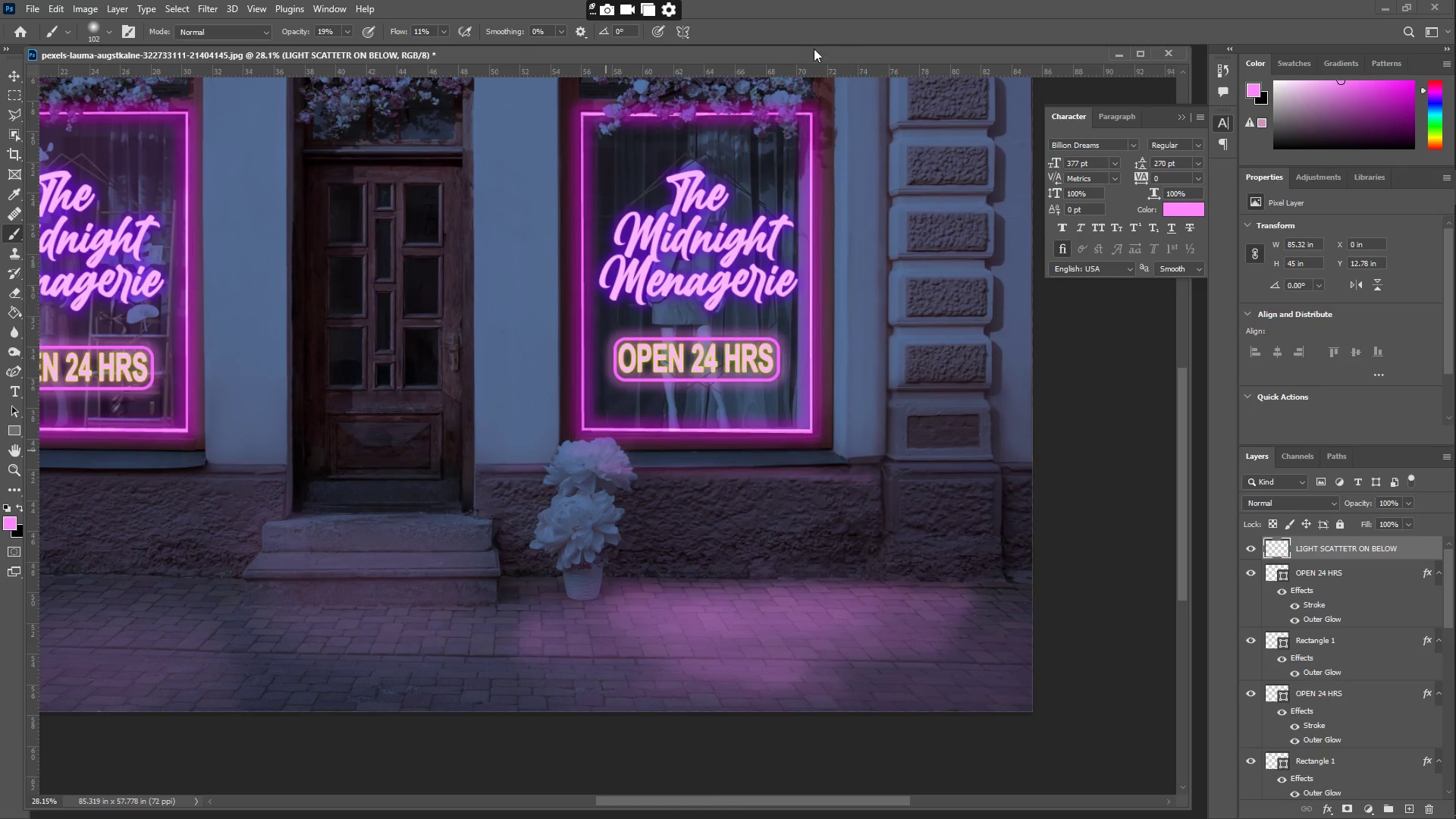 
left_click_drag(start_coordinate=[481, 49], to_coordinate=[554, 49])
 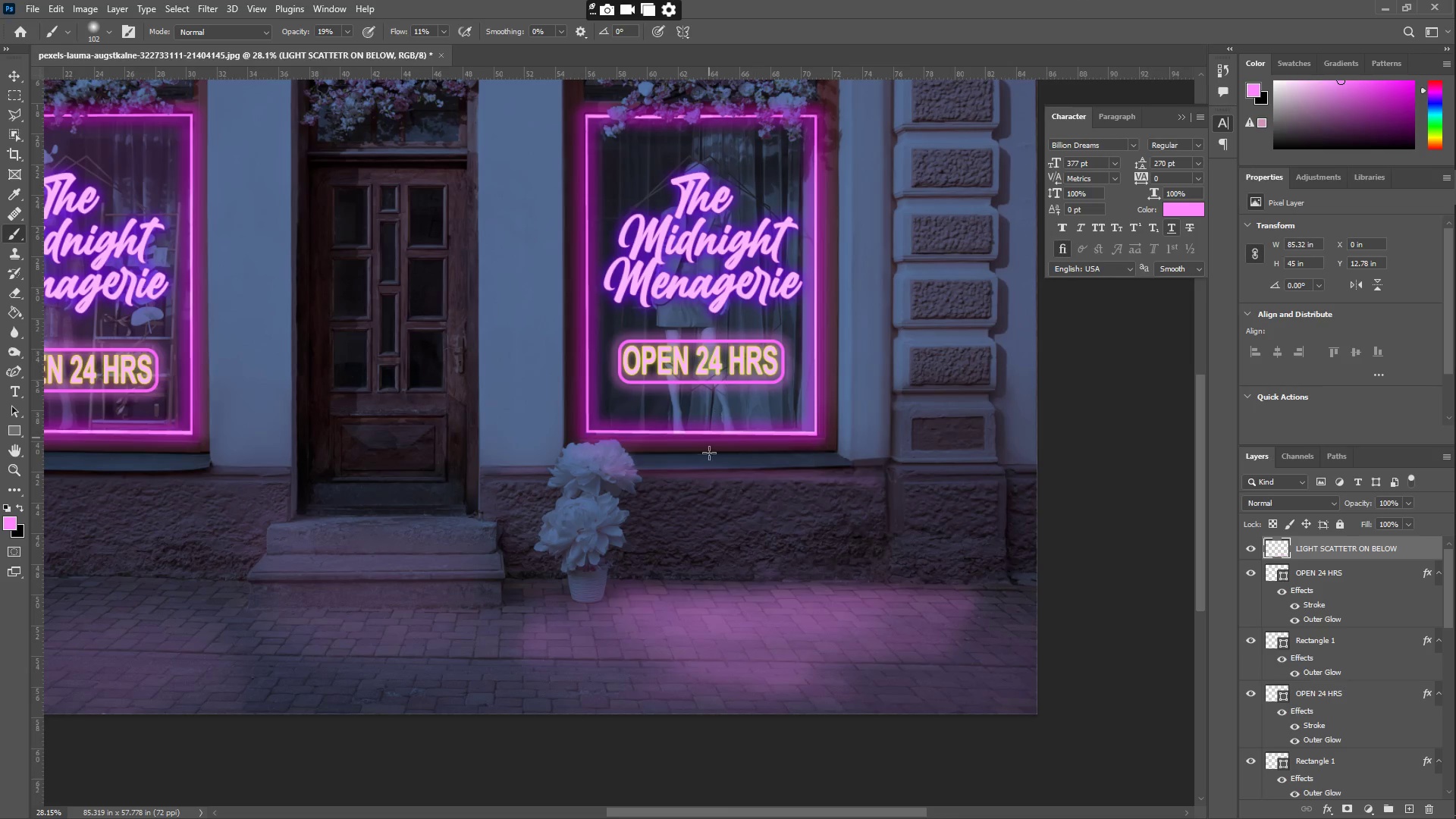 
scroll: coordinate [627, 564], scroll_direction: down, amount: 4.0
 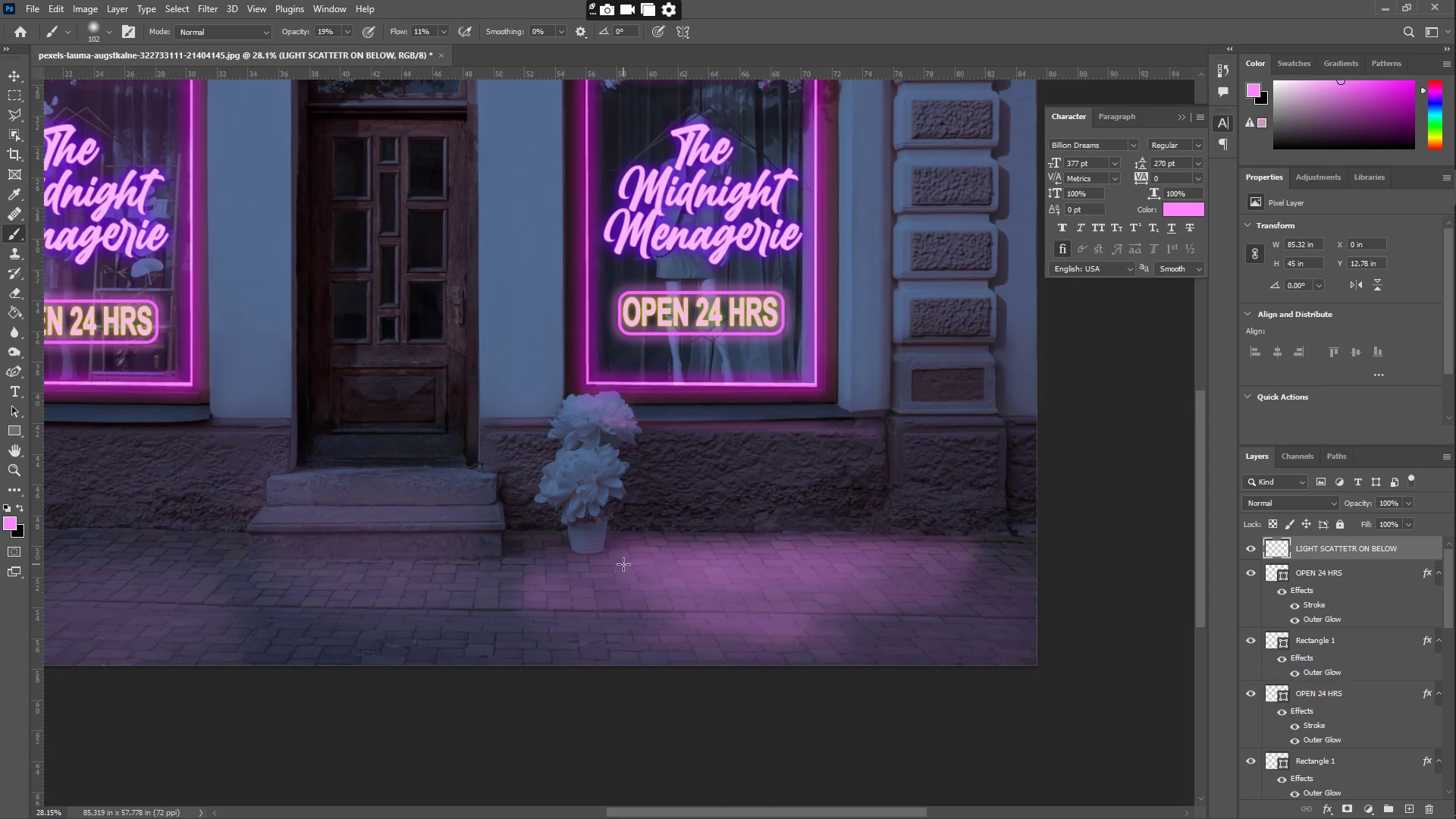 
hold_key(key=Space, duration=1.5)
 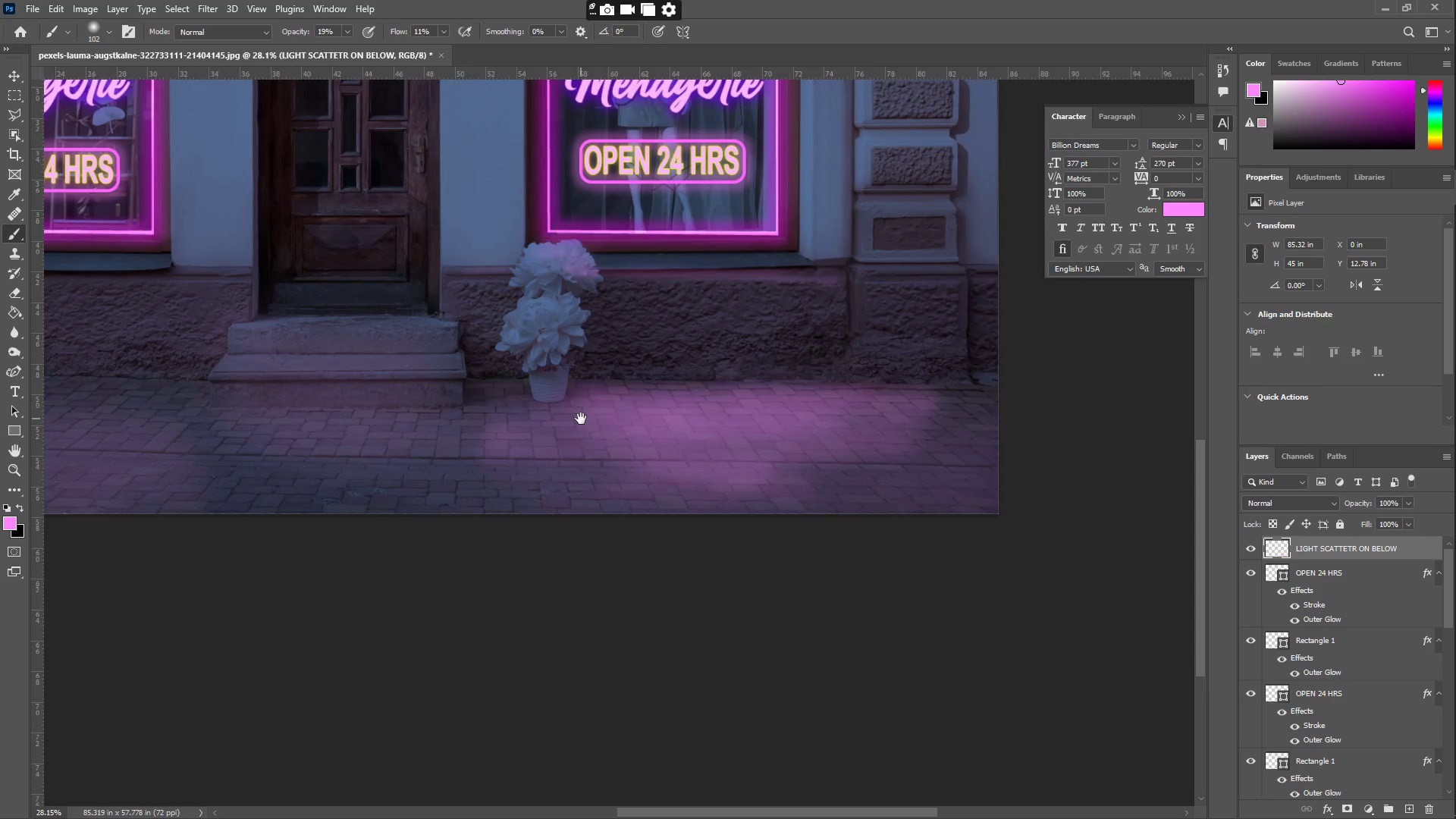 
left_click_drag(start_coordinate=[613, 563], to_coordinate=[585, 466])
 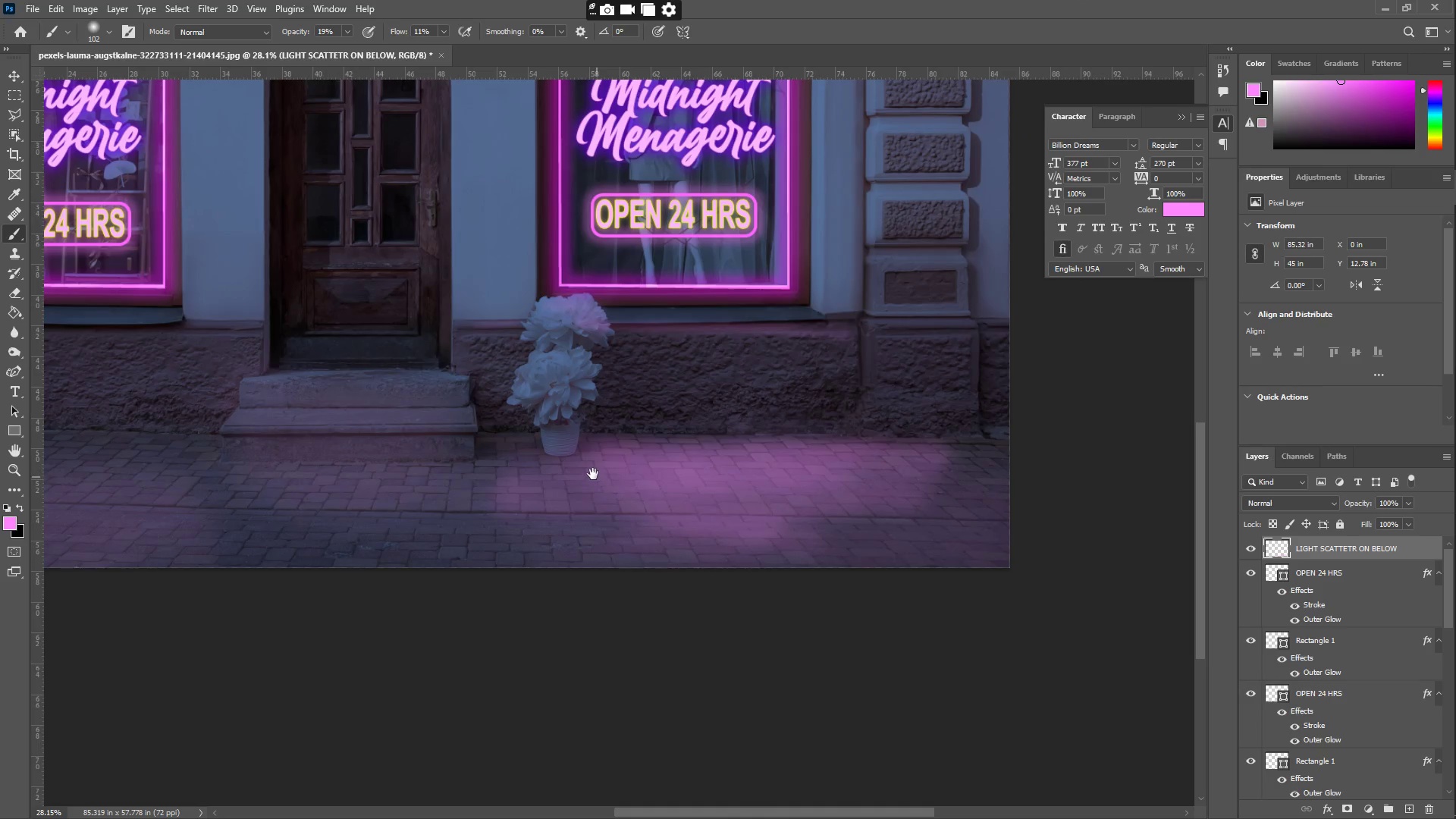 
left_click_drag(start_coordinate=[592, 472], to_coordinate=[581, 418])
 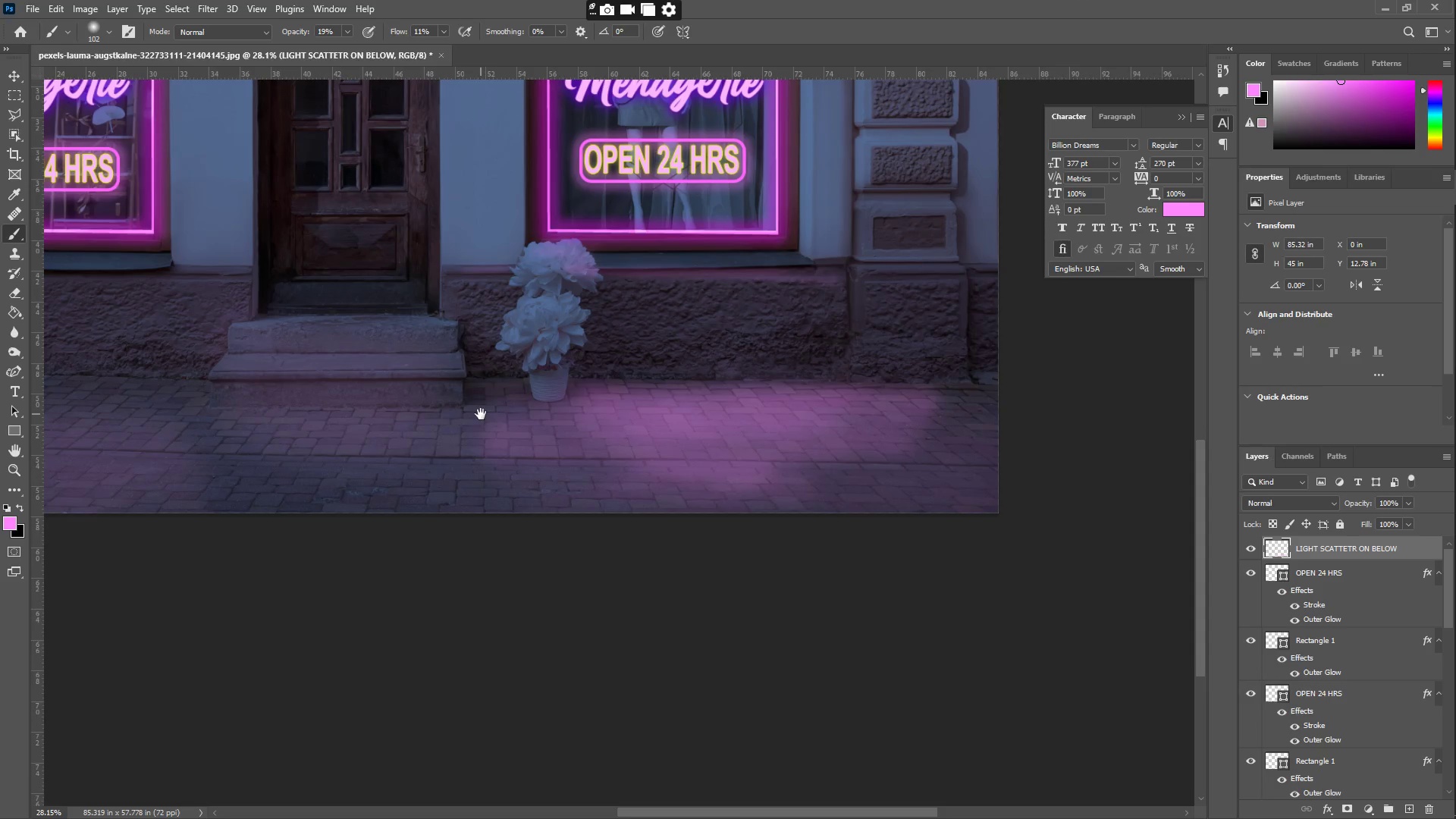 
hold_key(key=Space, duration=1.52)
 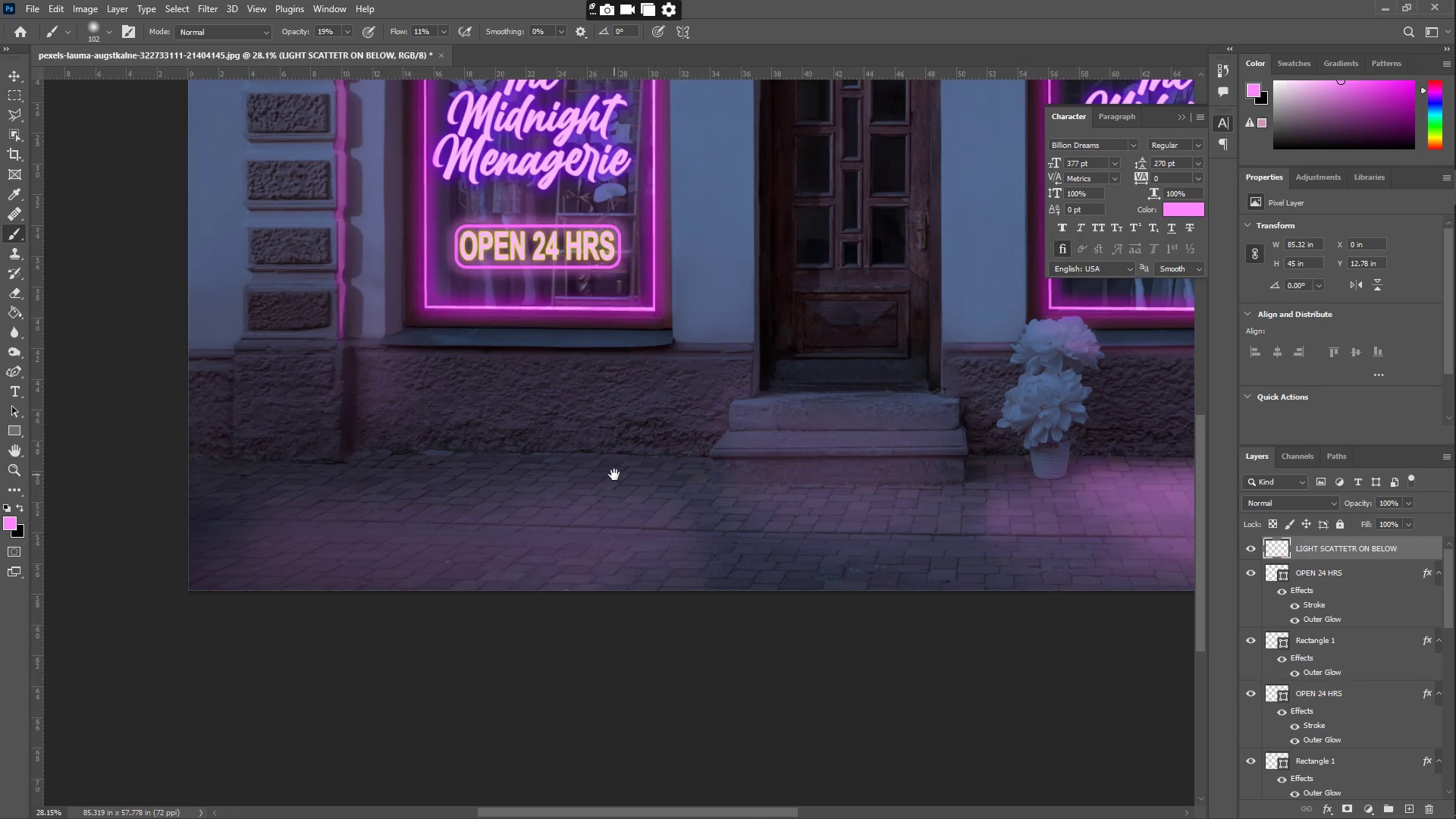 
left_click_drag(start_coordinate=[481, 414], to_coordinate=[708, 430])
 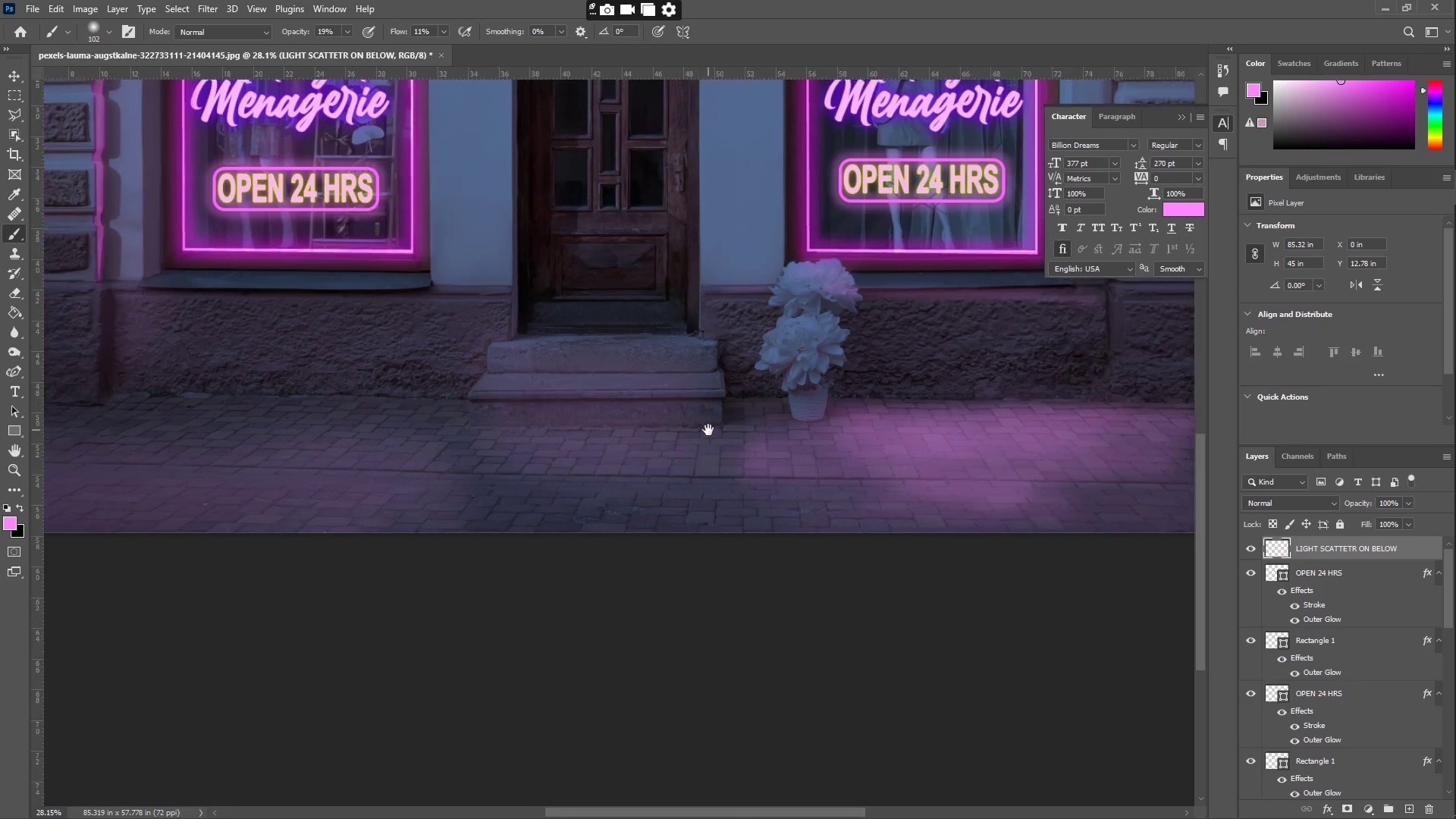 
hold_key(key=Space, duration=1.5)
 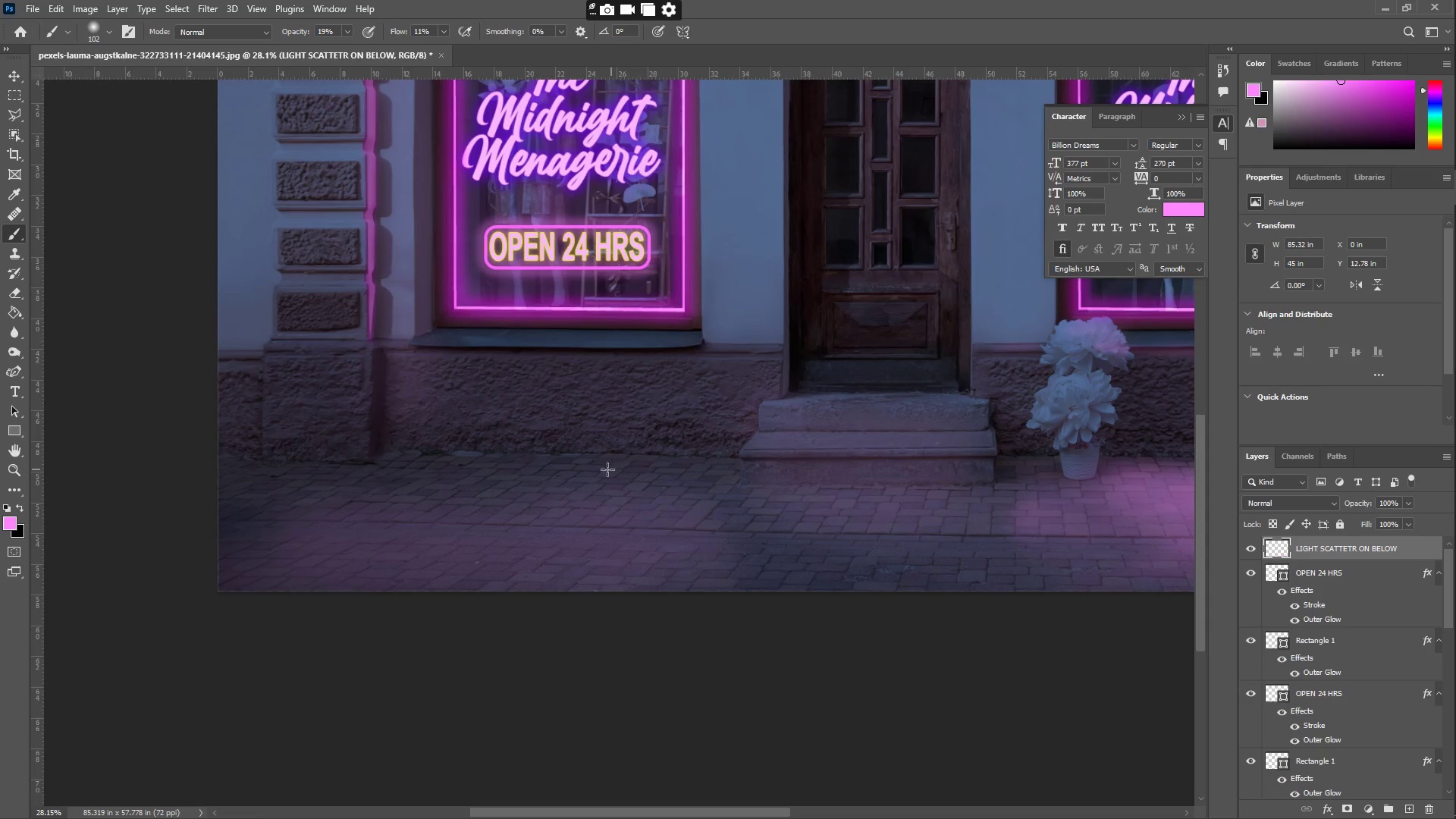 
left_click_drag(start_coordinate=[592, 438], to_coordinate=[614, 475])
 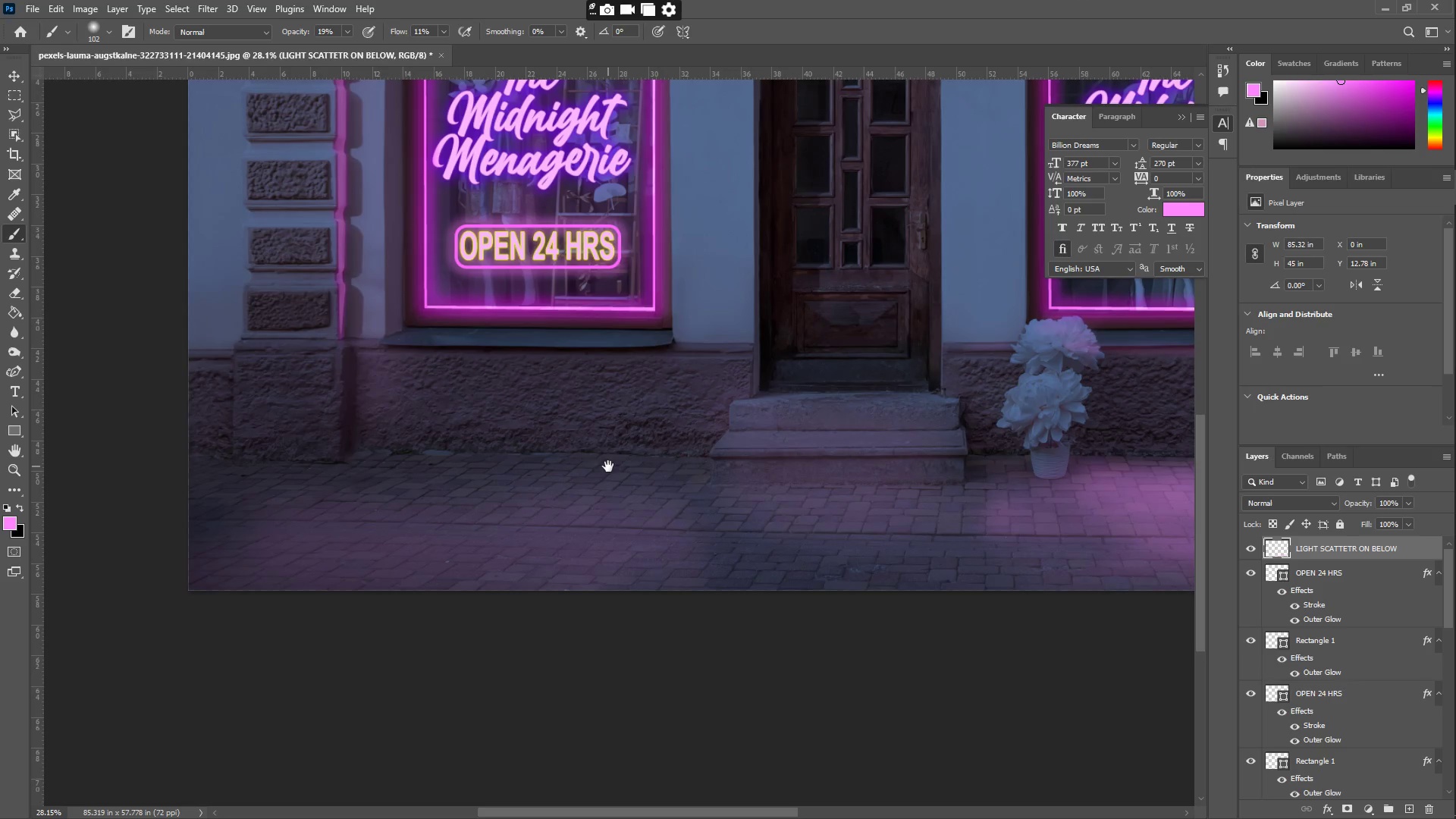 
left_click_drag(start_coordinate=[610, 469], to_coordinate=[640, 469])
 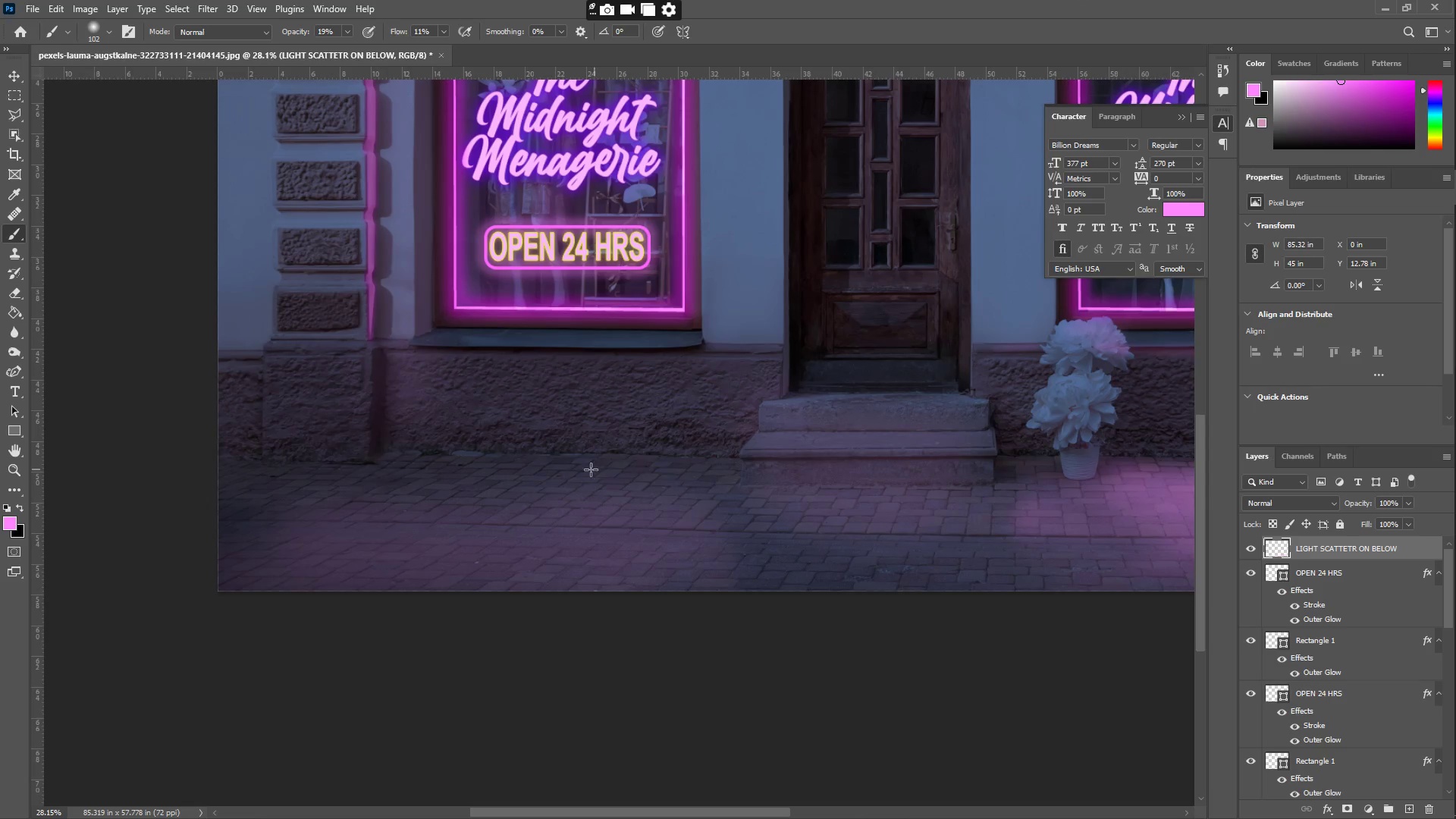 
key(Space)
 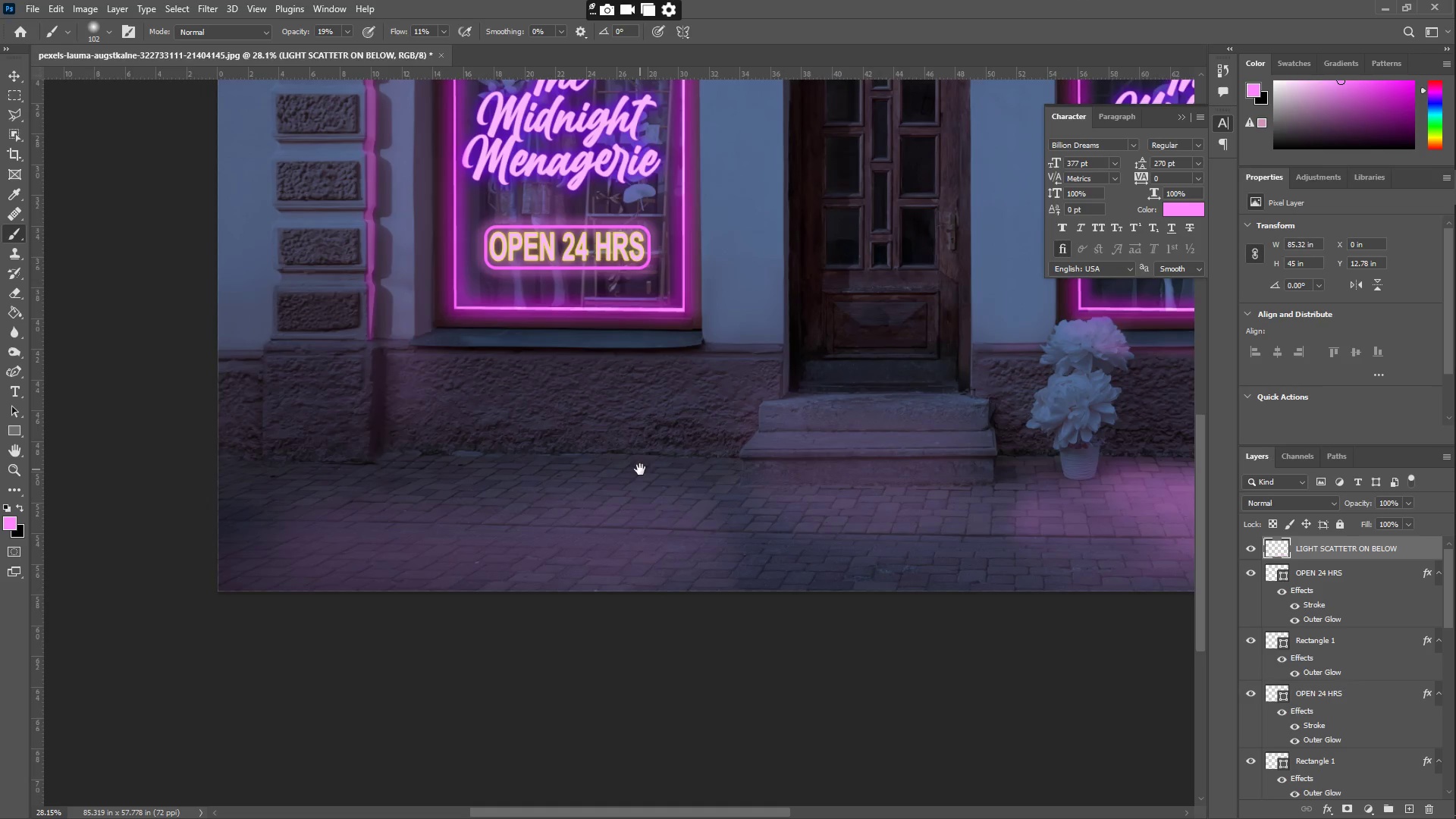 
key(Space)
 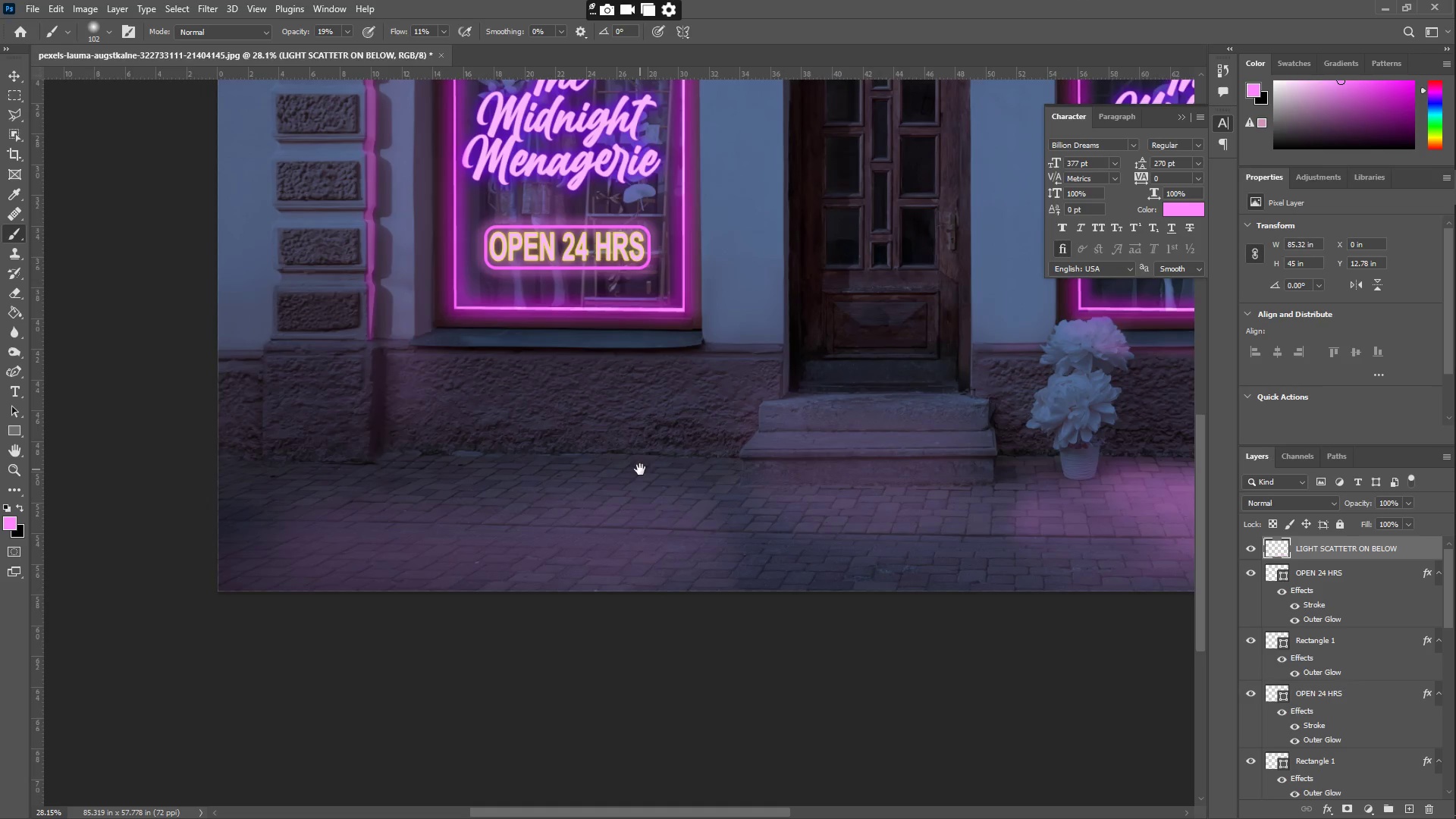 
key(Space)
 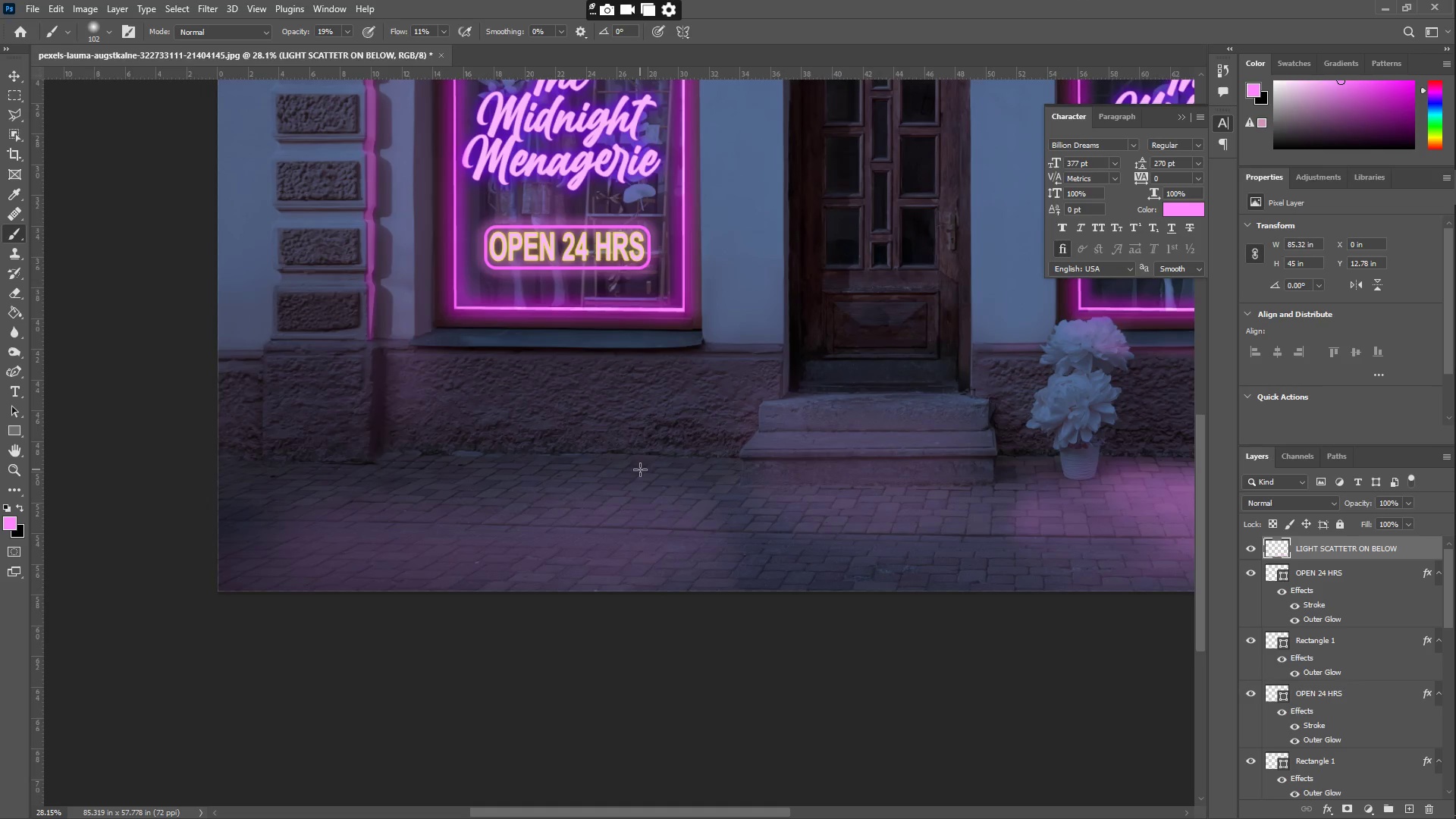 
key(Space)
 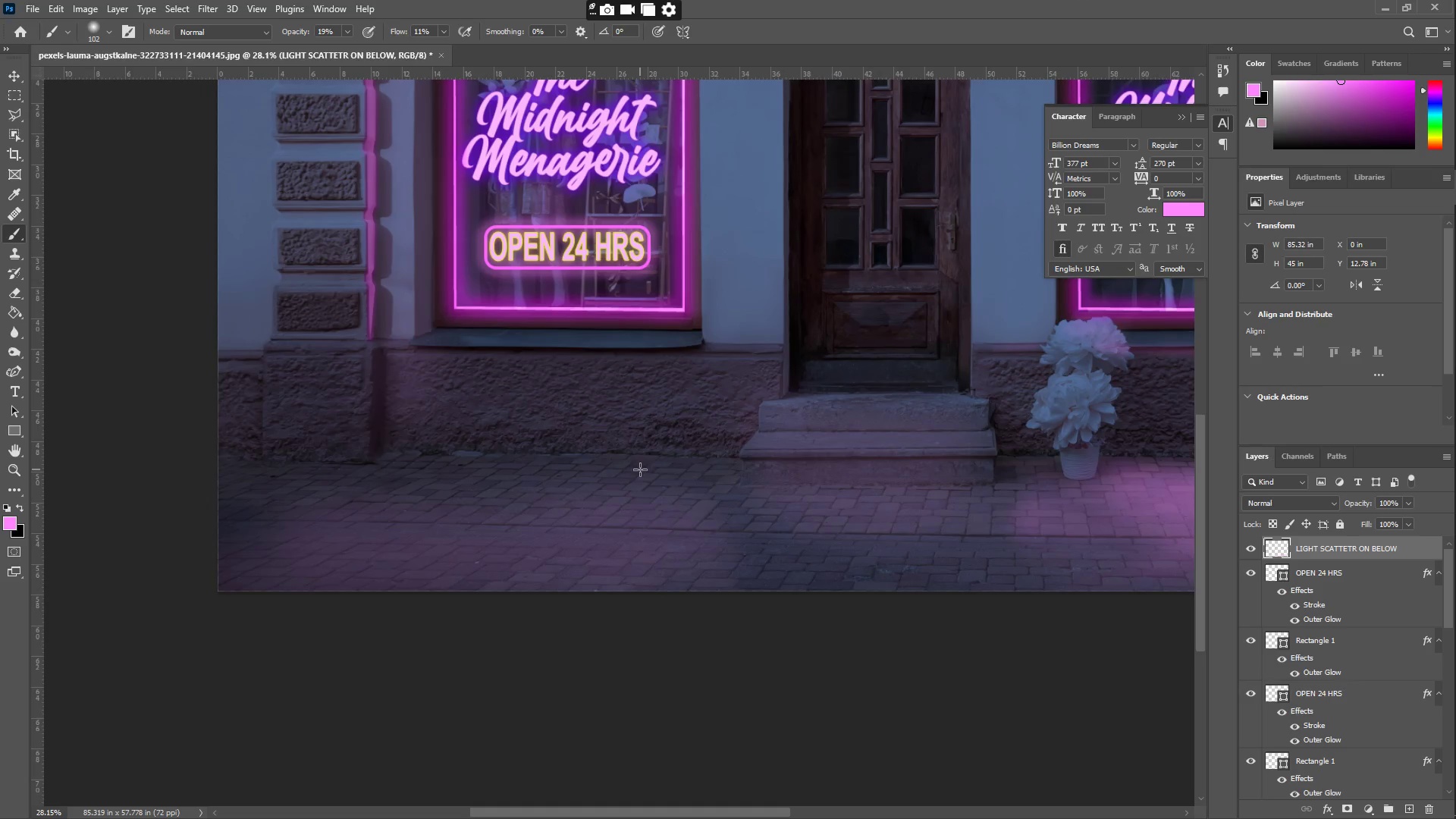 
key(Space)
 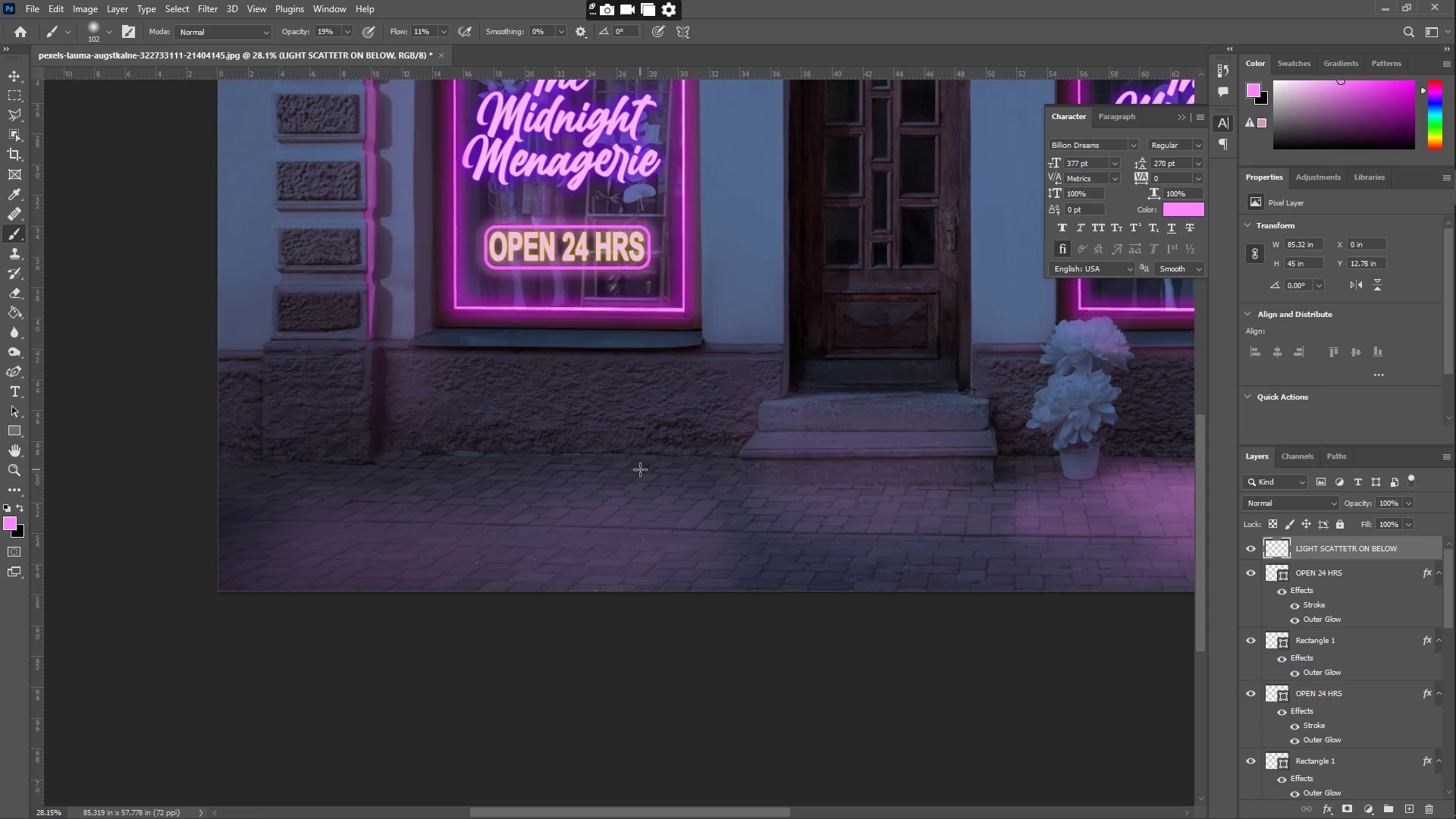 
key(Space)
 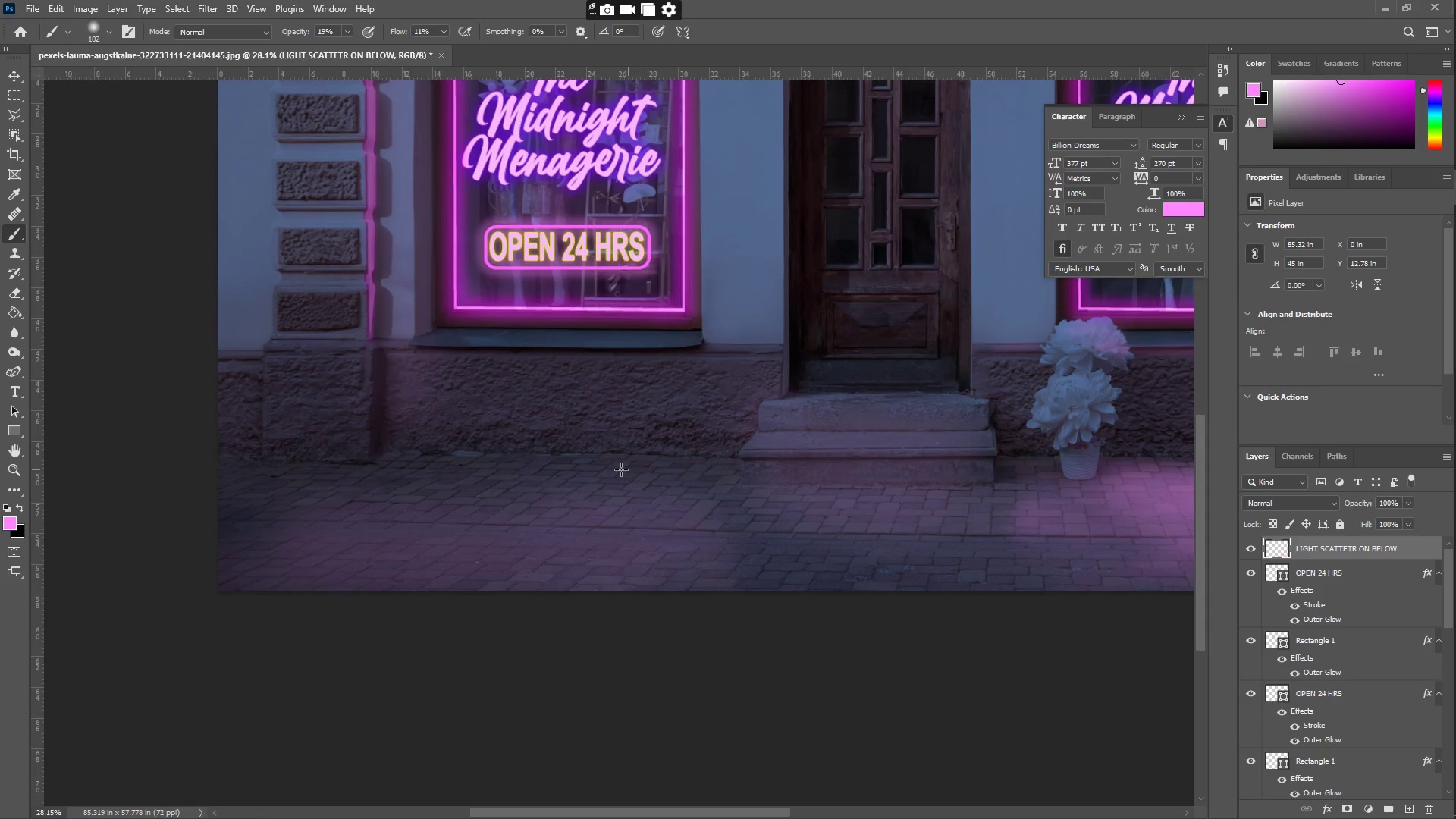 
key(B)
 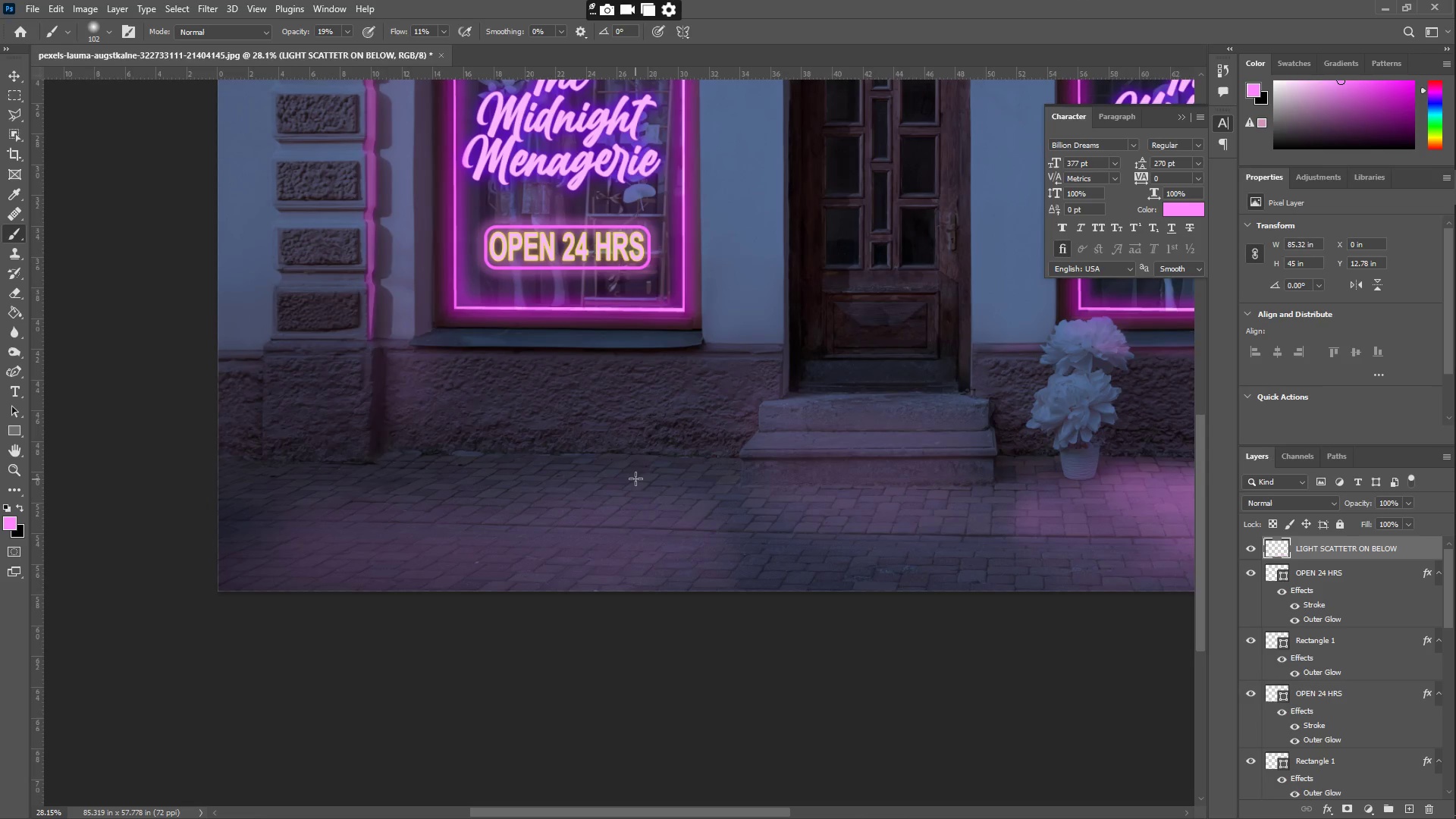 
left_click_drag(start_coordinate=[635, 479], to_coordinate=[583, 476])
 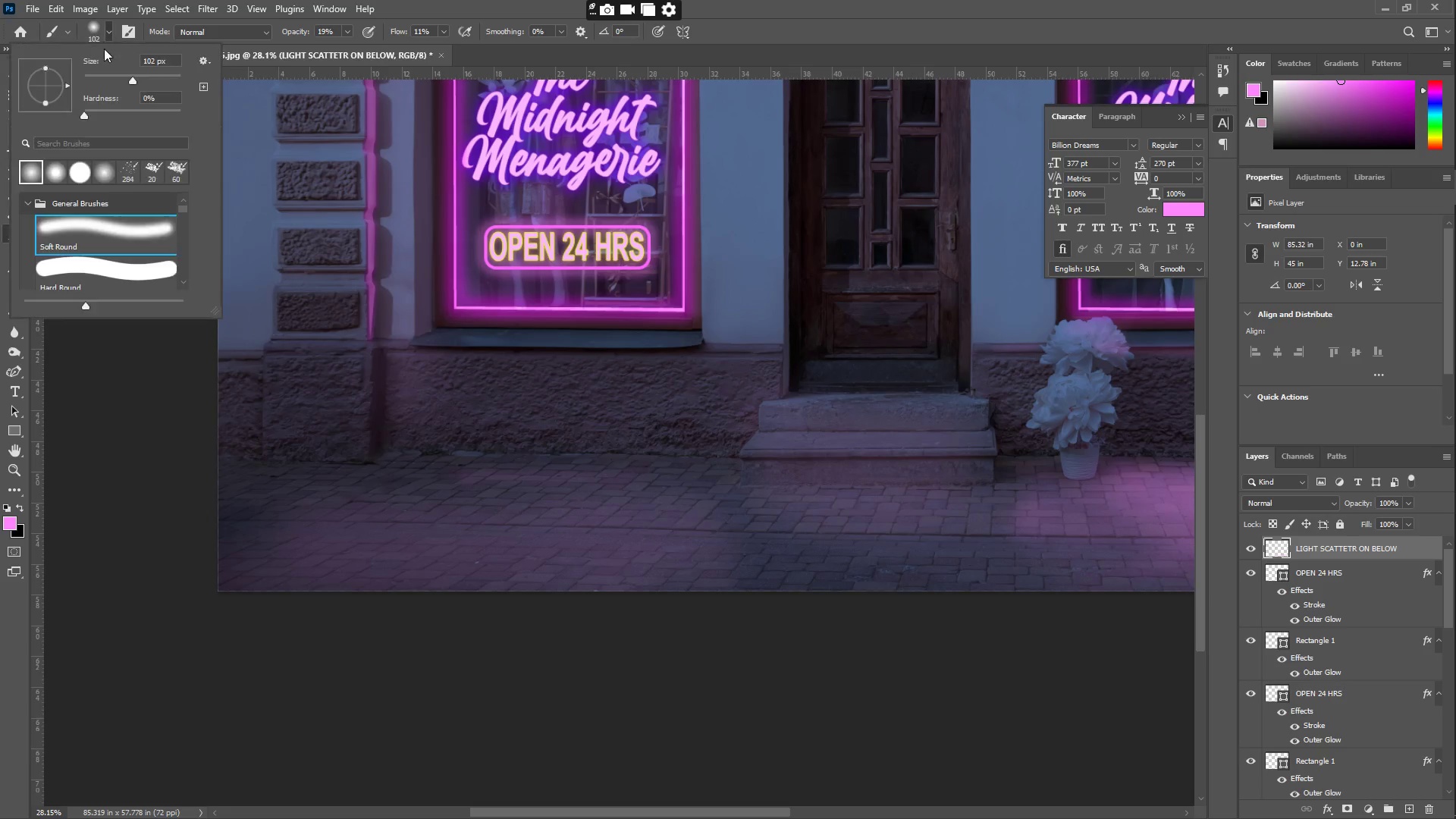 
left_click_drag(start_coordinate=[144, 83], to_coordinate=[158, 86])
 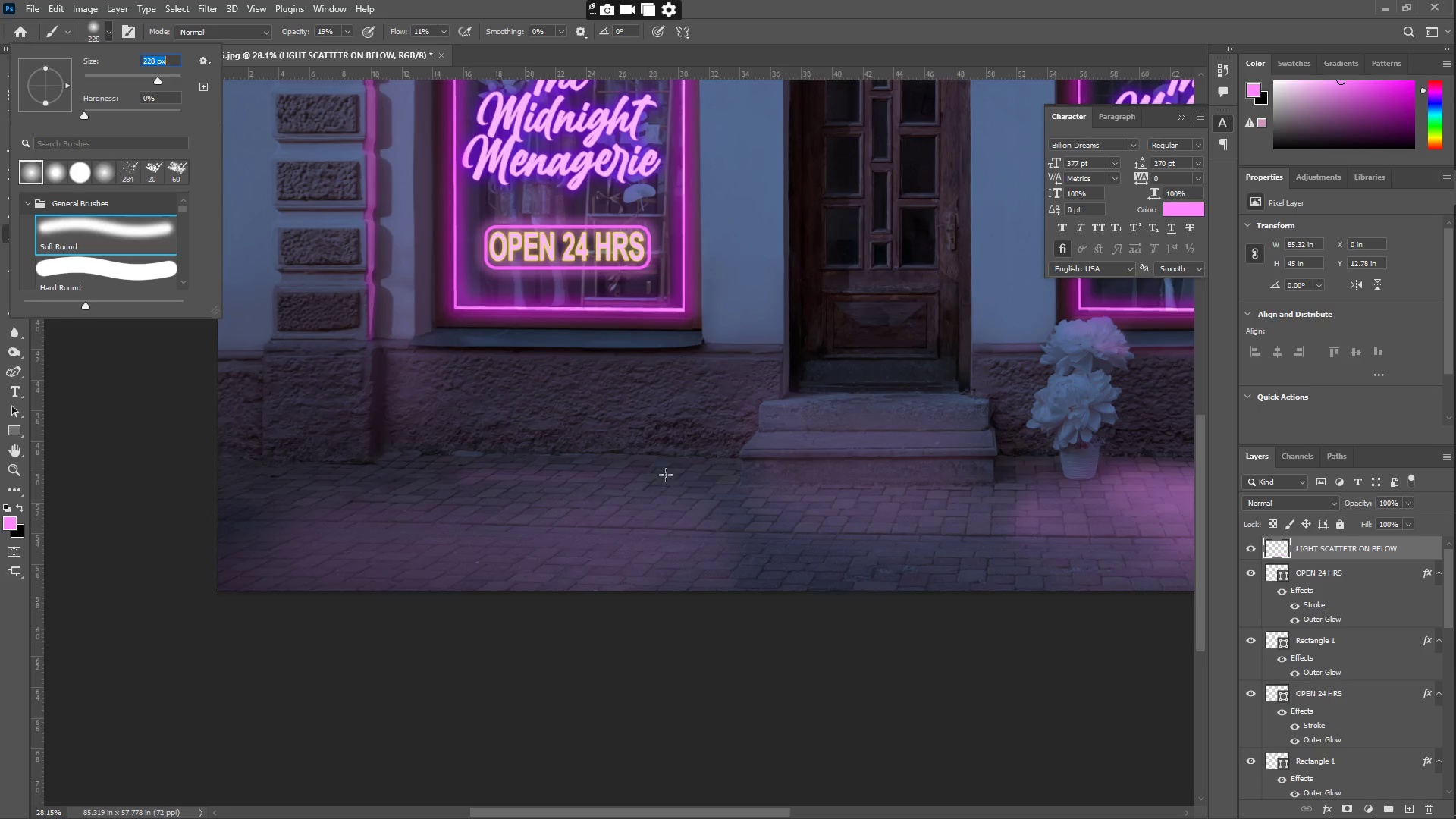 
left_click_drag(start_coordinate=[683, 482], to_coordinate=[488, 490])
 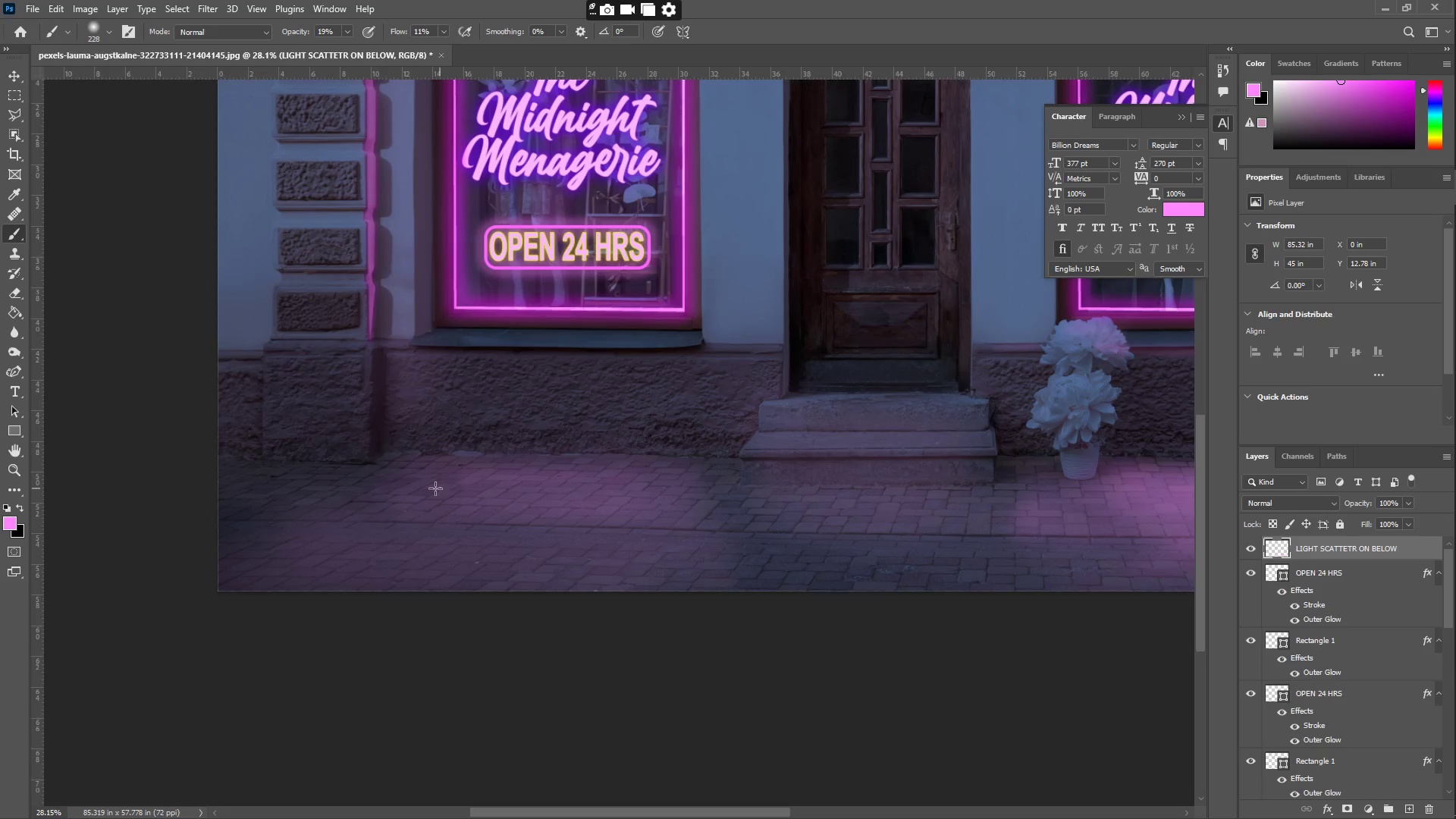 
left_click_drag(start_coordinate=[432, 486], to_coordinate=[540, 551])
 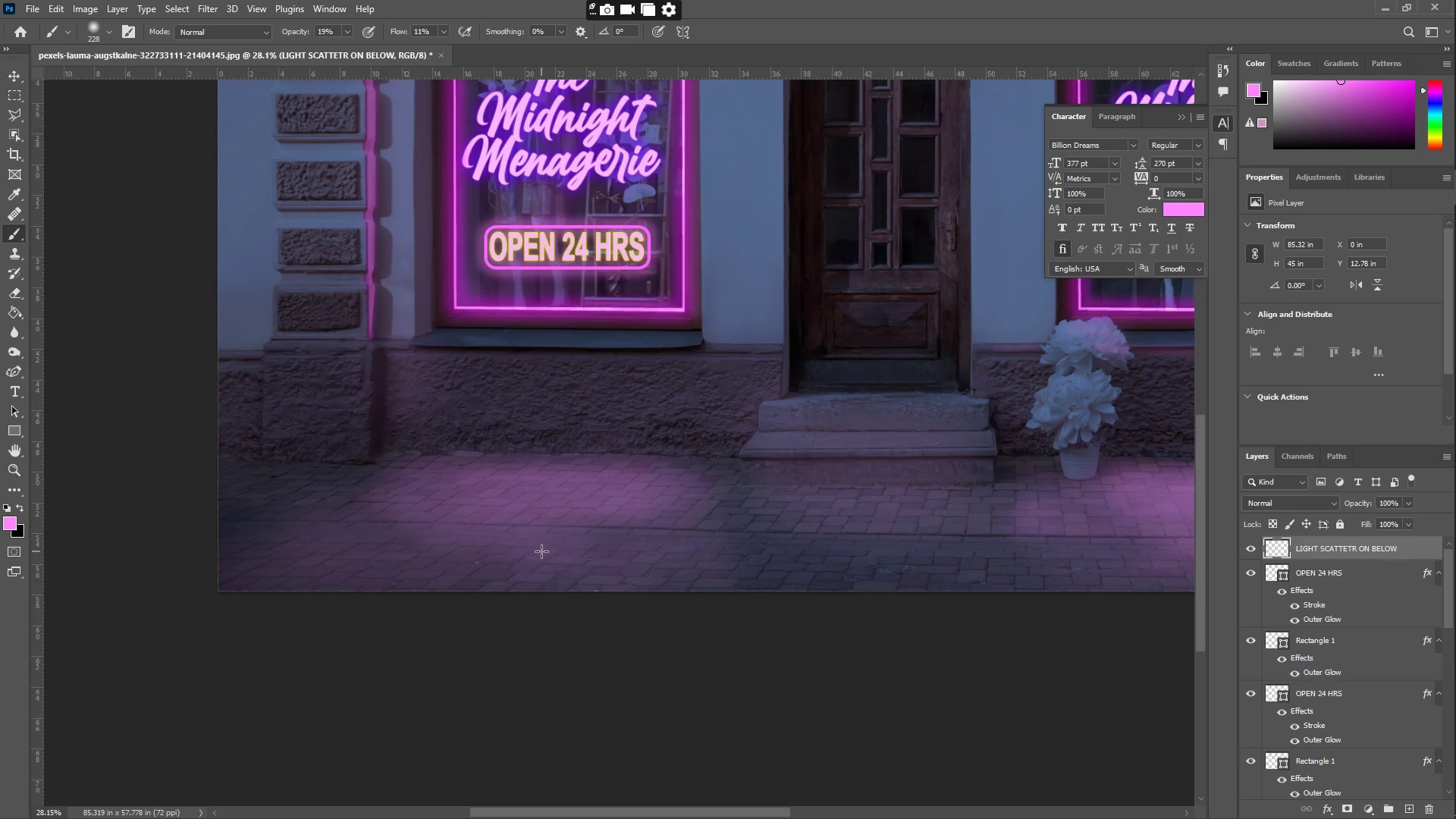 
hold_key(key=Space, duration=0.31)
 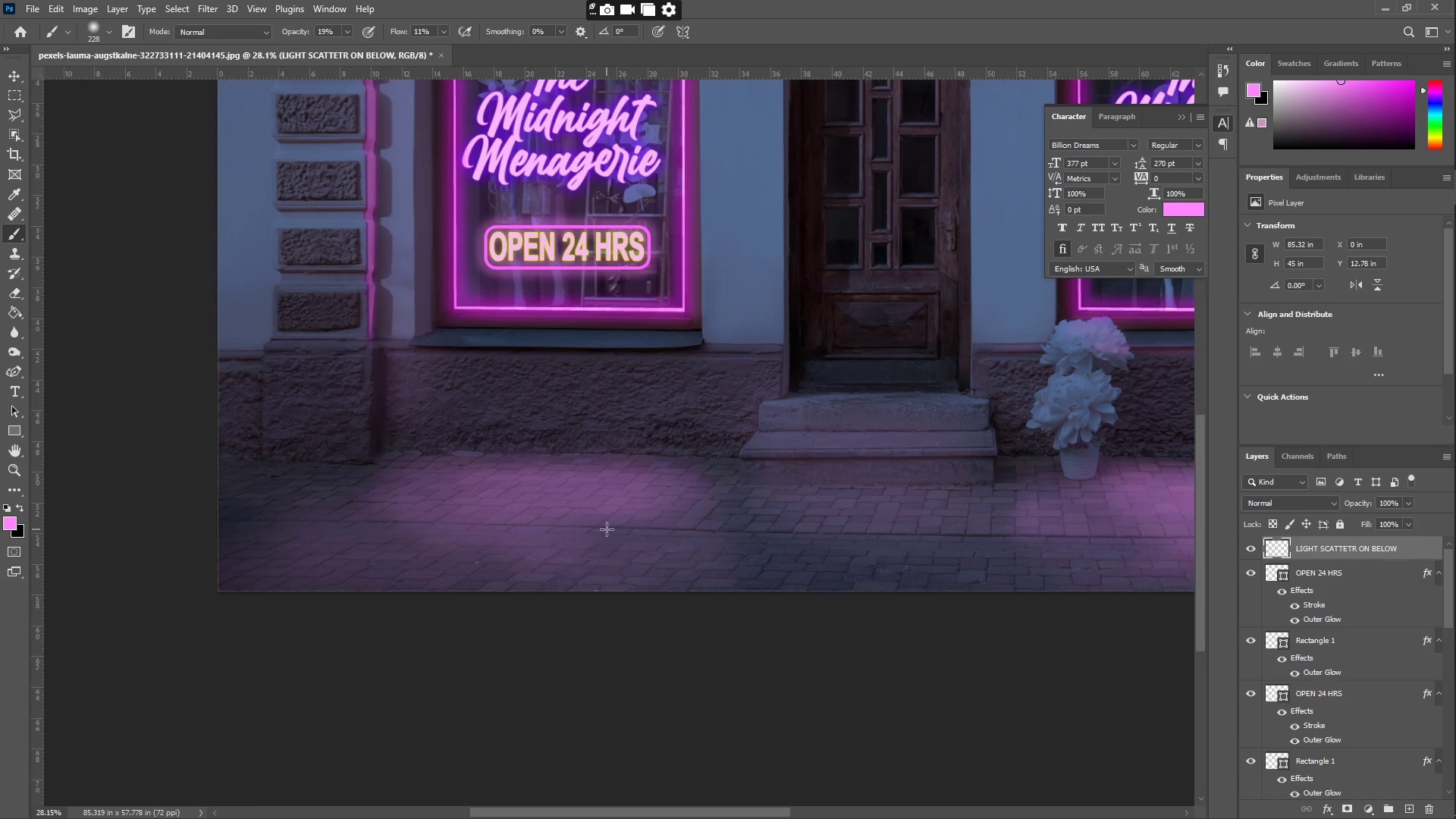 
left_click_drag(start_coordinate=[607, 529], to_coordinate=[756, 569])
 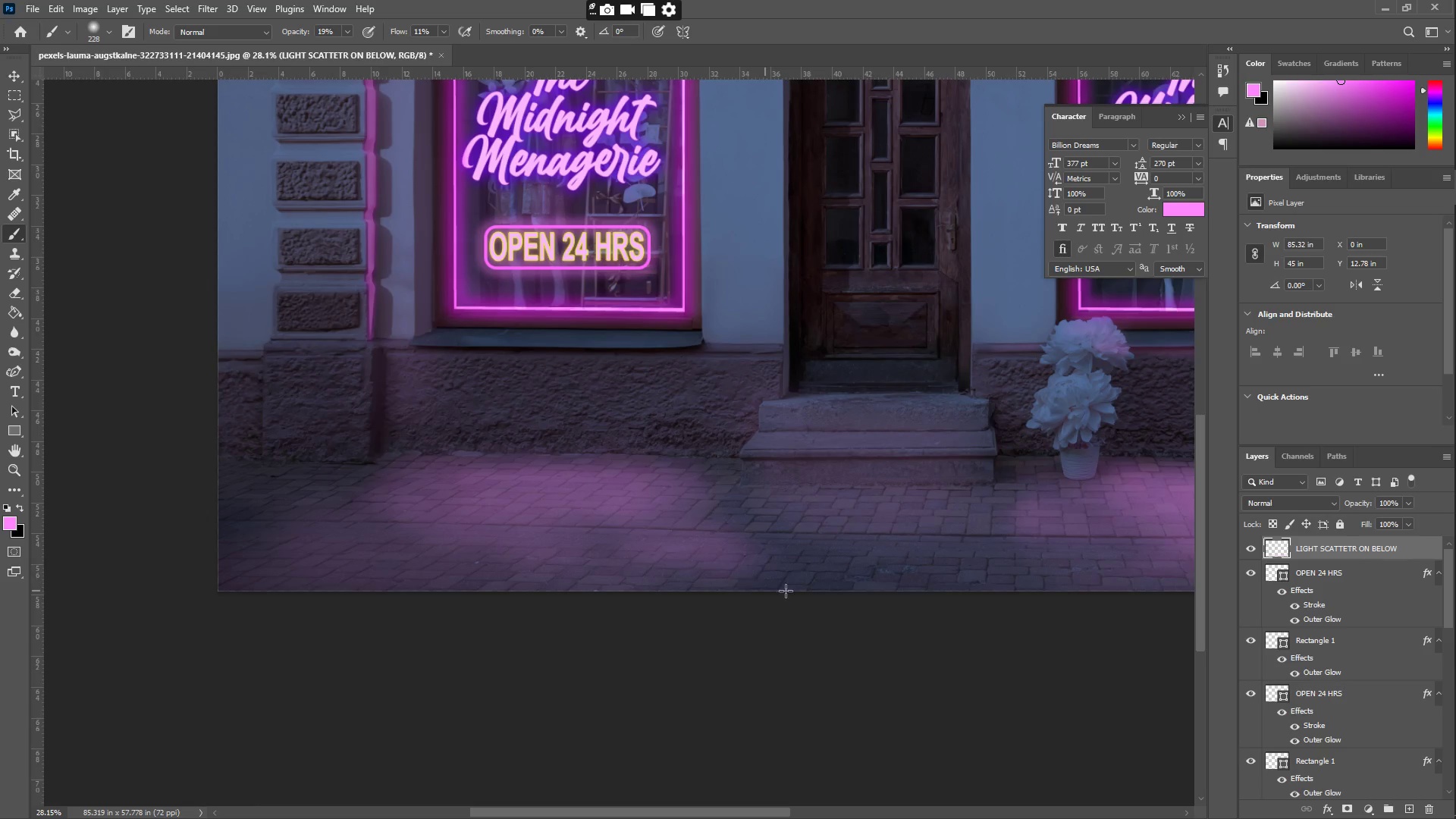 
left_click_drag(start_coordinate=[840, 590], to_coordinate=[997, 593])
 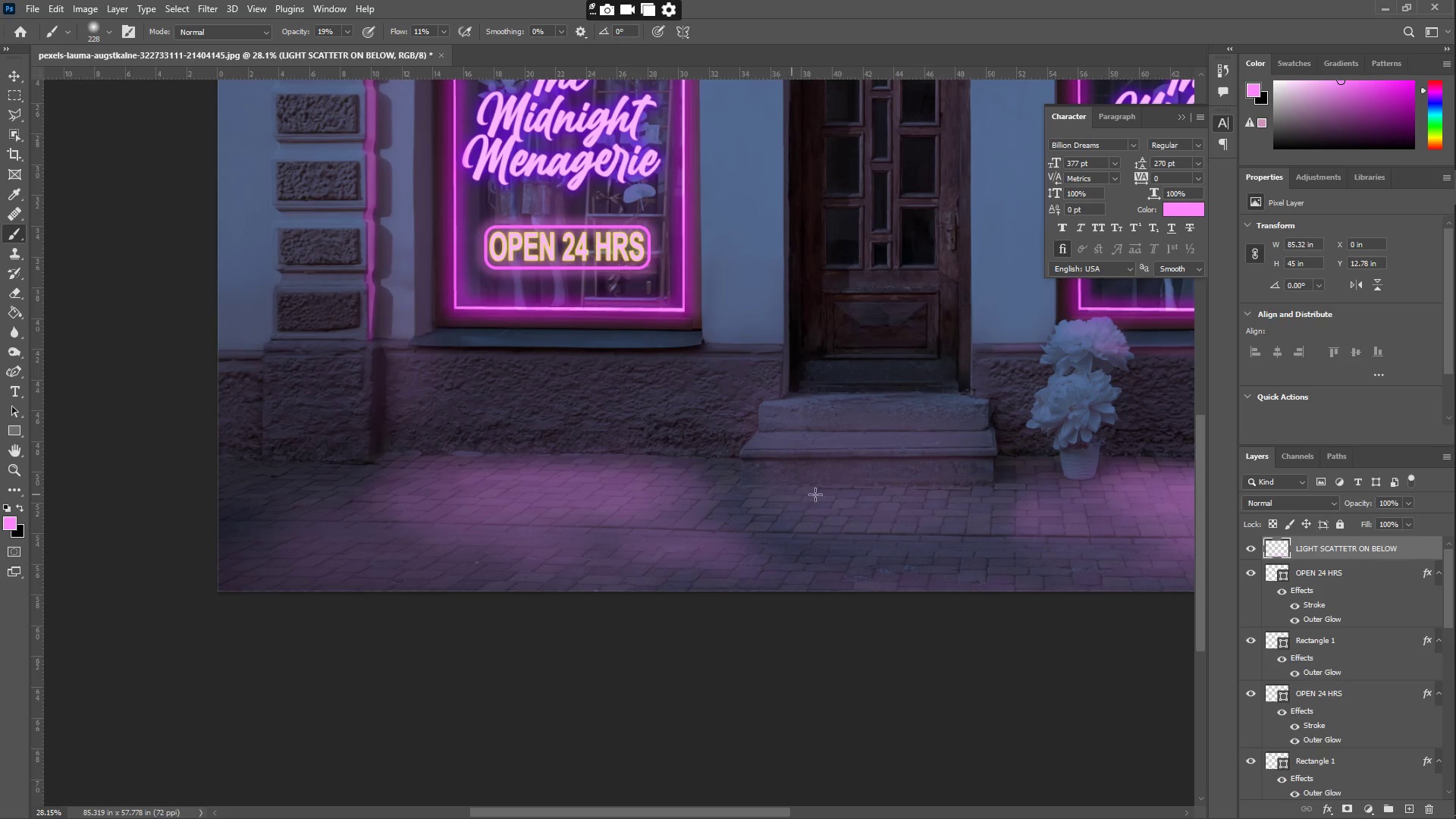 
left_click_drag(start_coordinate=[849, 496], to_coordinate=[881, 524])
 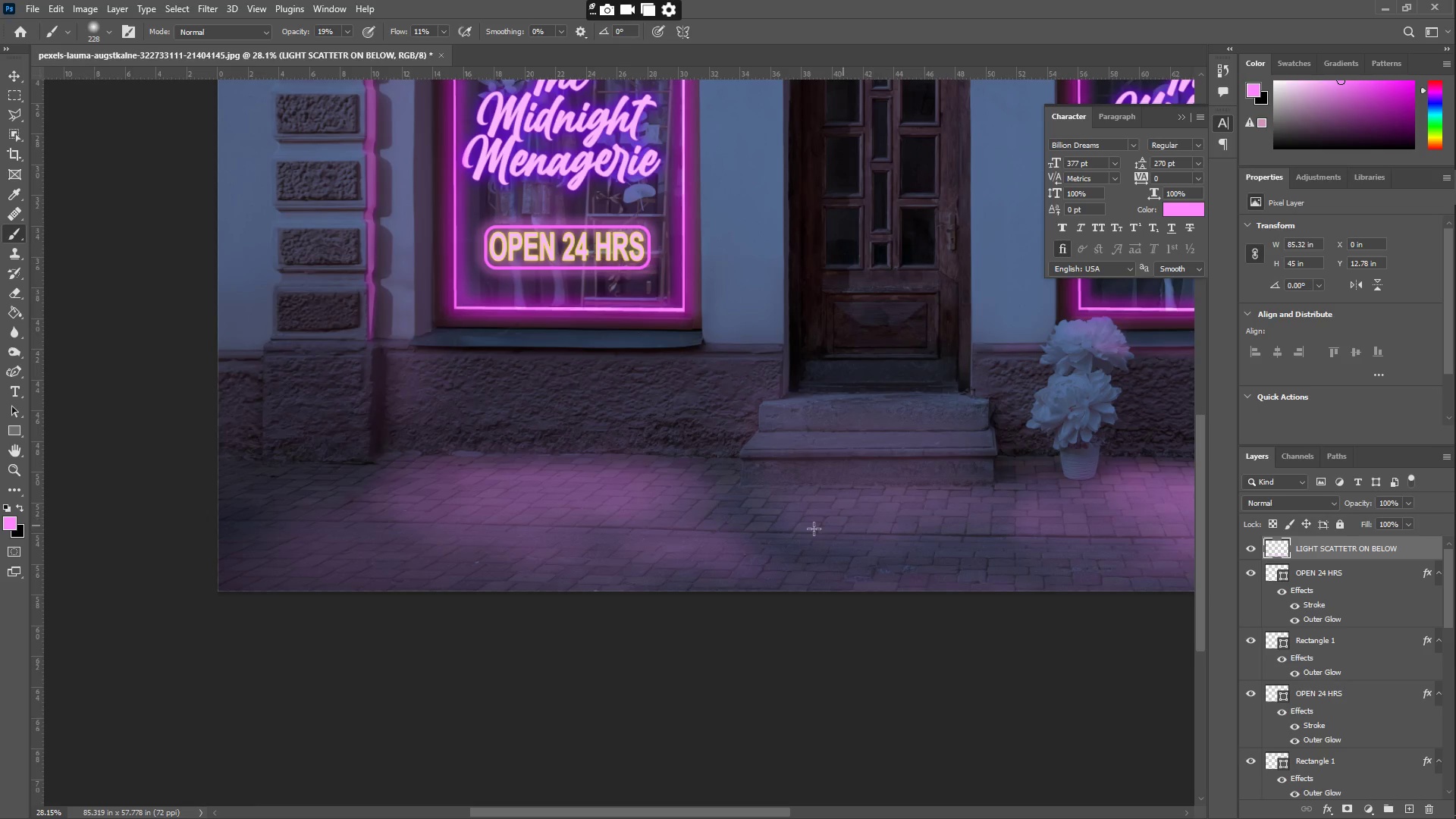 
hold_key(key=Space, duration=1.52)
 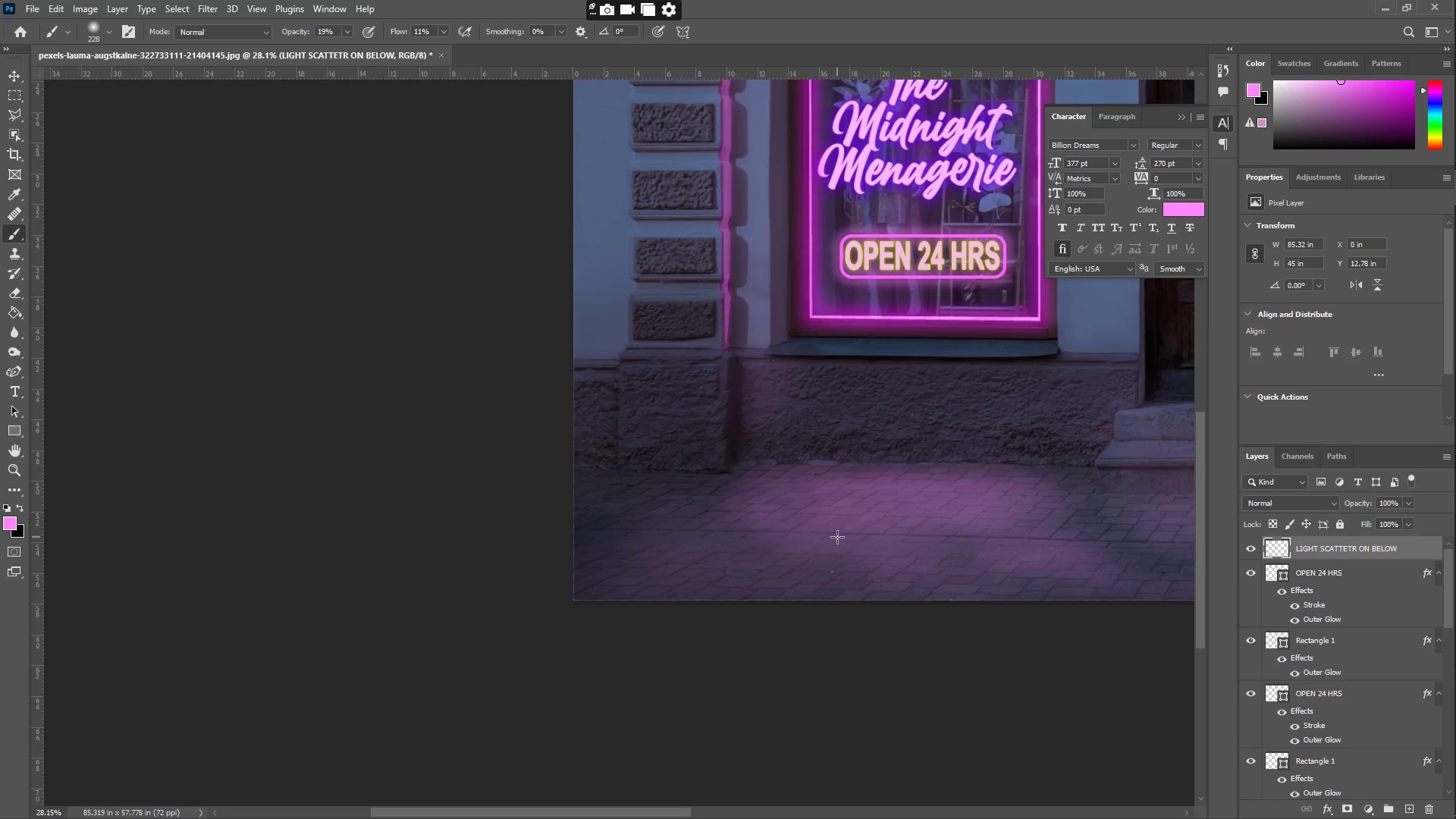 
left_click_drag(start_coordinate=[748, 509], to_coordinate=[981, 516])
 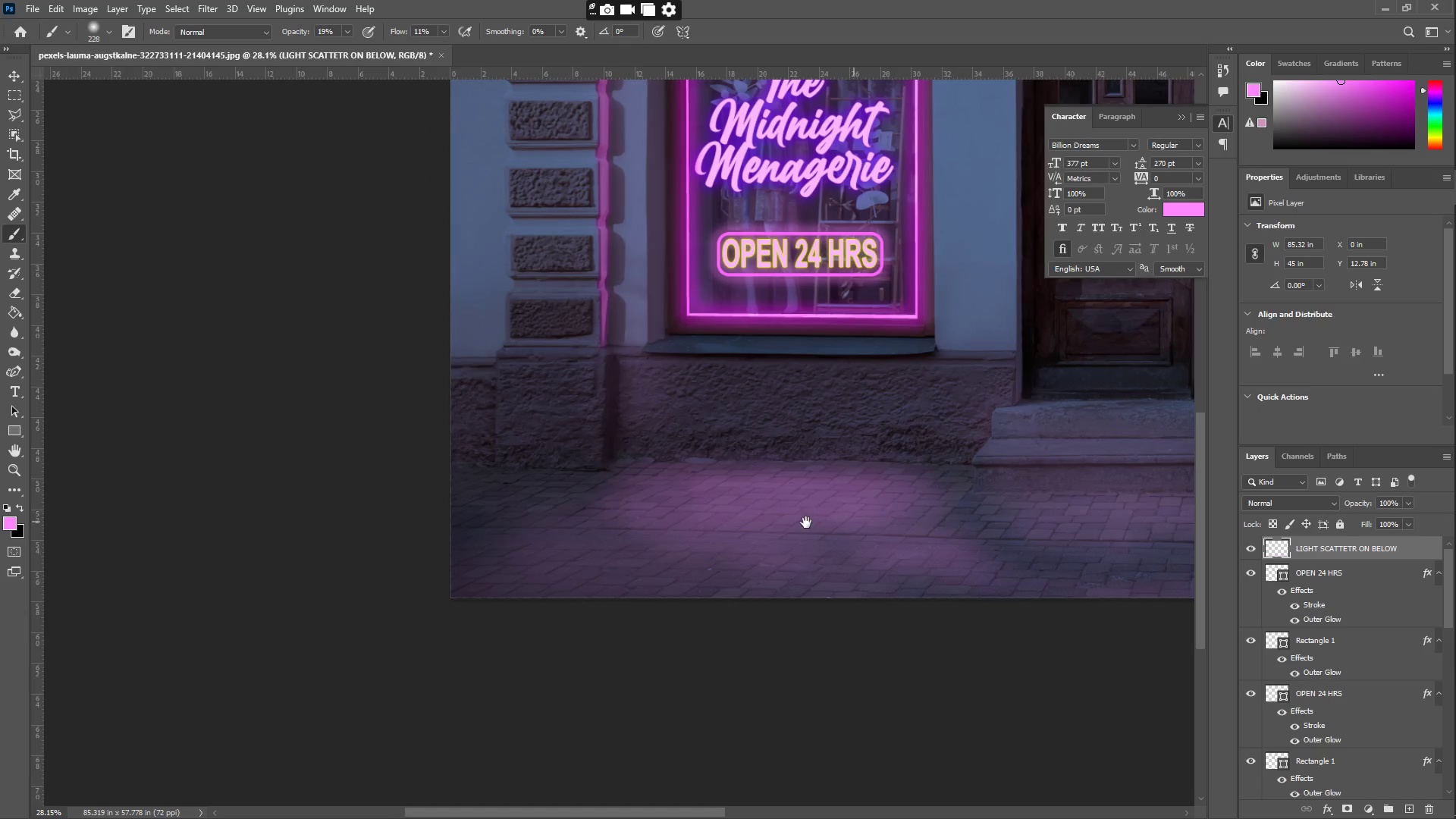 
left_click_drag(start_coordinate=[795, 528], to_coordinate=[918, 530])
 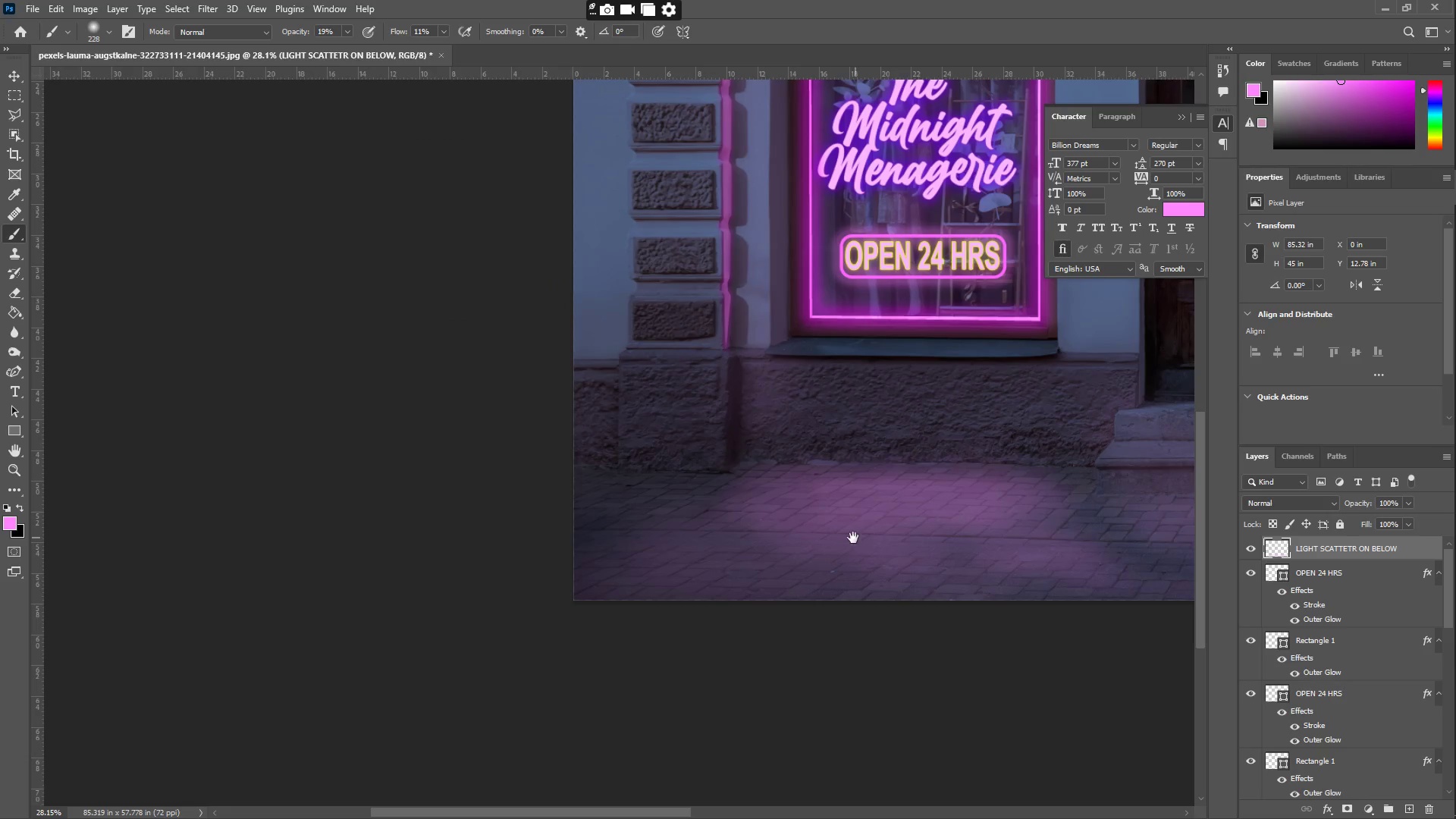 
hold_key(key=Space, duration=0.34)
 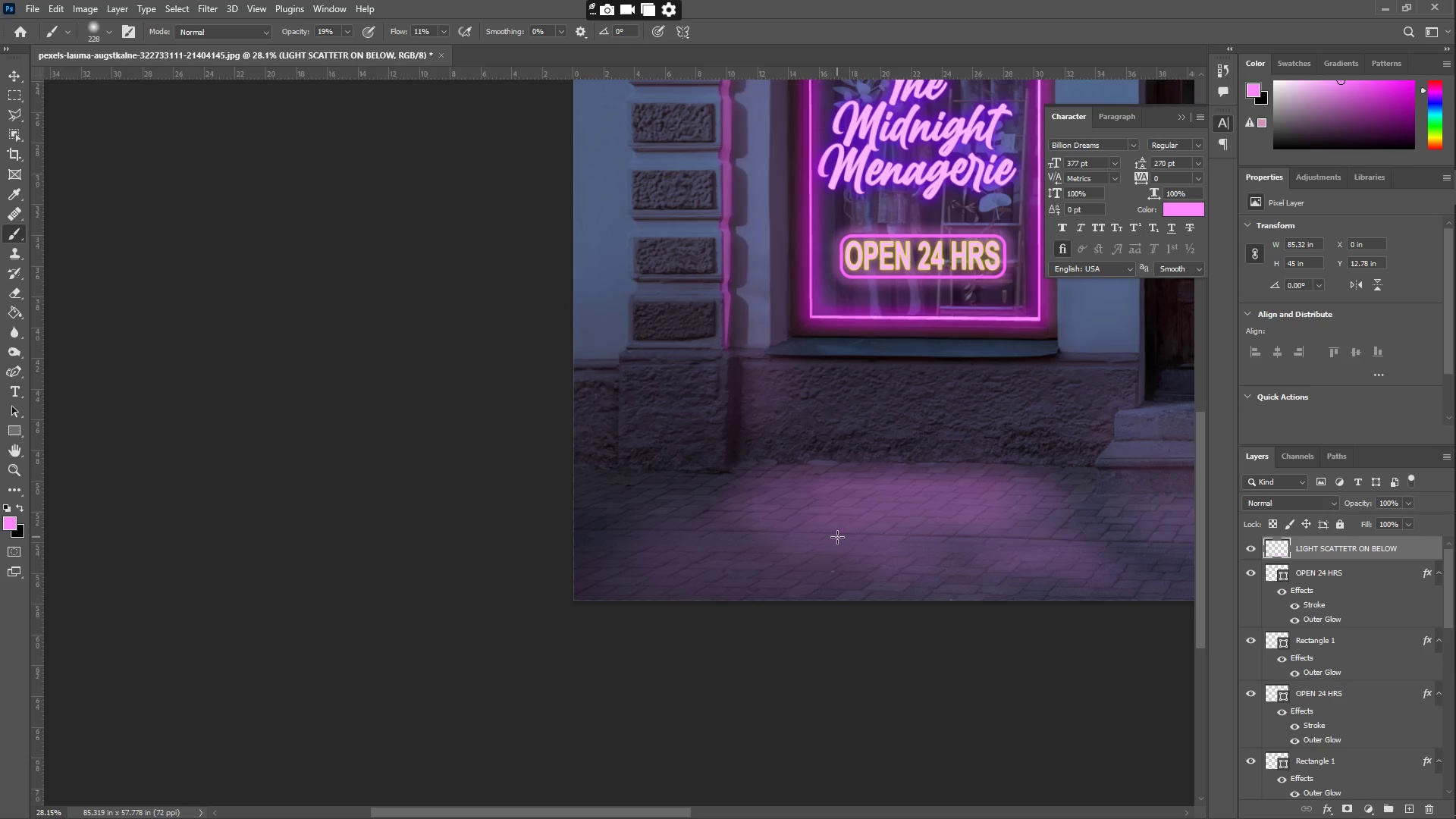 
hold_key(key=Space, duration=0.38)
 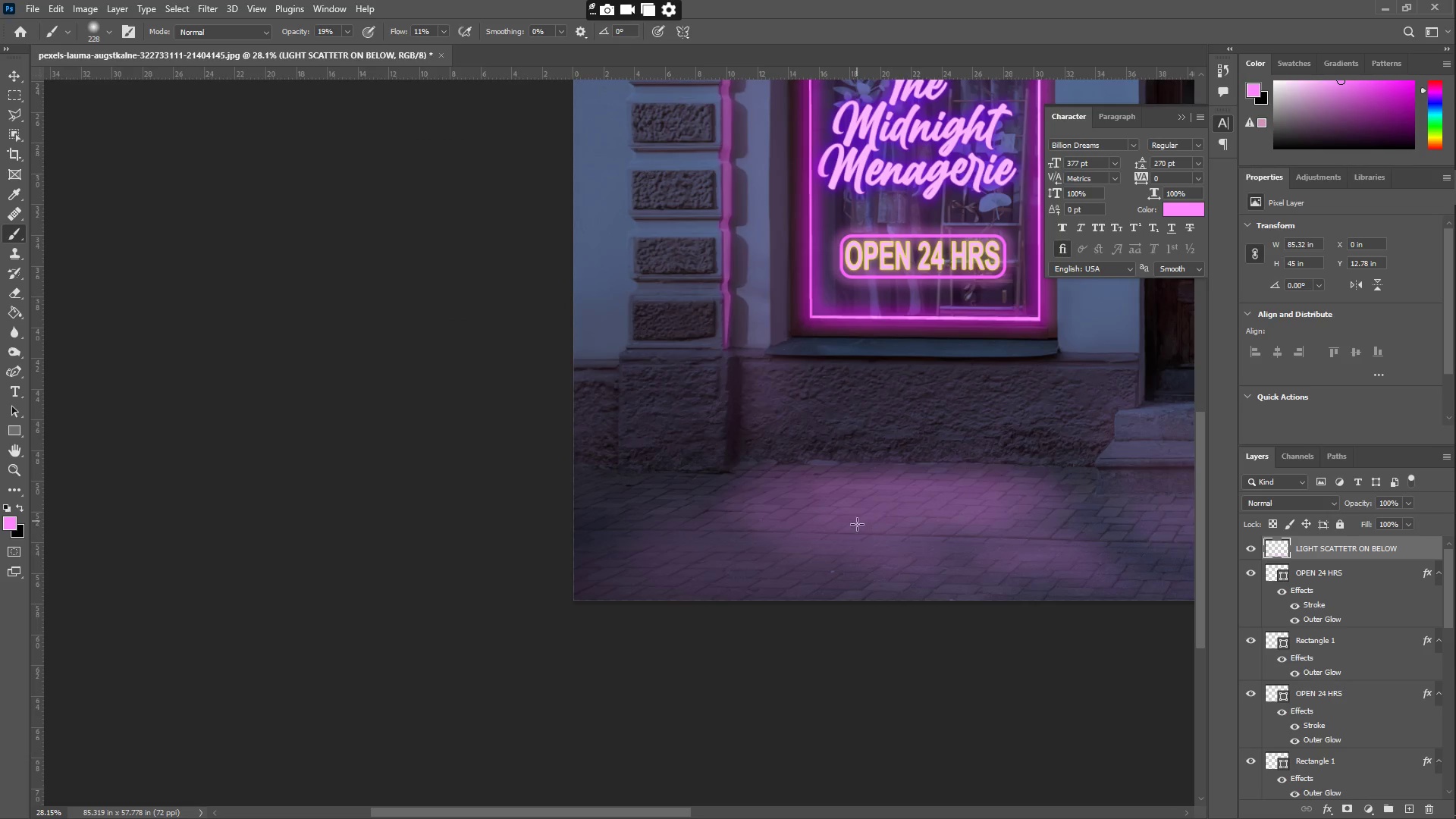 
left_click_drag(start_coordinate=[862, 533], to_coordinate=[695, 560])
 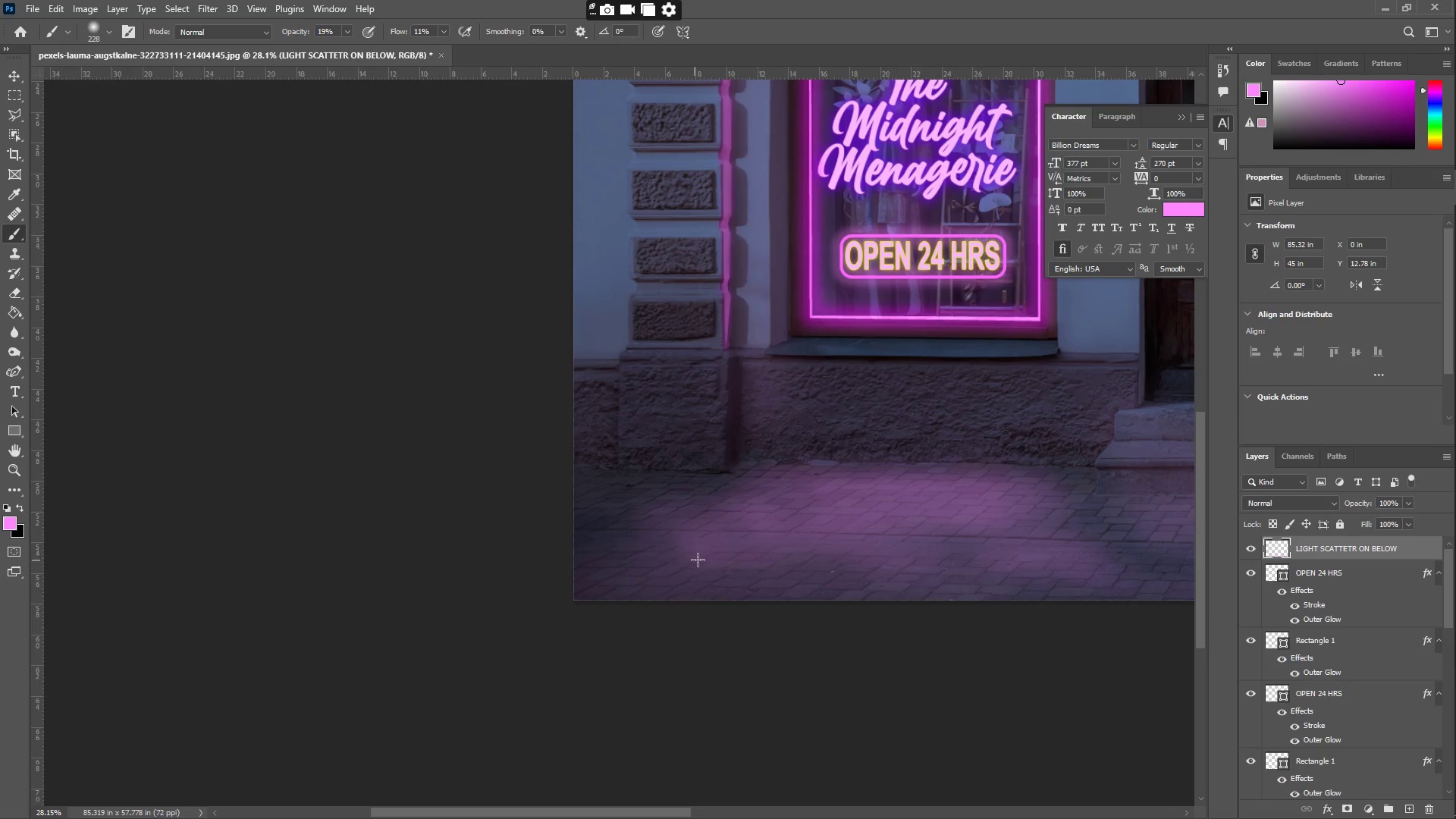 
hold_key(key=Space, duration=0.88)
 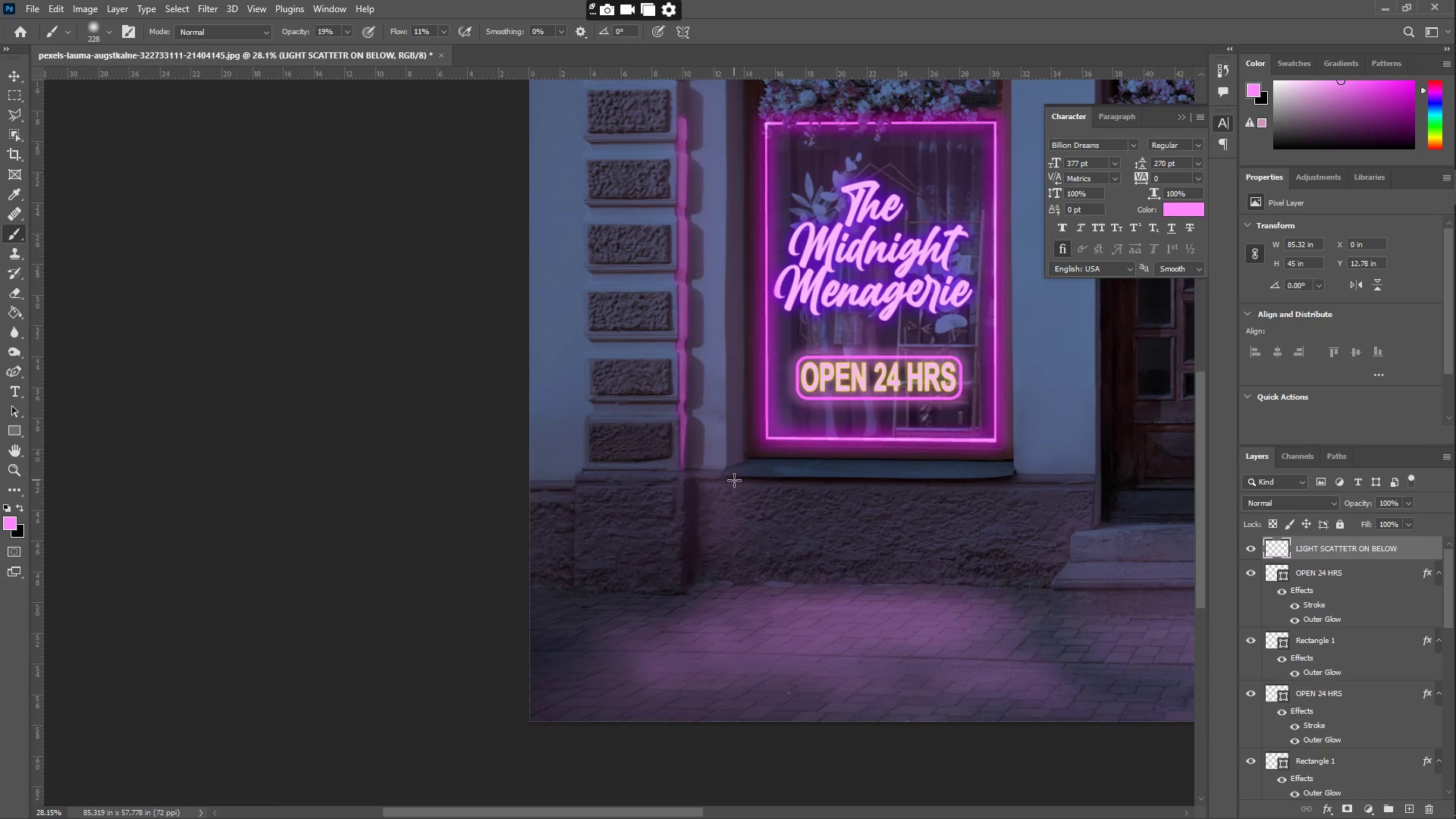 
left_click_drag(start_coordinate=[761, 422], to_coordinate=[717, 543])
 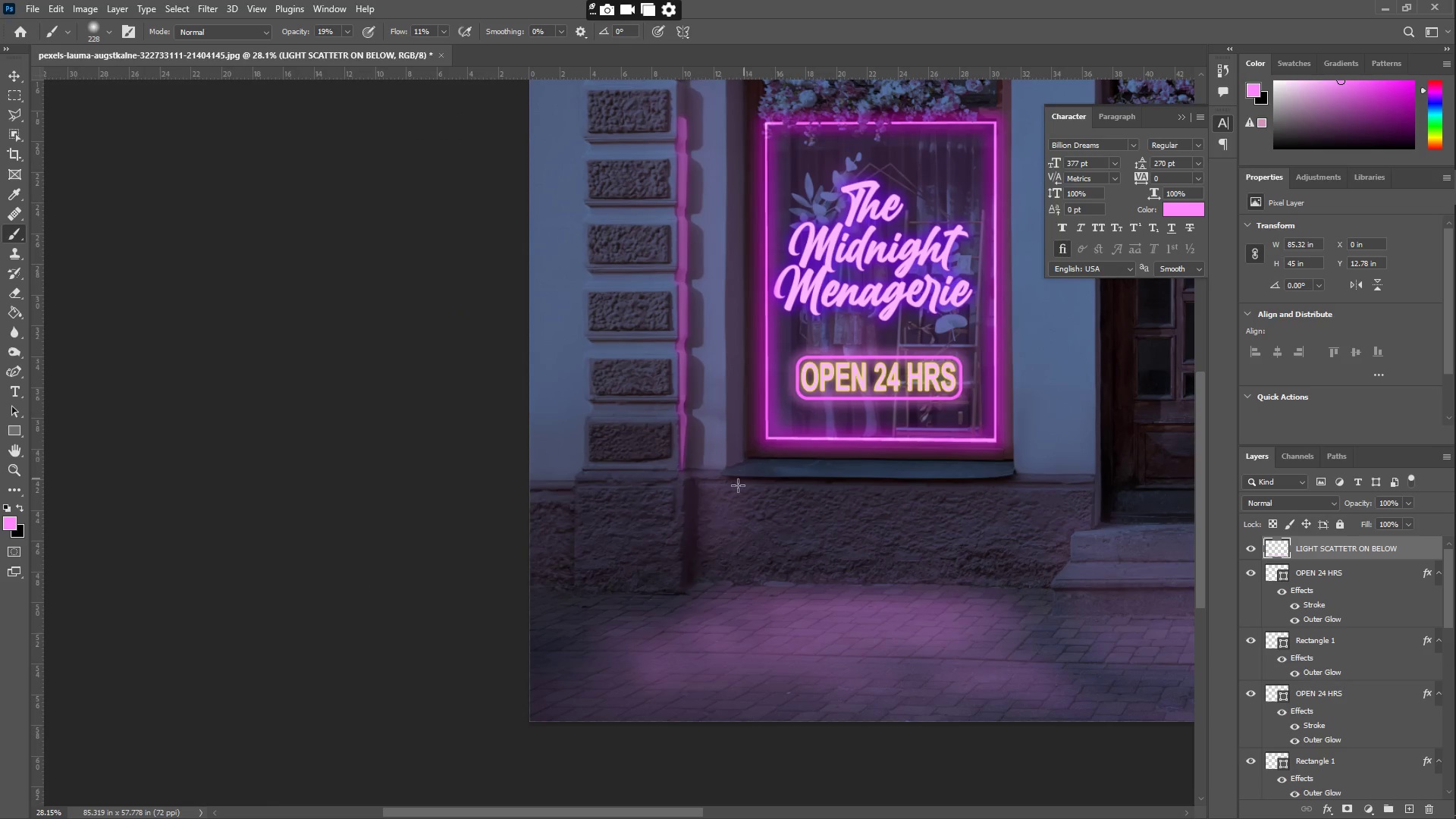 
left_click_drag(start_coordinate=[736, 479], to_coordinate=[740, 469])
 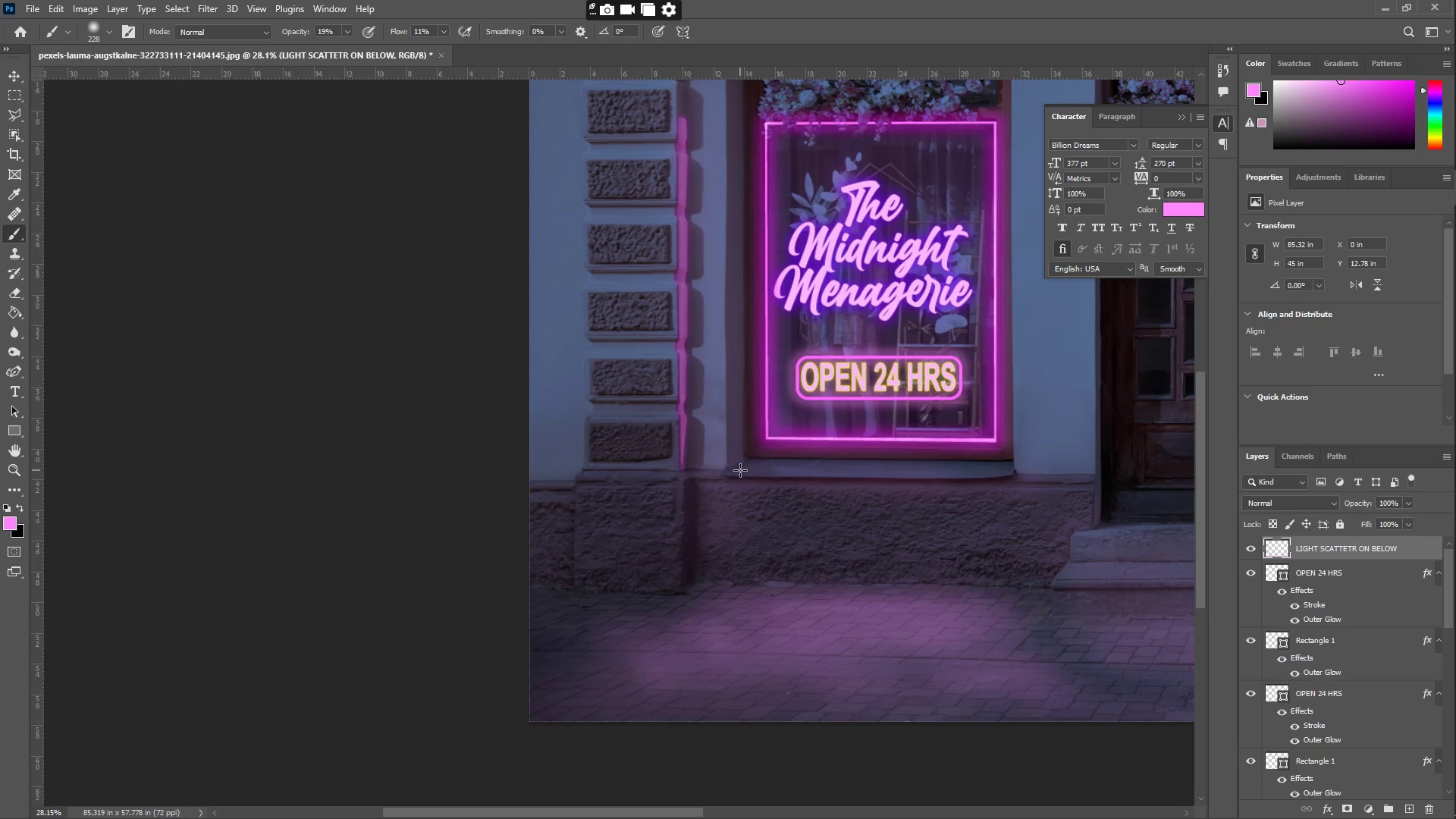 
hold_key(key=Space, duration=0.56)
 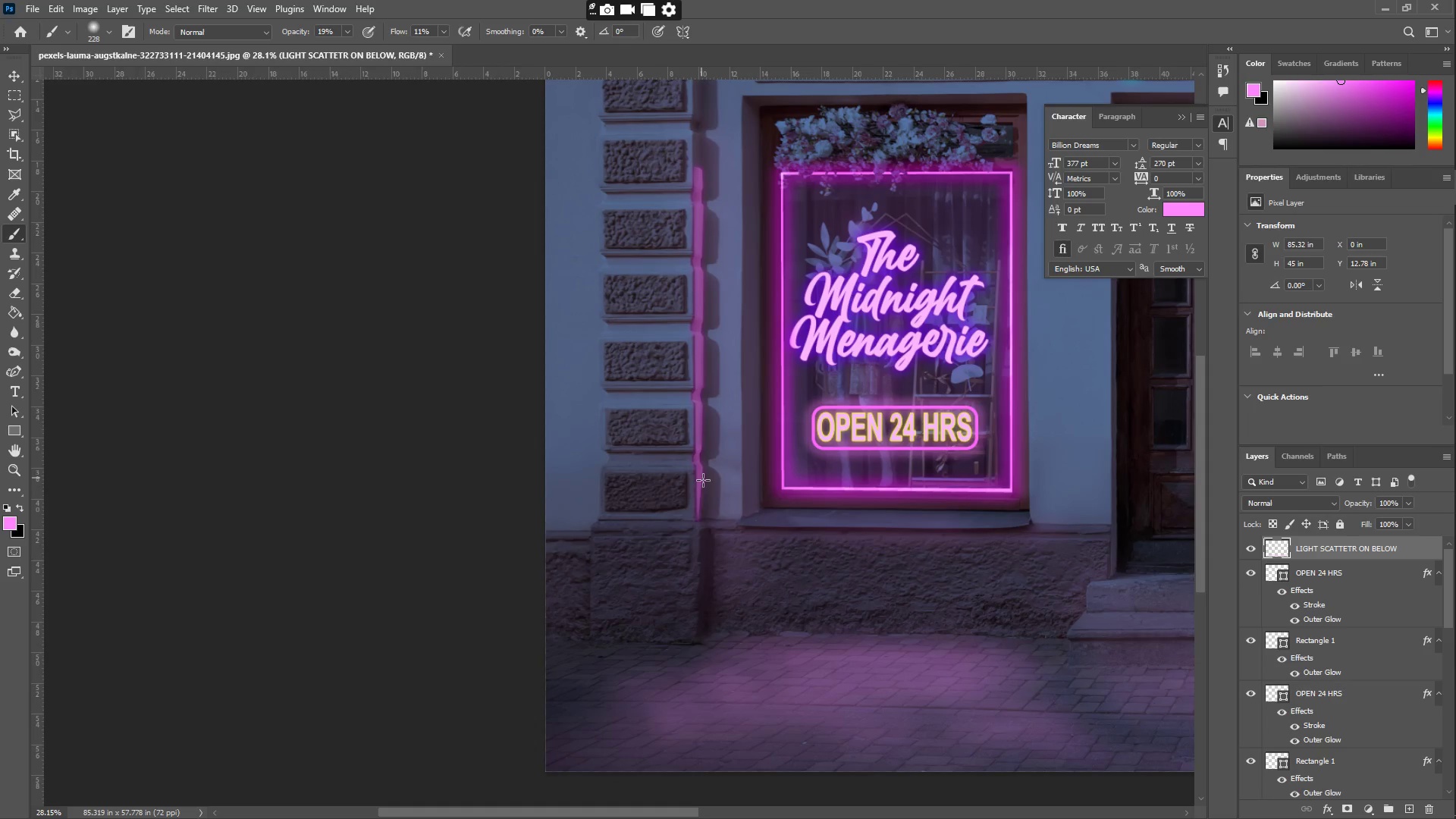 
left_click_drag(start_coordinate=[746, 450], to_coordinate=[762, 500])
 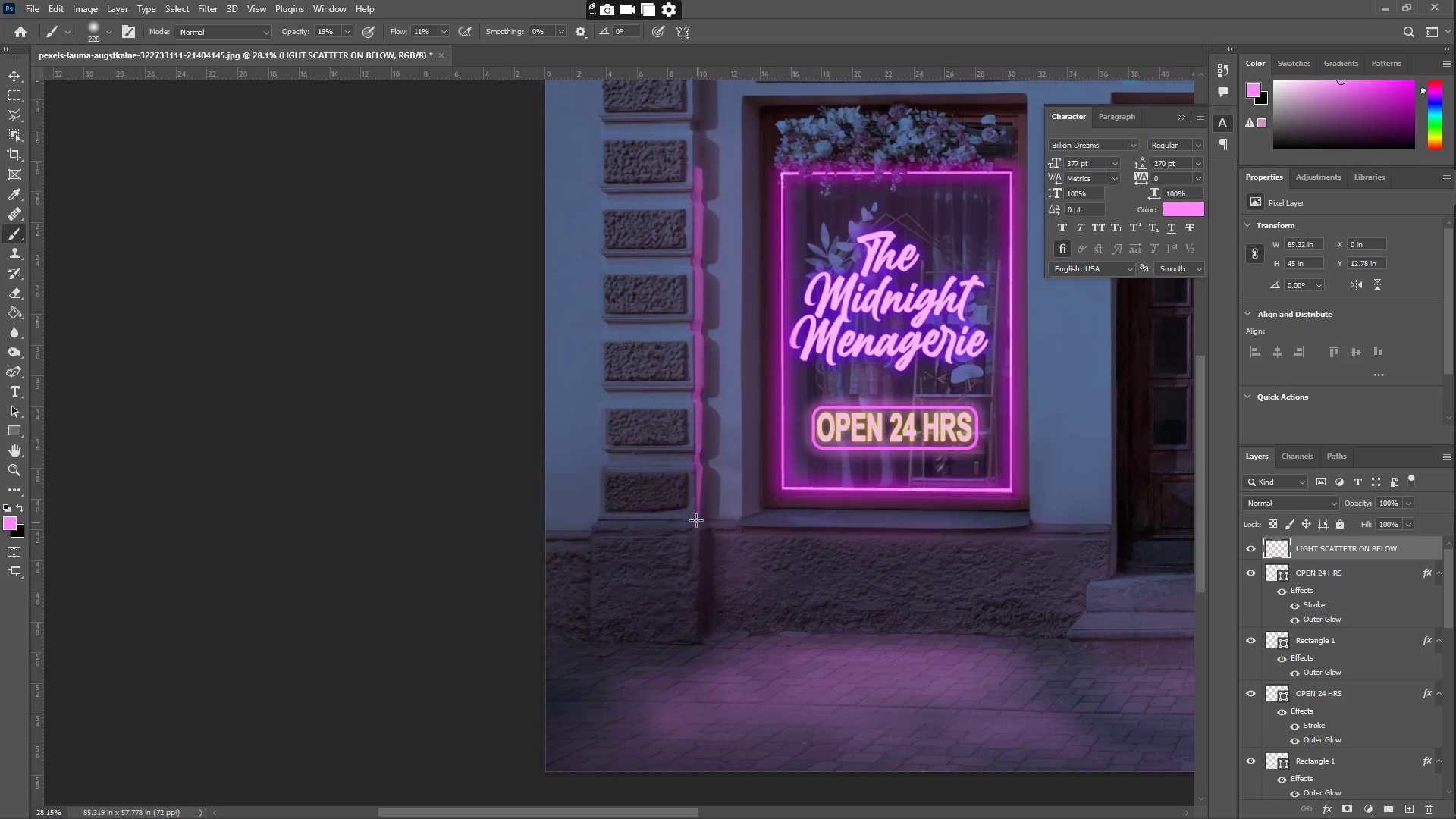 
left_click_drag(start_coordinate=[701, 479], to_coordinate=[703, 406])
 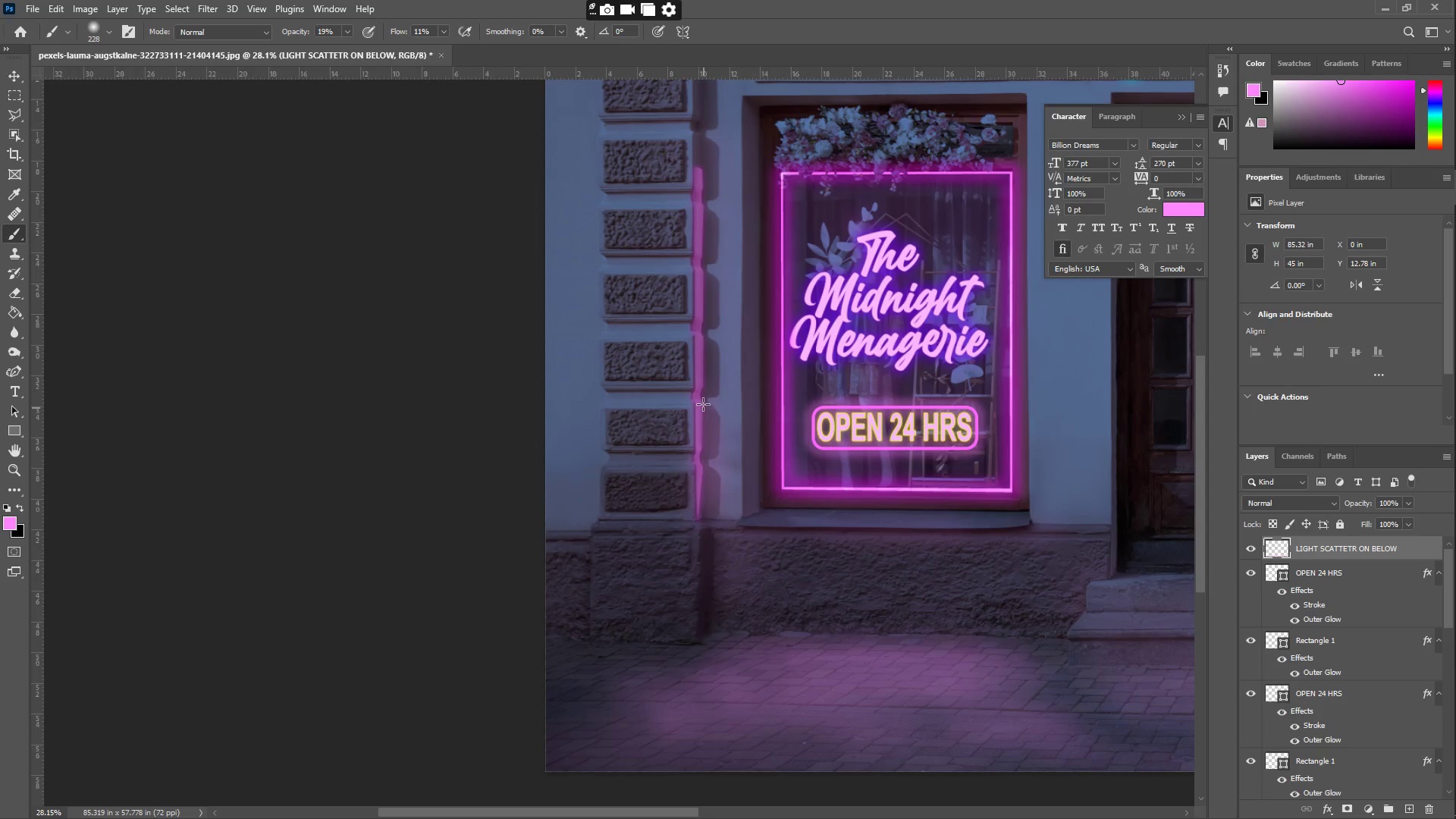 
left_click_drag(start_coordinate=[702, 400], to_coordinate=[695, 194])
 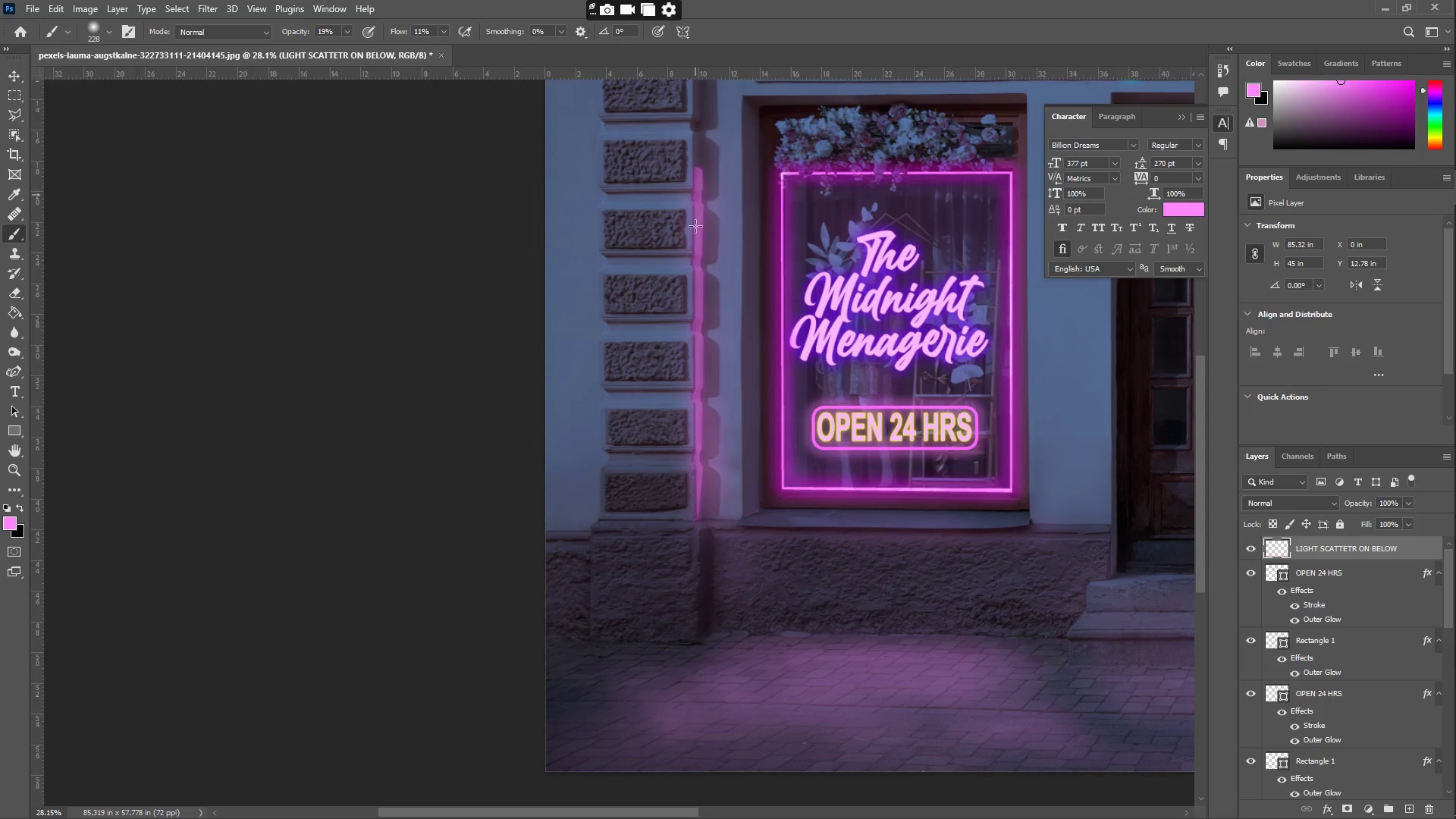 
hold_key(key=Space, duration=1.5)
 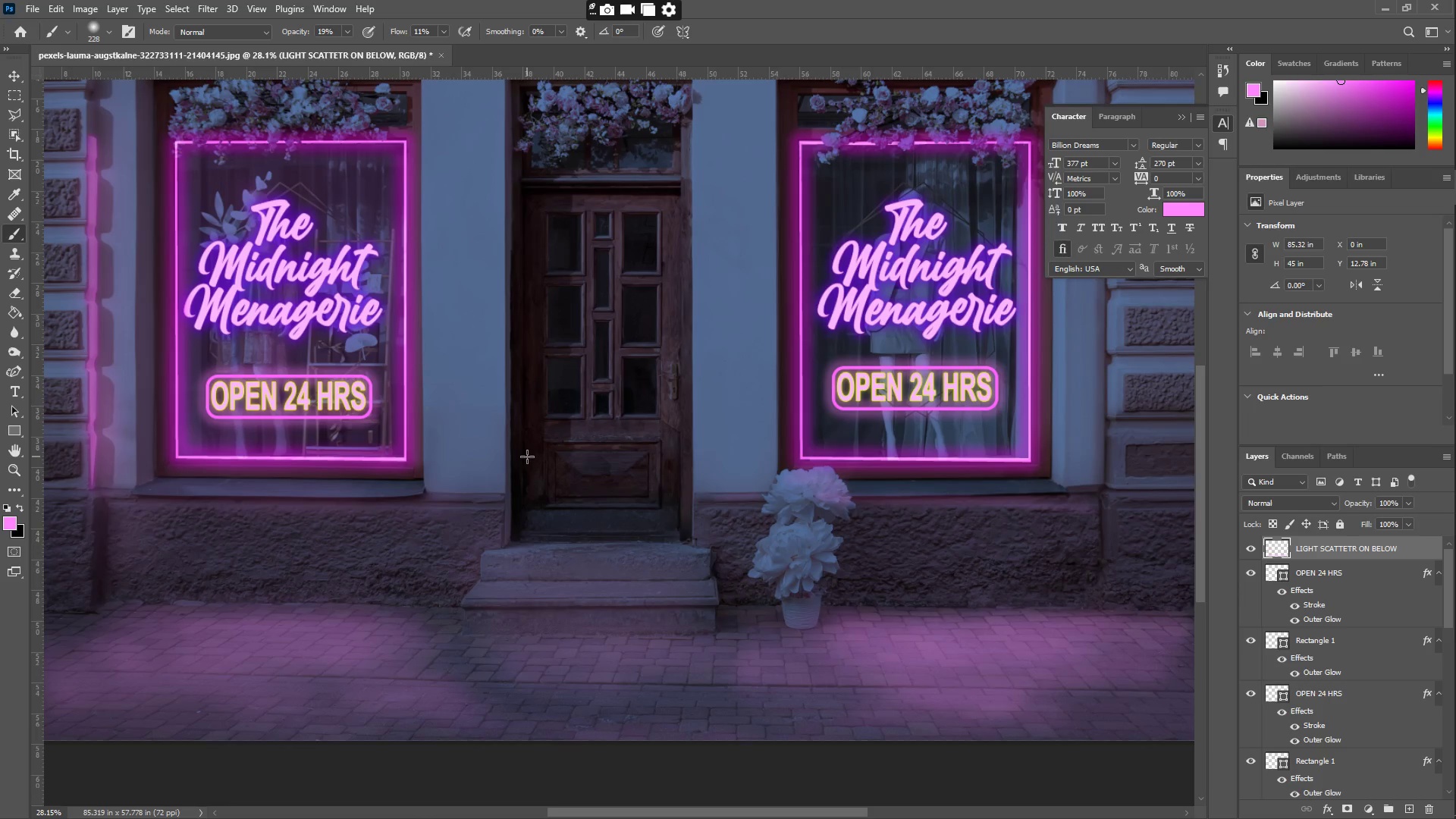 
left_click_drag(start_coordinate=[864, 467], to_coordinate=[628, 483])
 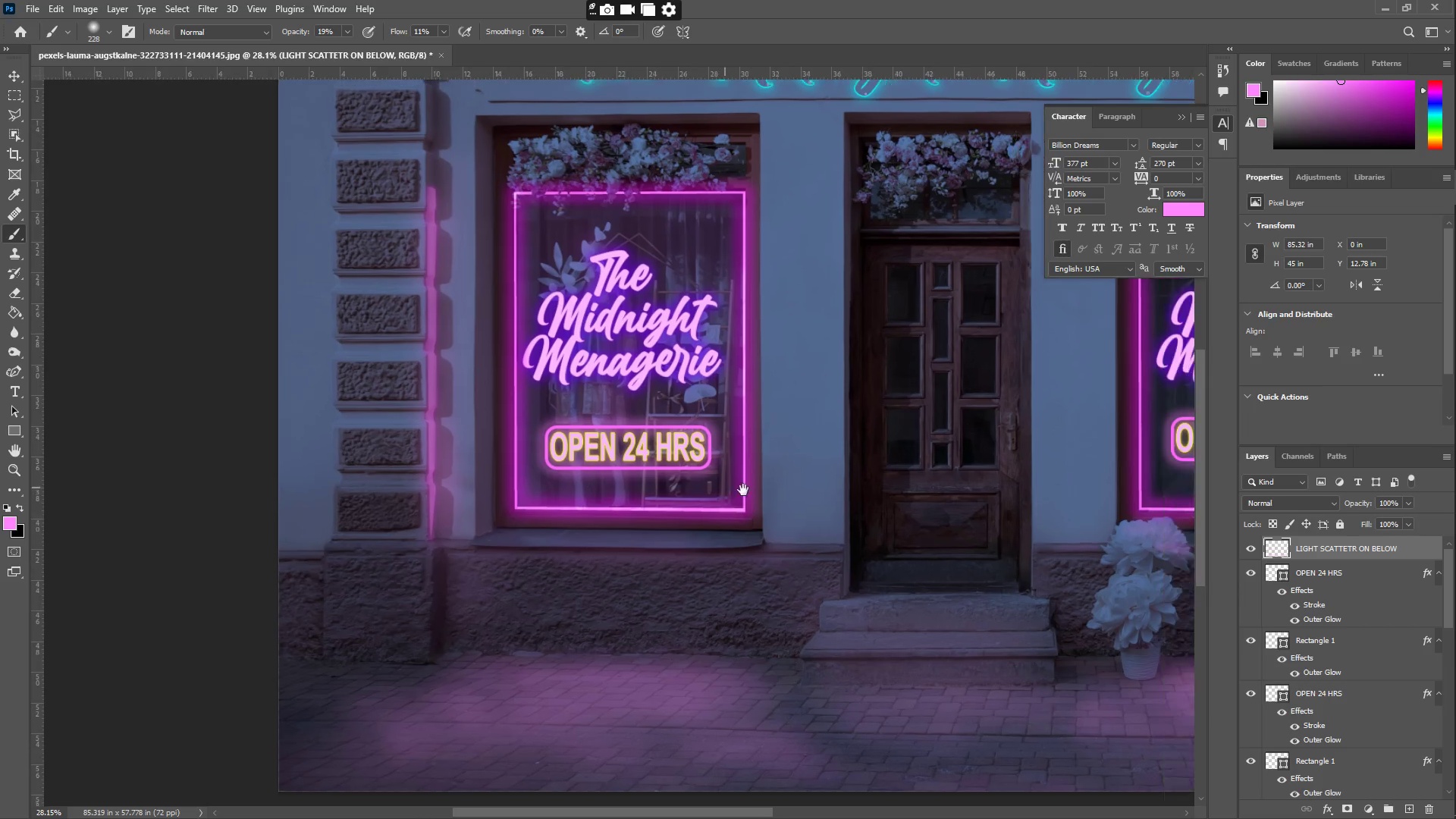 
left_click_drag(start_coordinate=[855, 505], to_coordinate=[667, 515])
 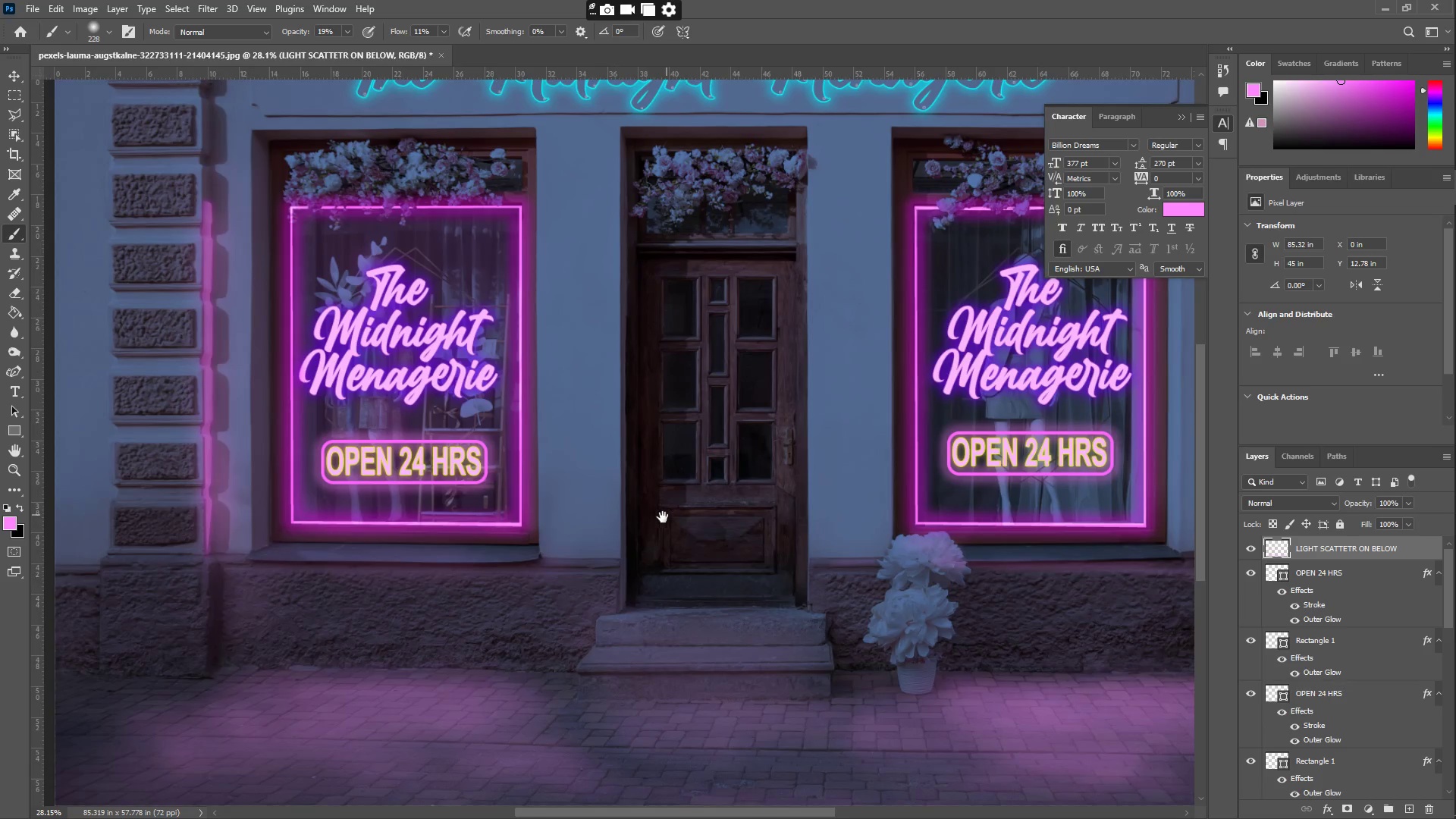 
left_click_drag(start_coordinate=[642, 522], to_coordinate=[527, 457])
 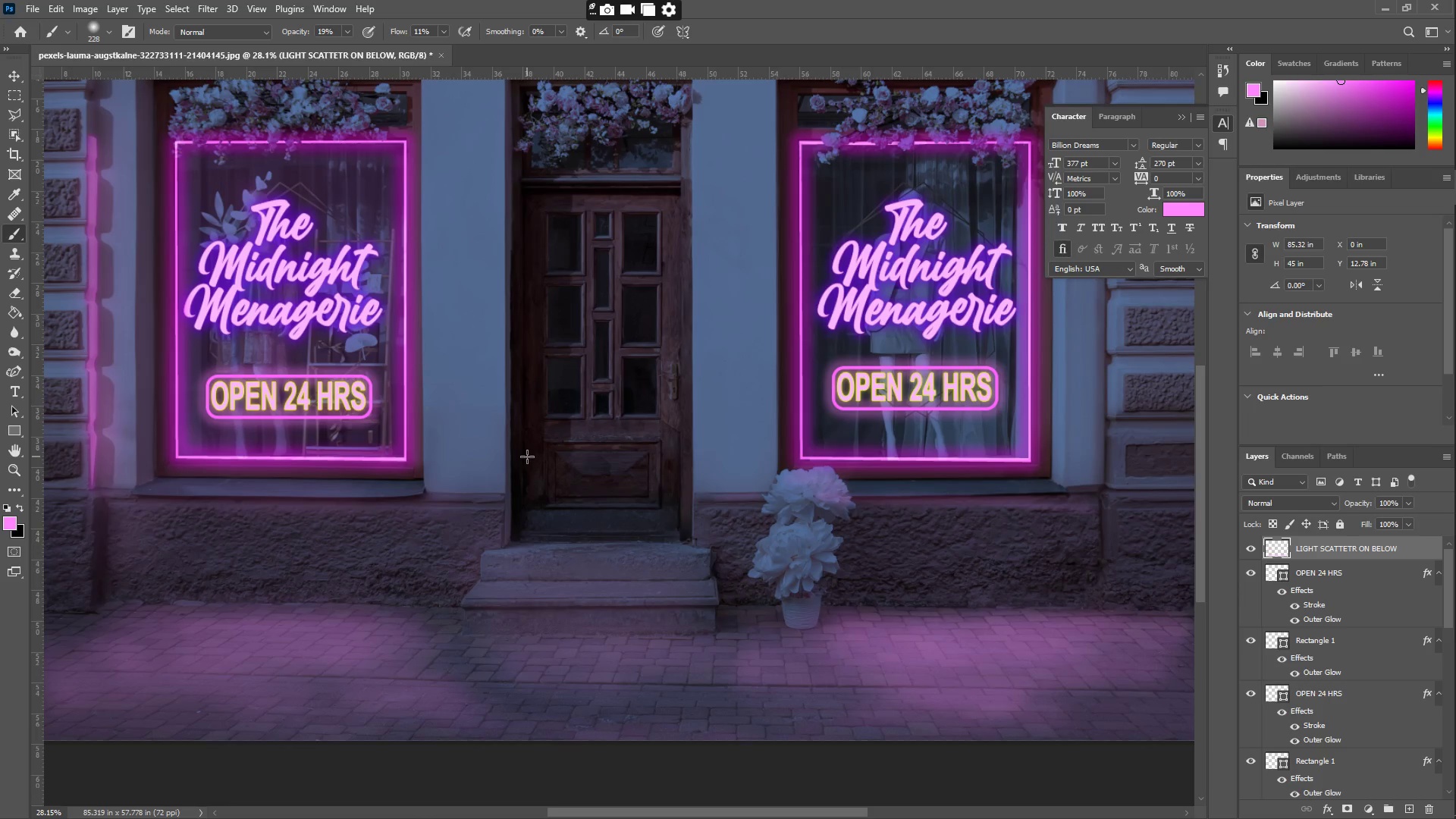 
hold_key(key=Space, duration=0.53)
 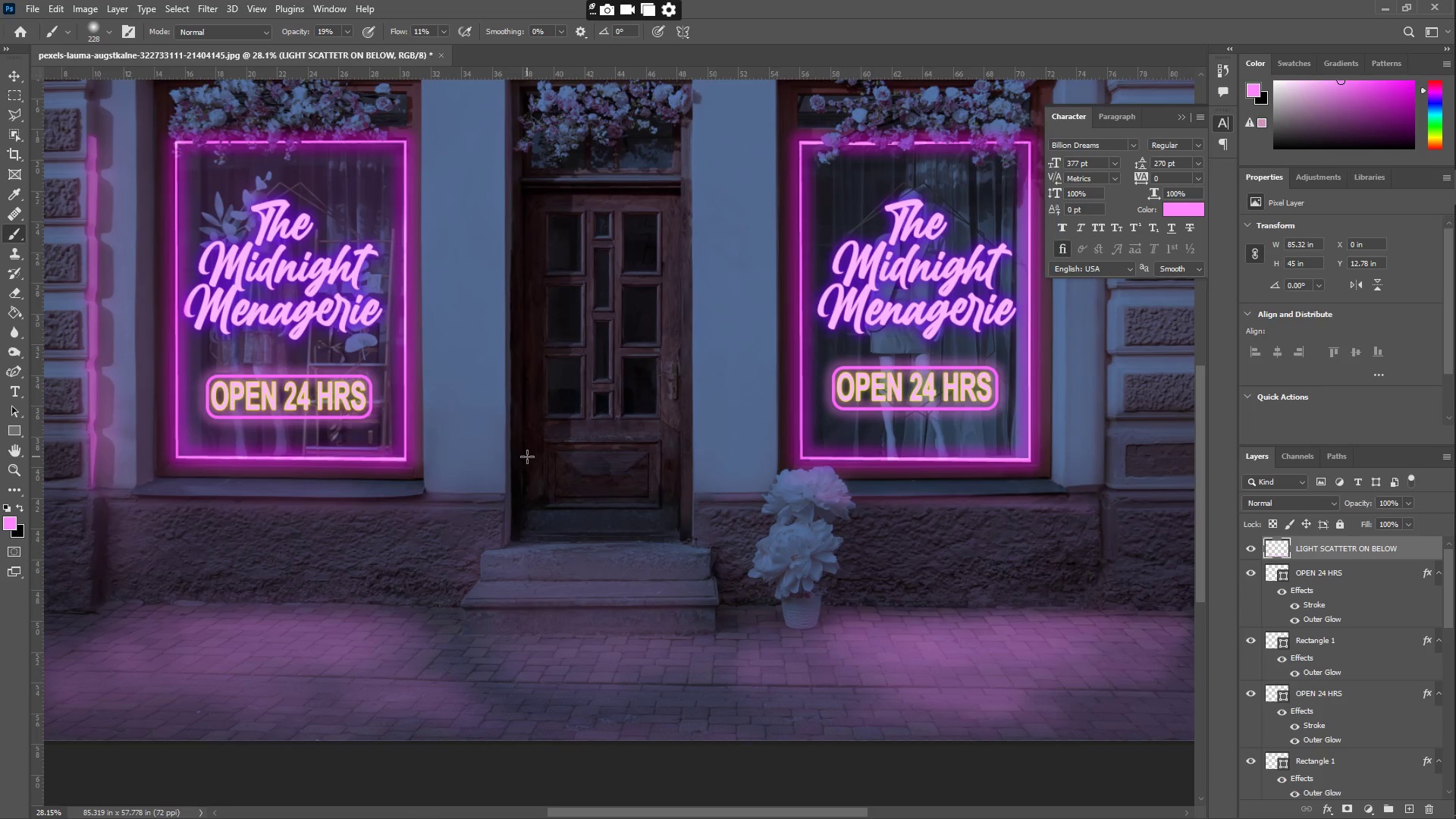 
hold_key(key=Space, duration=6.7)
 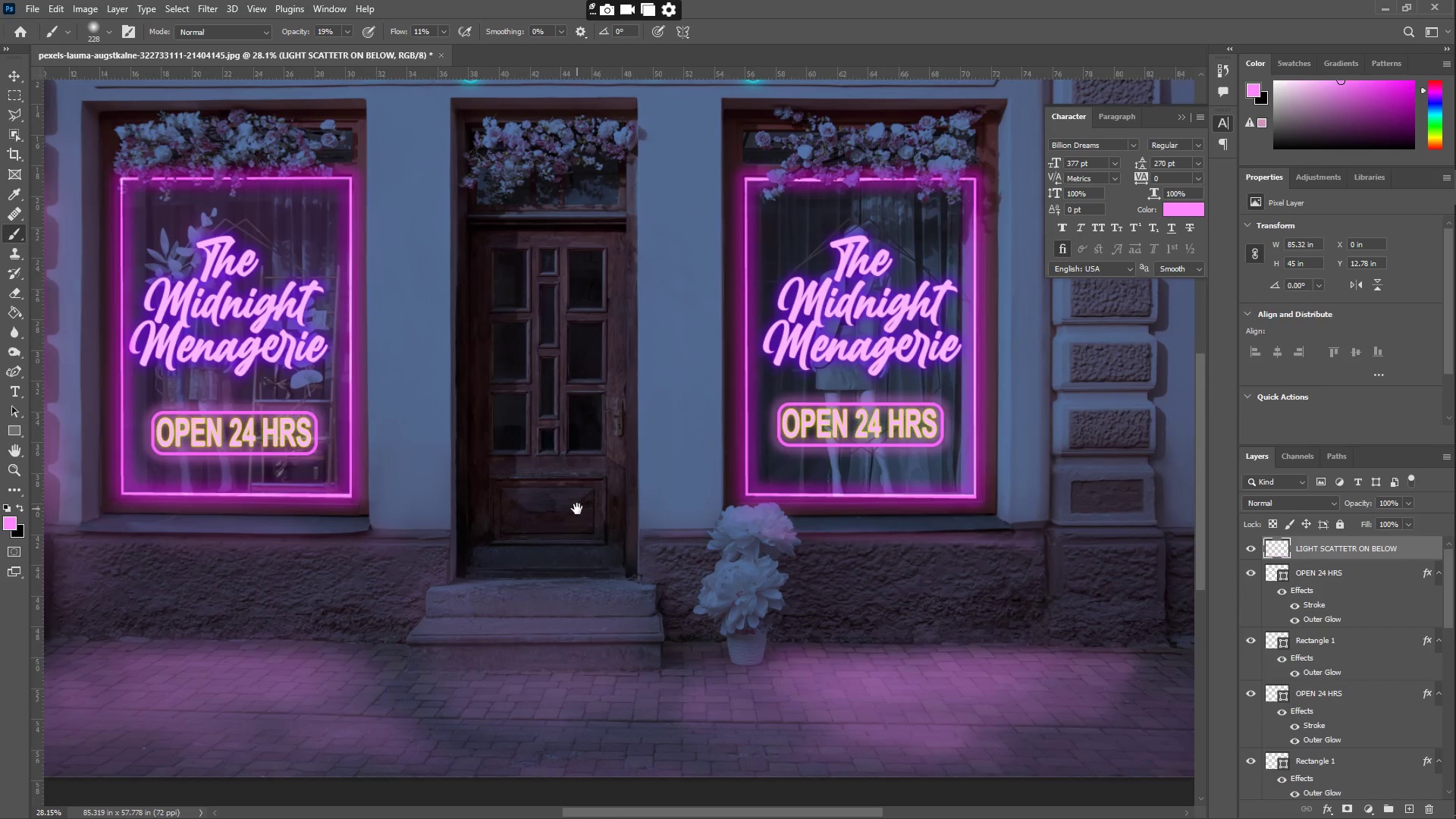 
hold_key(key=Space, duration=1.16)
 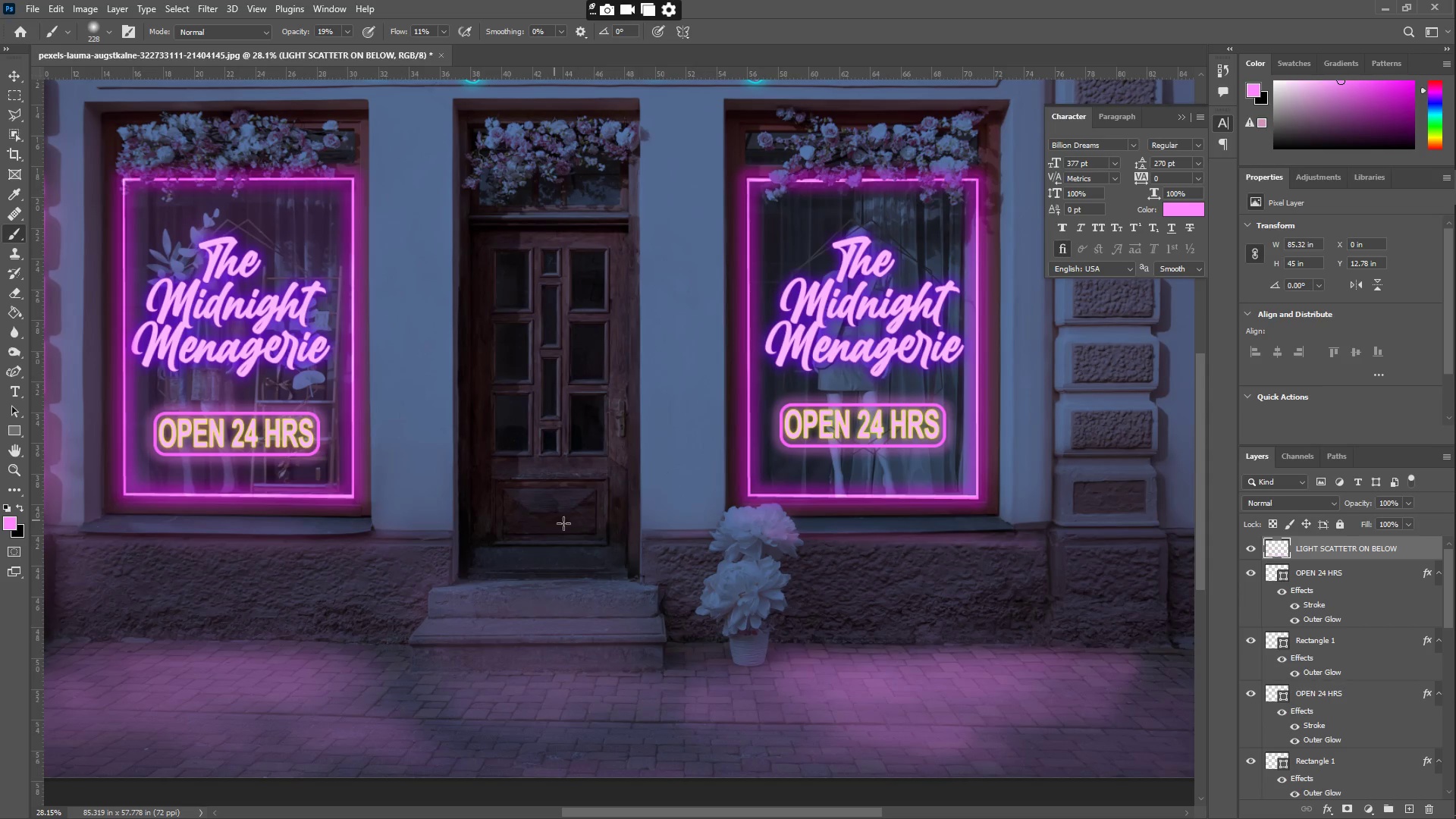 
left_click_drag(start_coordinate=[631, 472], to_coordinate=[579, 510])
 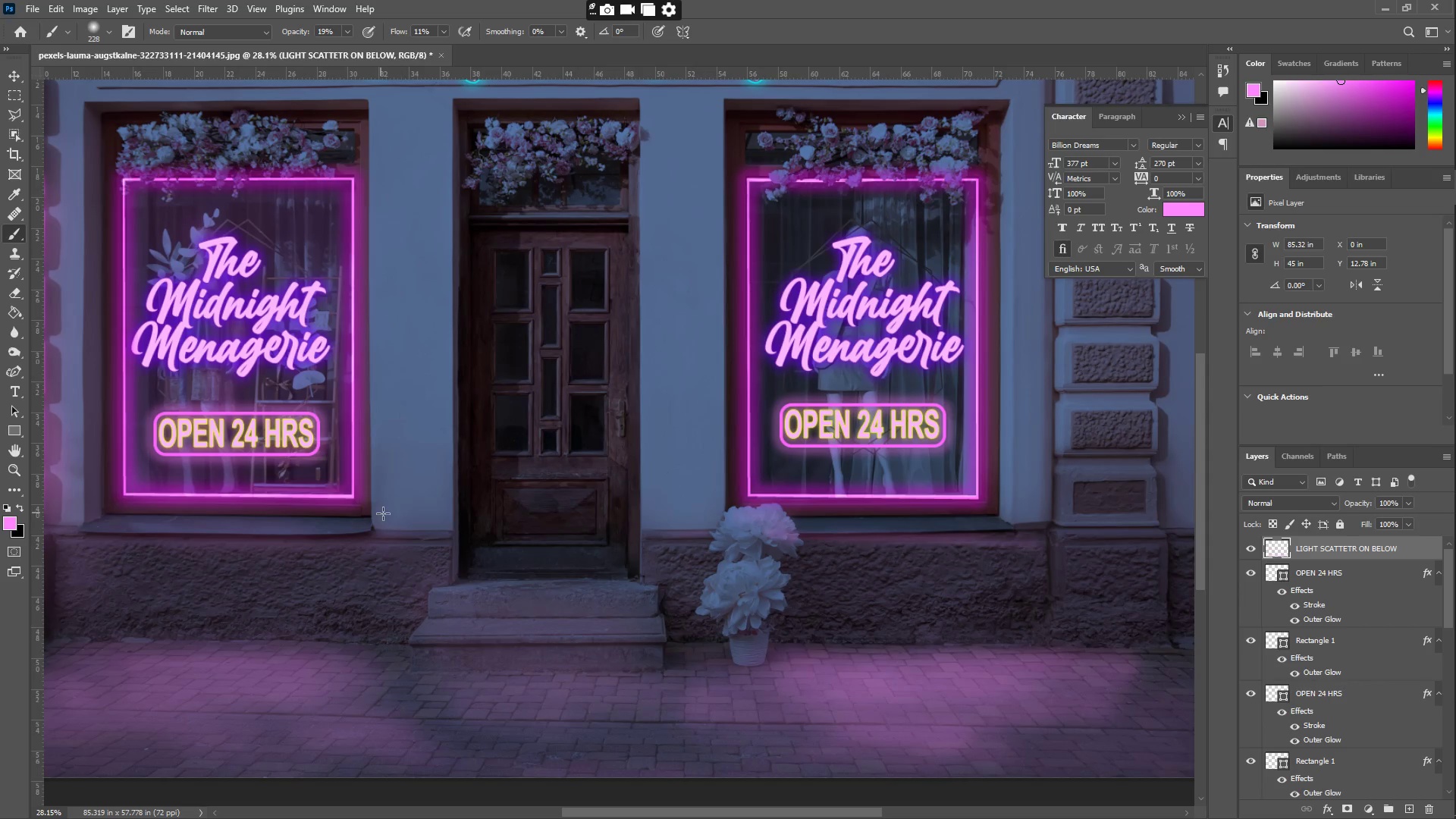 
hold_key(key=Space, duration=0.7)
 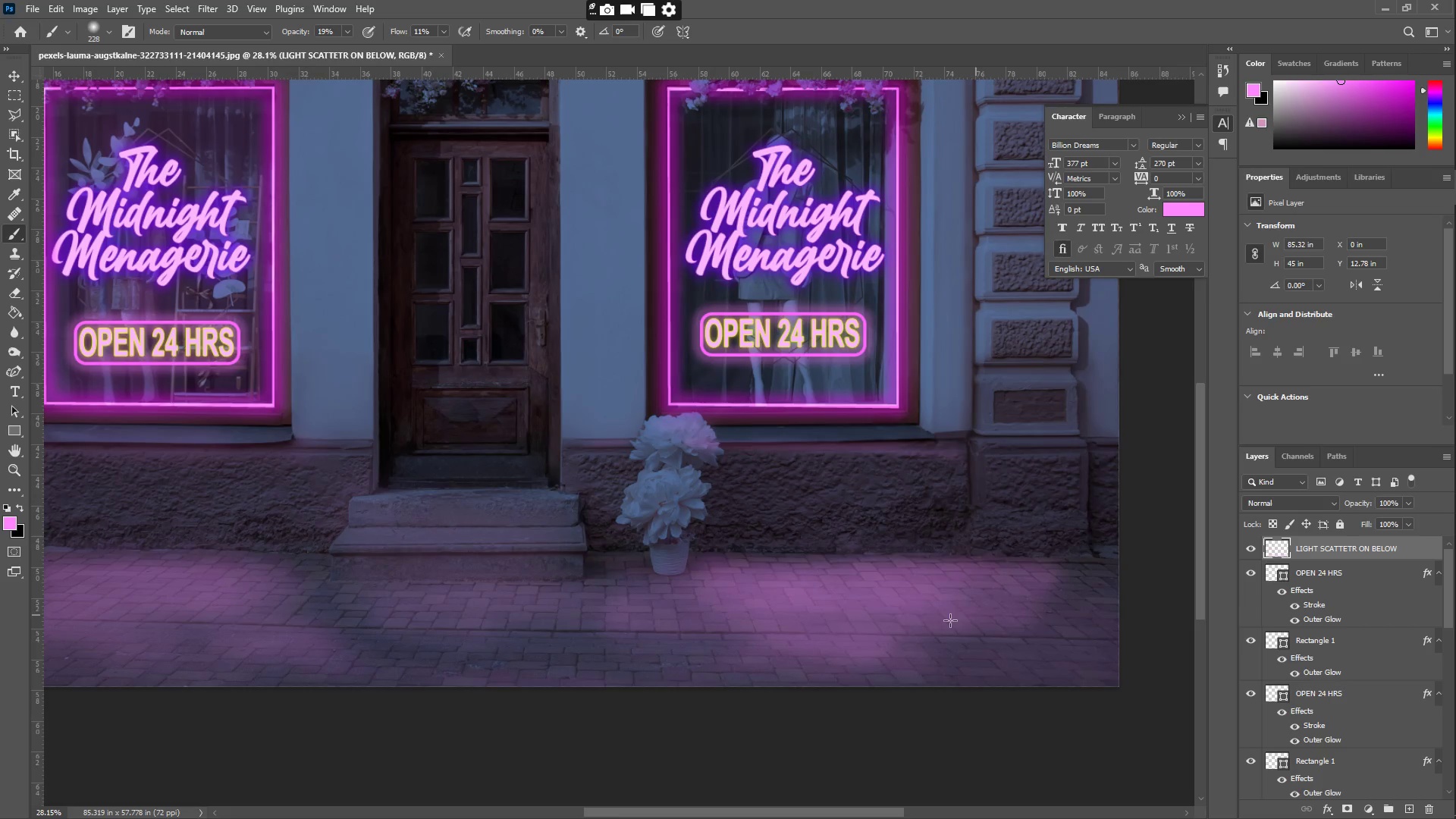 
left_click_drag(start_coordinate=[603, 579], to_coordinate=[523, 488])
 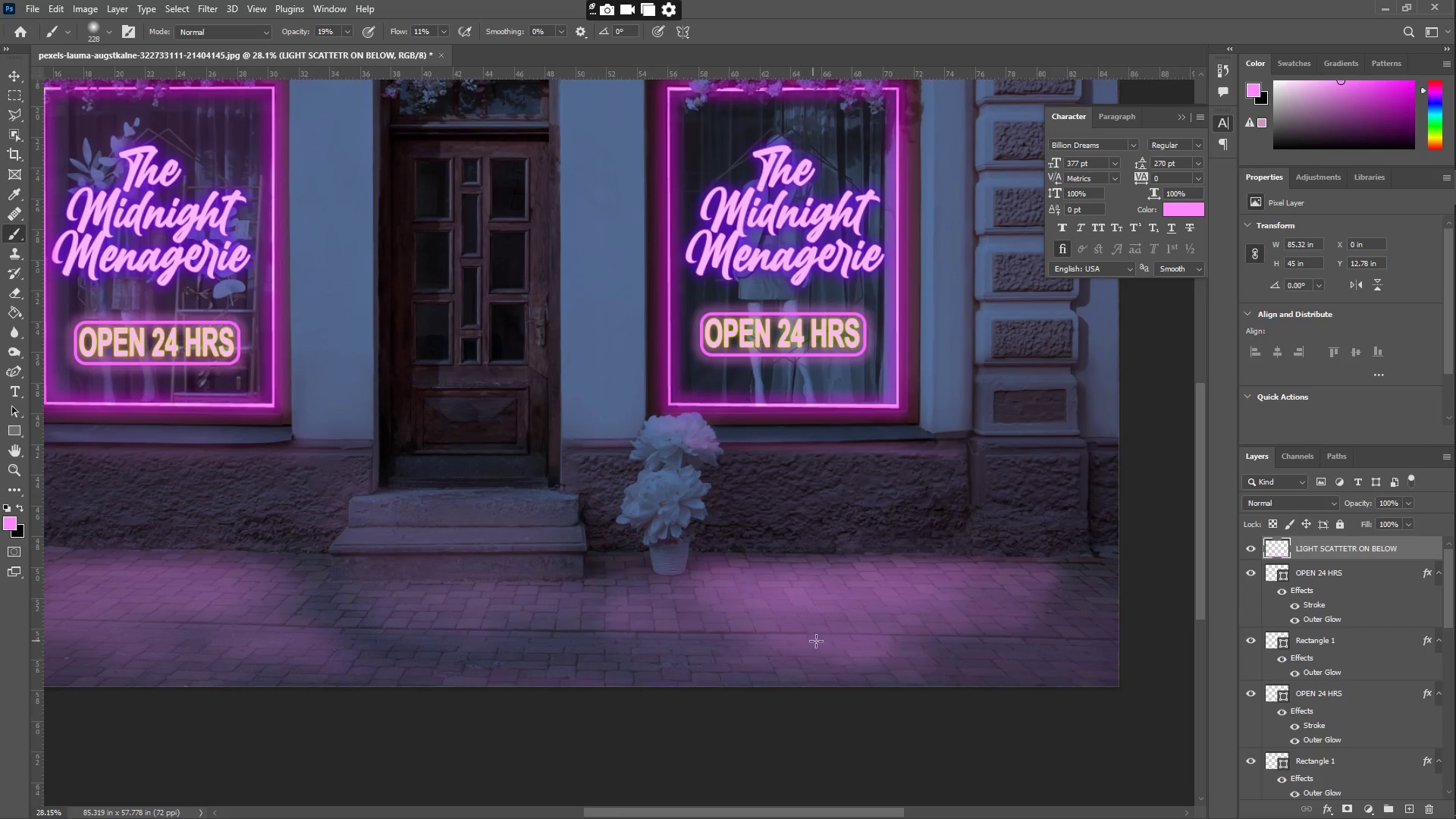 
left_click_drag(start_coordinate=[849, 622], to_coordinate=[628, 654])
 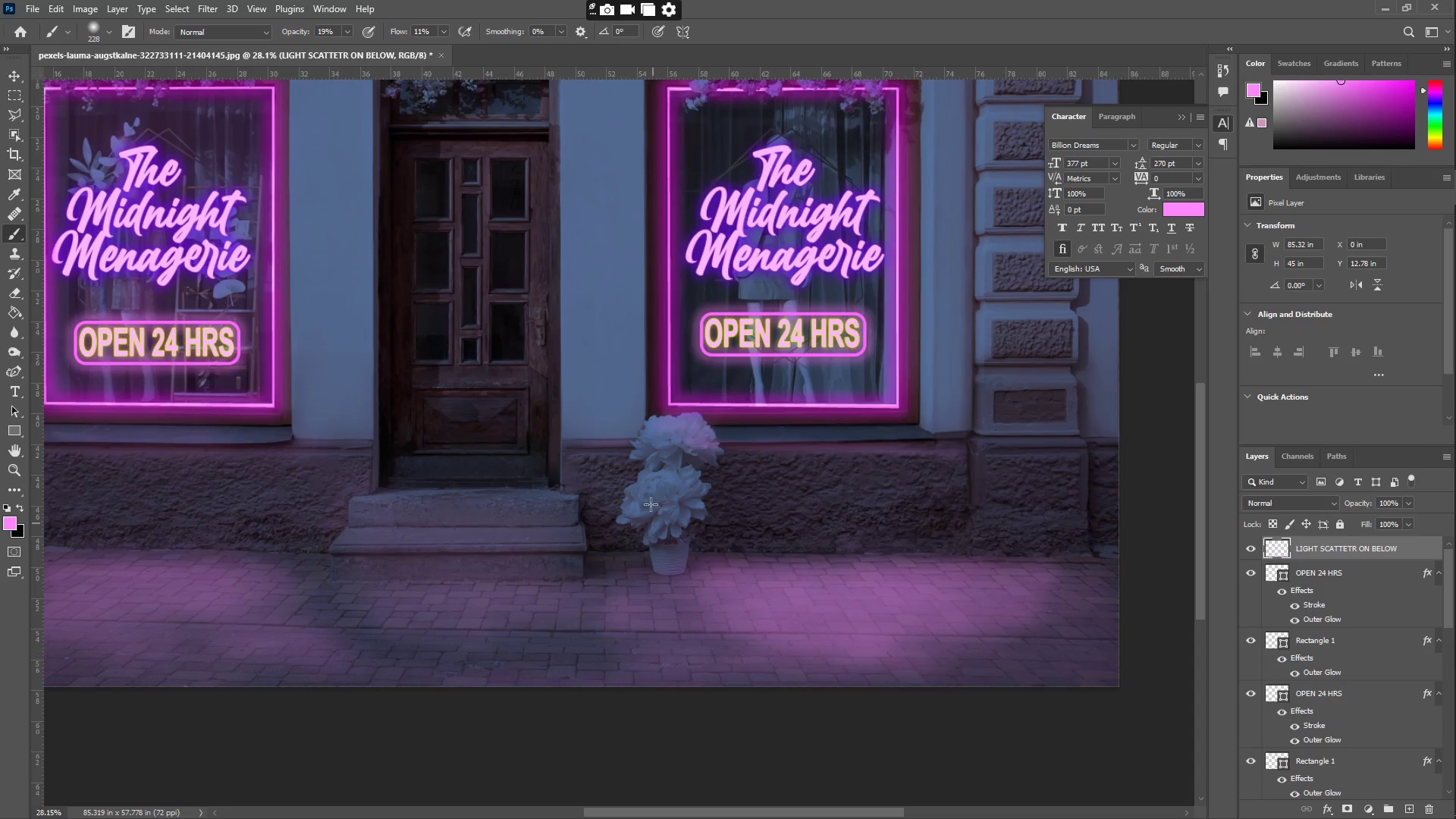 
type(ZZB)
 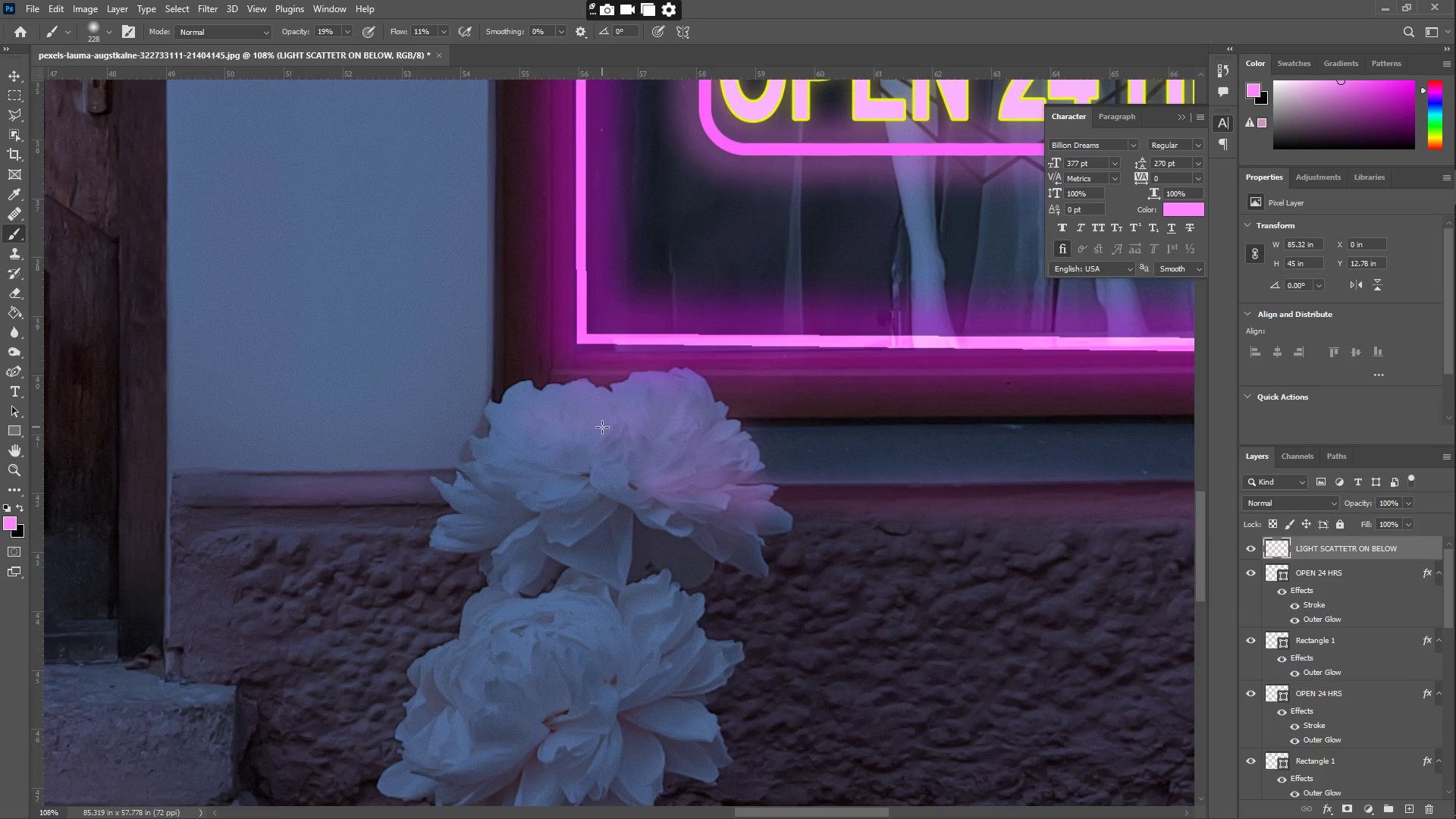 
left_click_drag(start_coordinate=[637, 546], to_coordinate=[610, 541])
 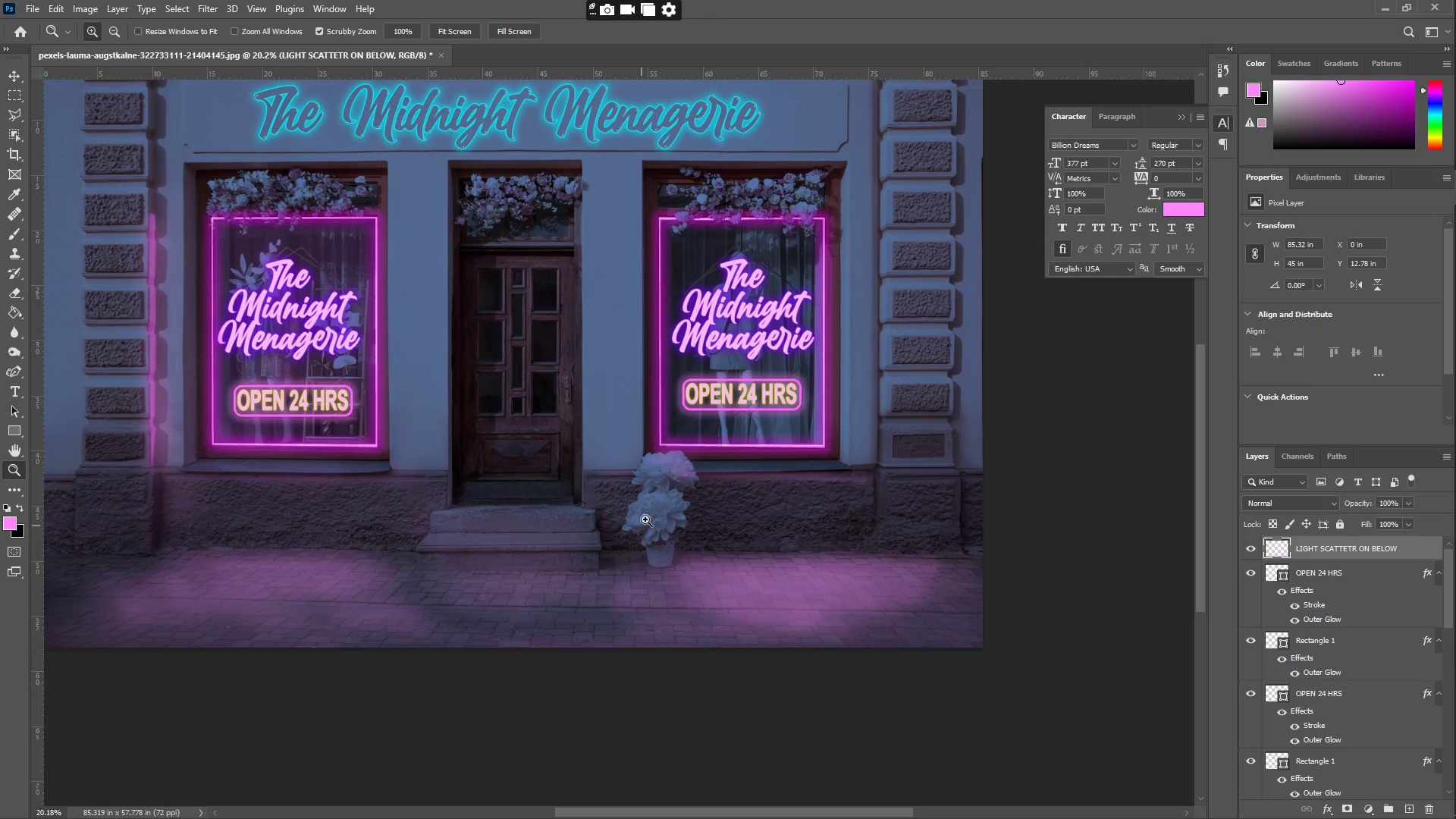 
left_click_drag(start_coordinate=[678, 469], to_coordinate=[779, 427])
 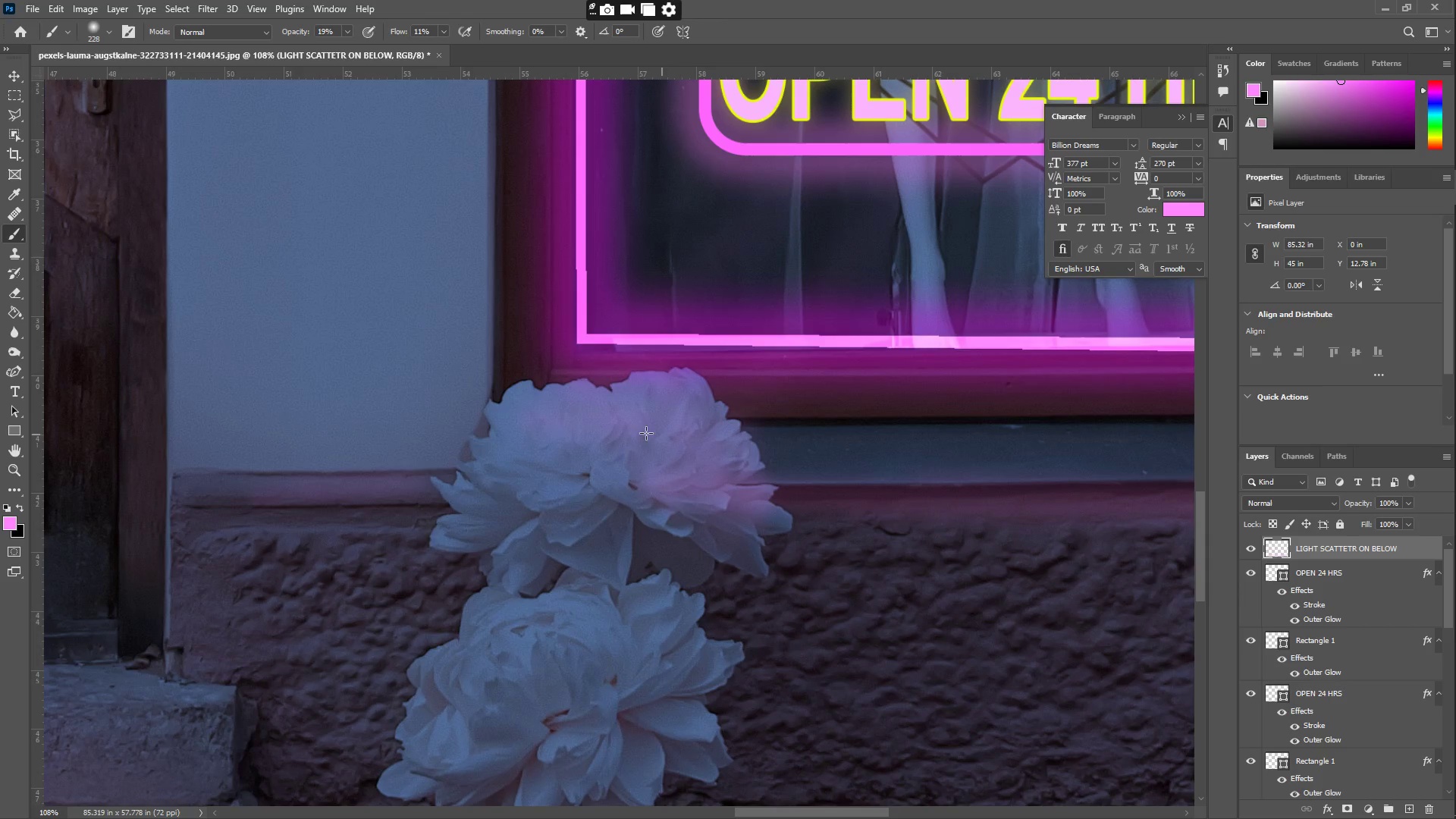 
left_click_drag(start_coordinate=[602, 427], to_coordinate=[521, 478])
 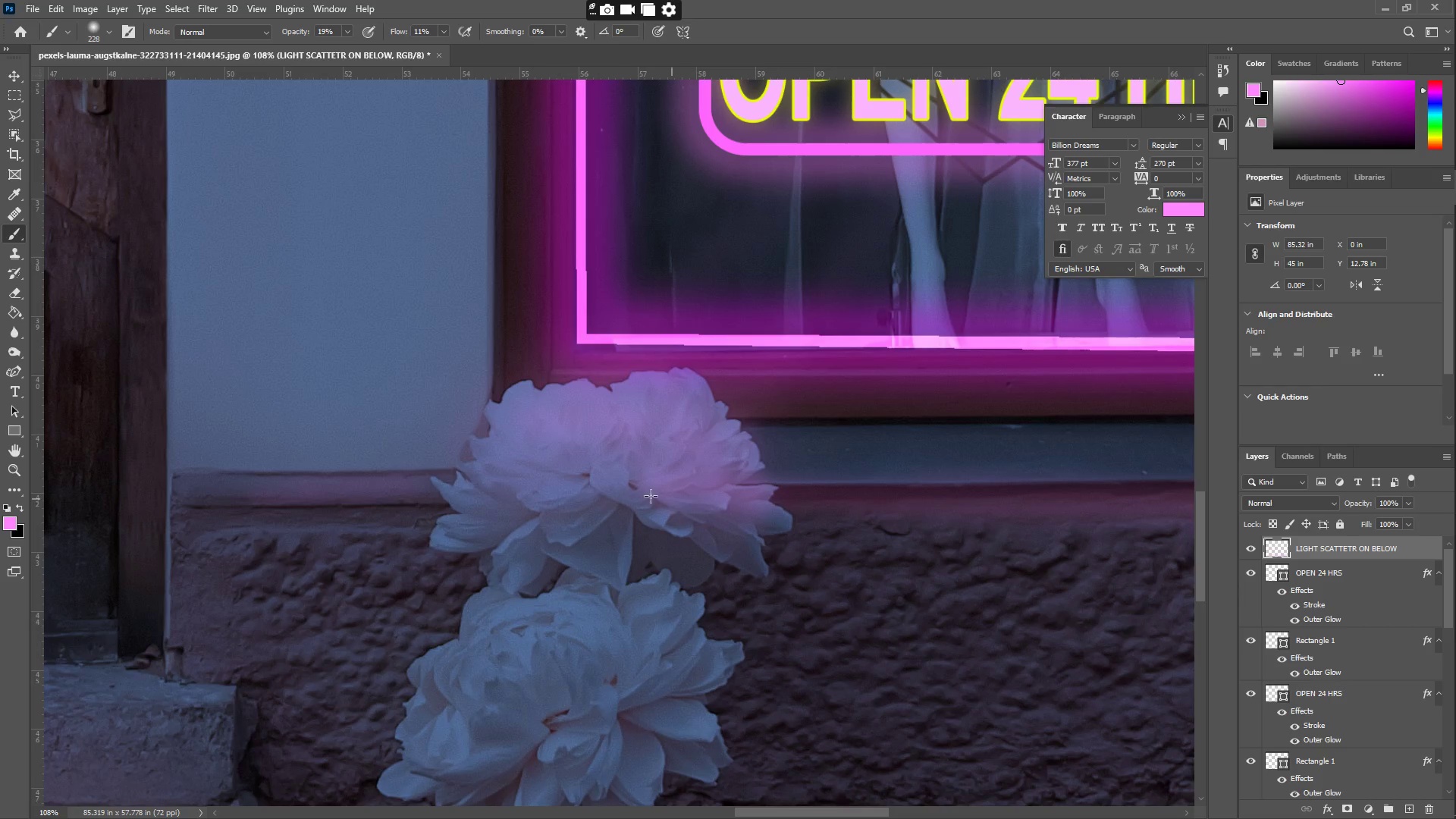 
scroll: coordinate [612, 489], scroll_direction: up, amount: 3.0
 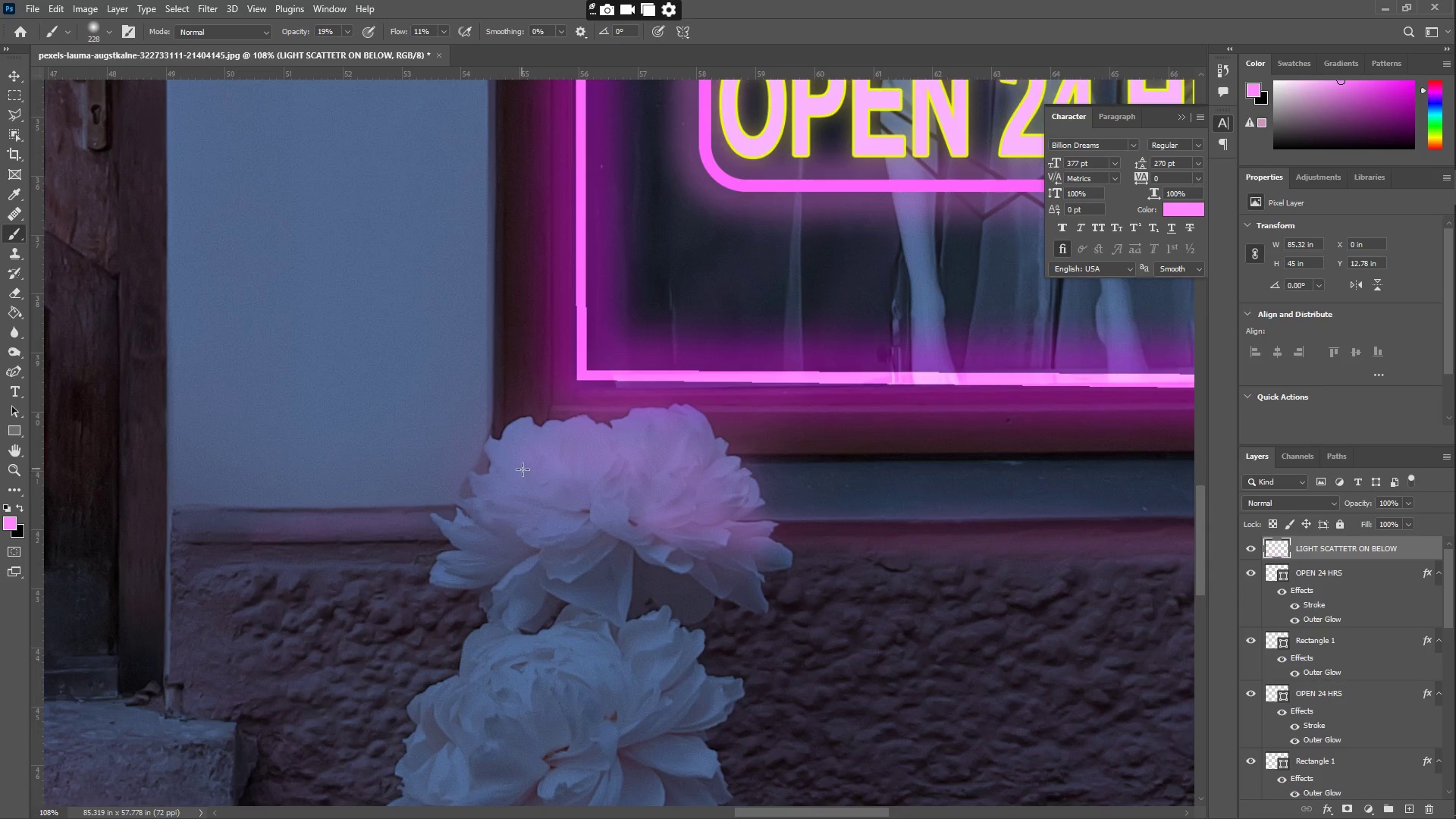 
left_click_drag(start_coordinate=[533, 462], to_coordinate=[764, 531])
 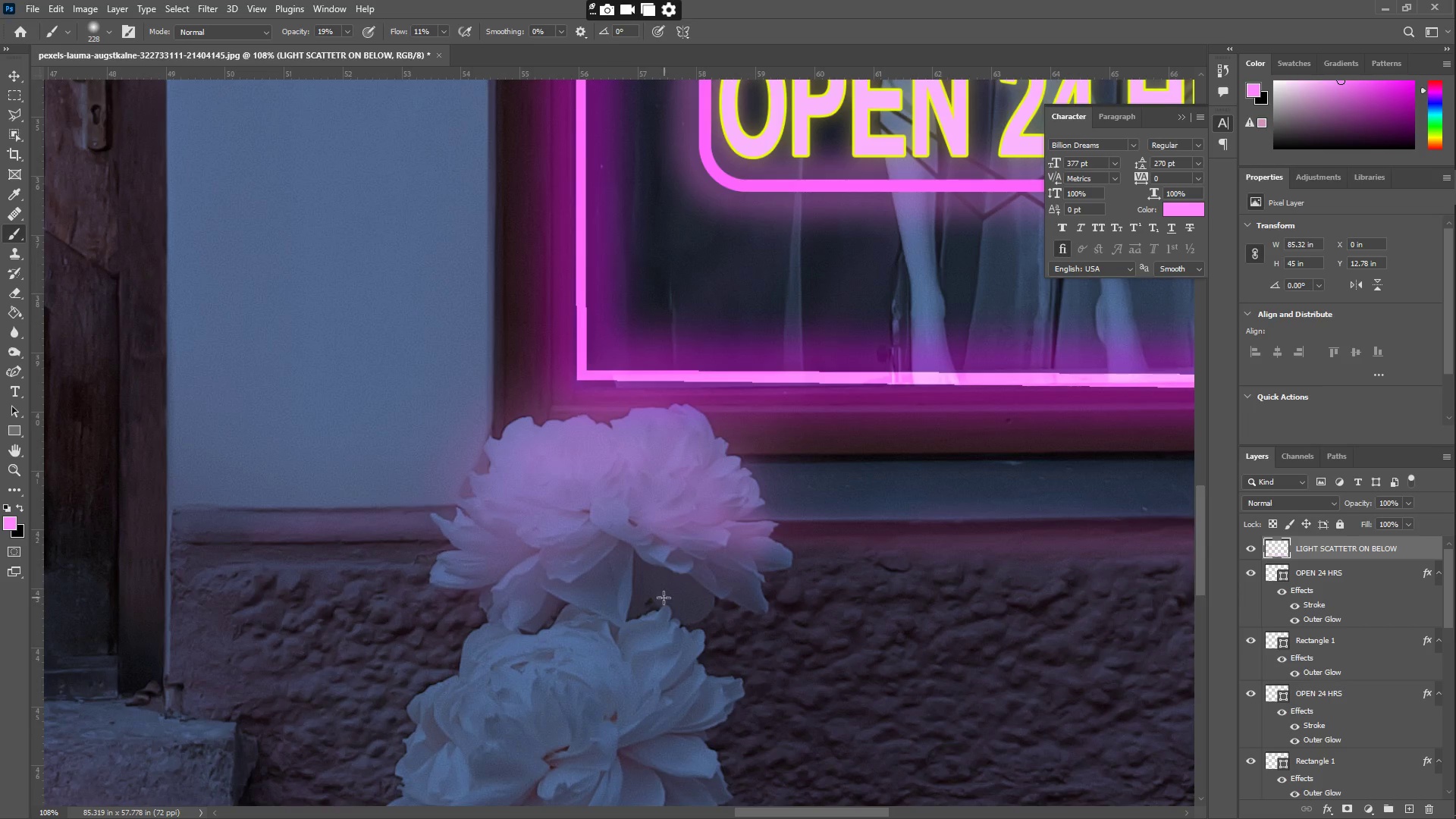 
left_click_drag(start_coordinate=[692, 557], to_coordinate=[651, 561])
 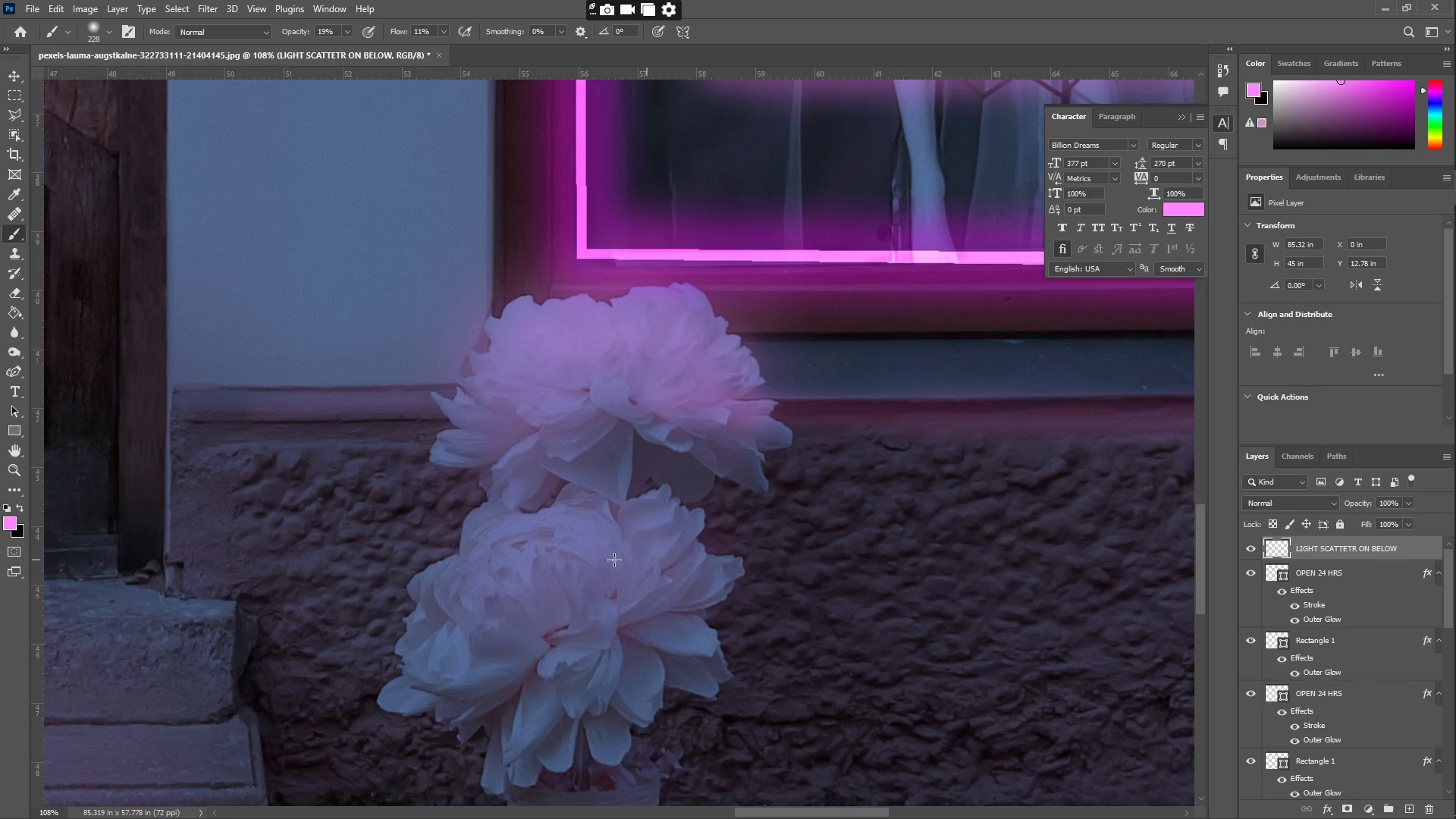 
scroll: coordinate [663, 586], scroll_direction: down, amount: 10.0
 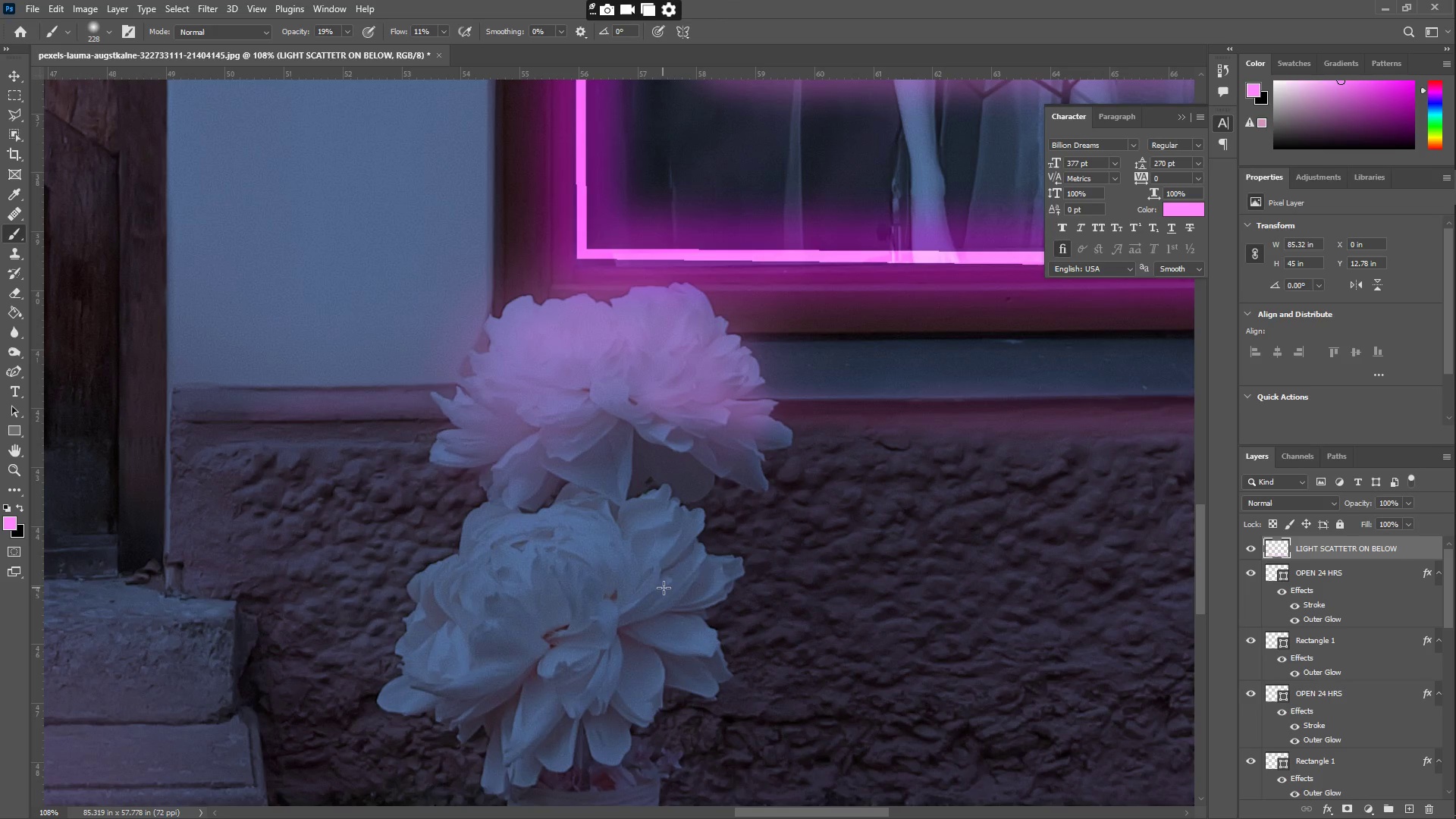 
hold_key(key=Space, duration=0.64)
 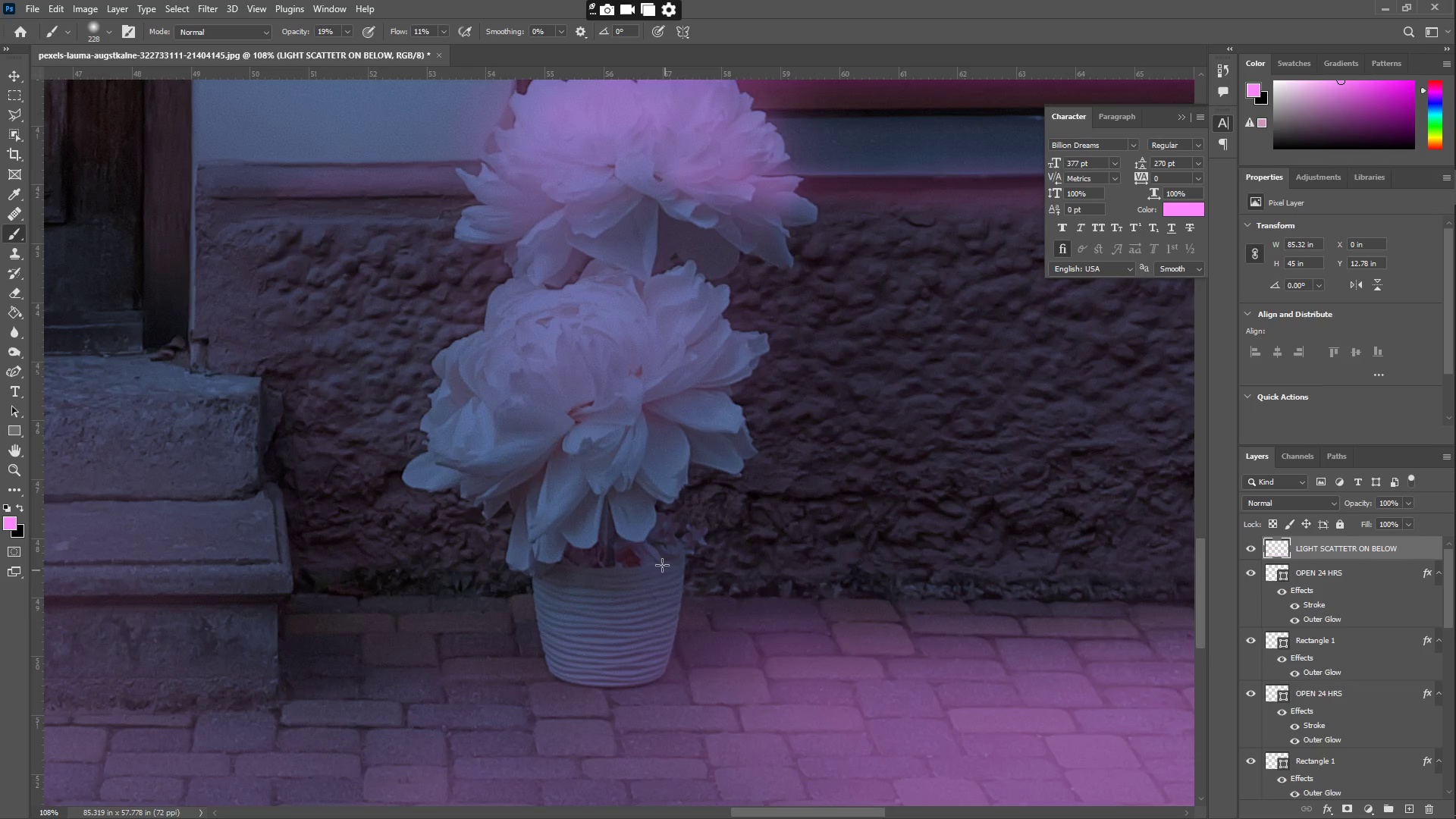 
left_click_drag(start_coordinate=[616, 625], to_coordinate=[641, 401])
 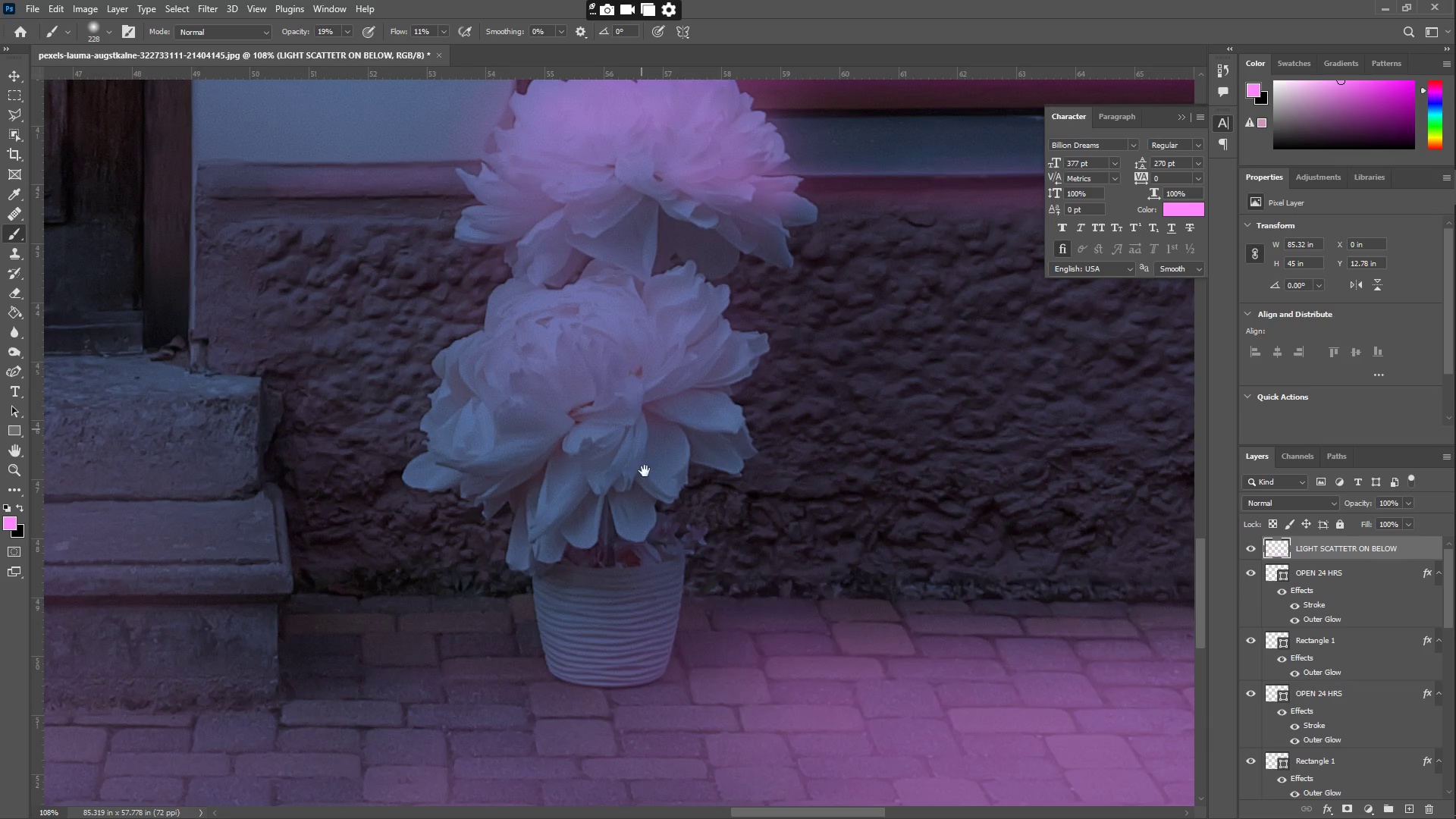 
hold_key(key=Space, duration=1.8)
 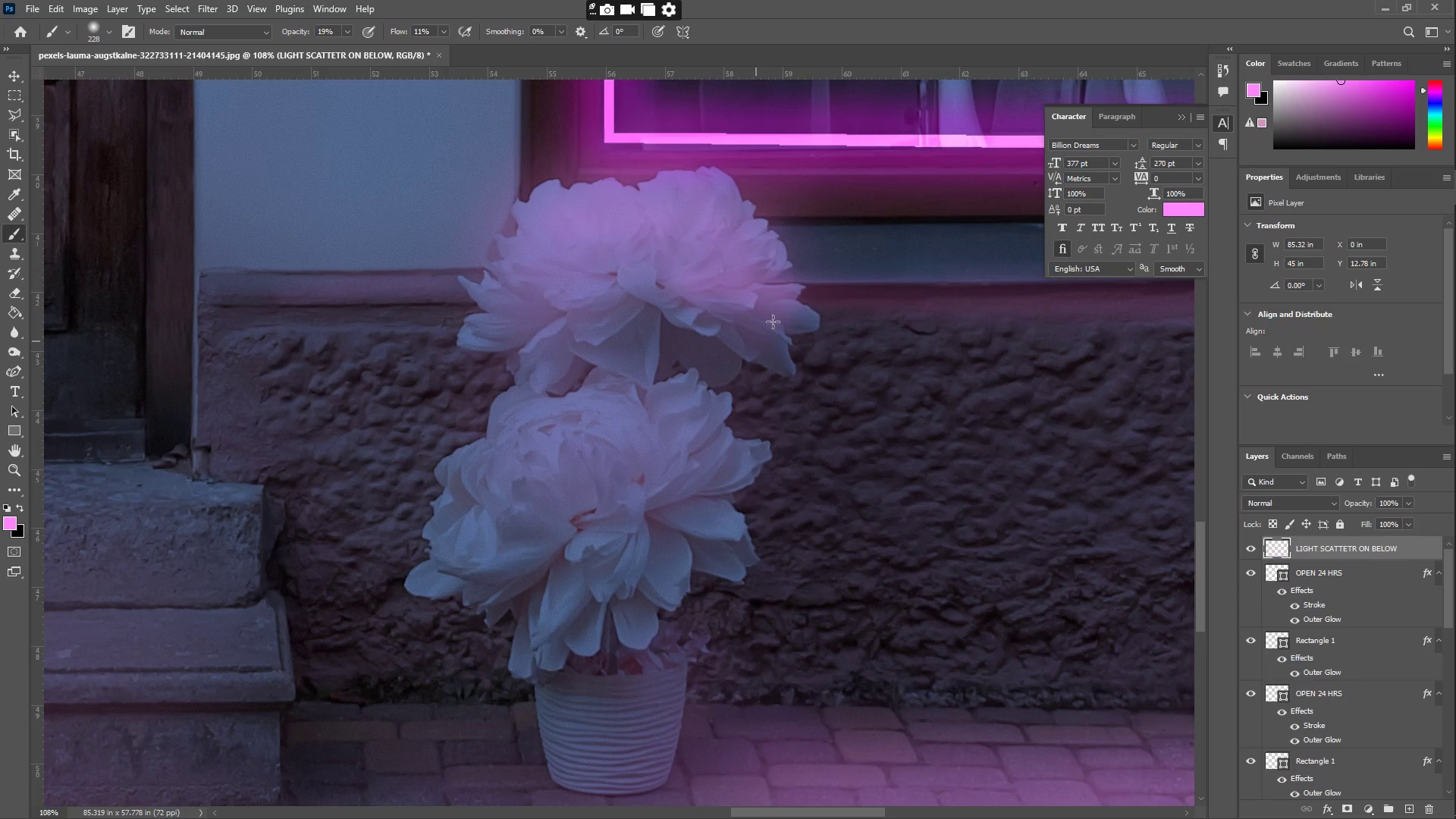 
left_click_drag(start_coordinate=[661, 564], to_coordinate=[678, 563])
 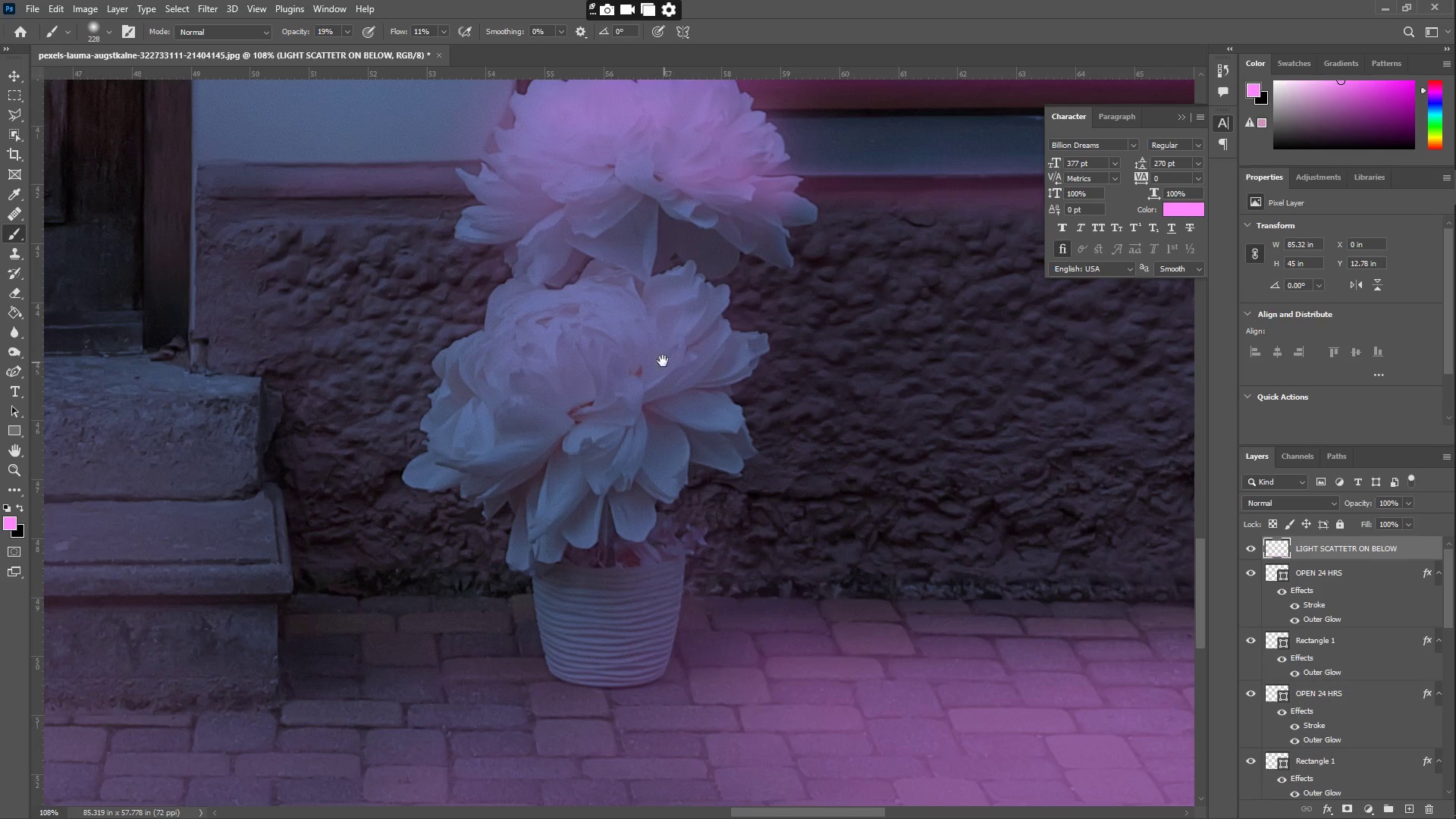 
left_click_drag(start_coordinate=[654, 441], to_coordinate=[656, 549])
 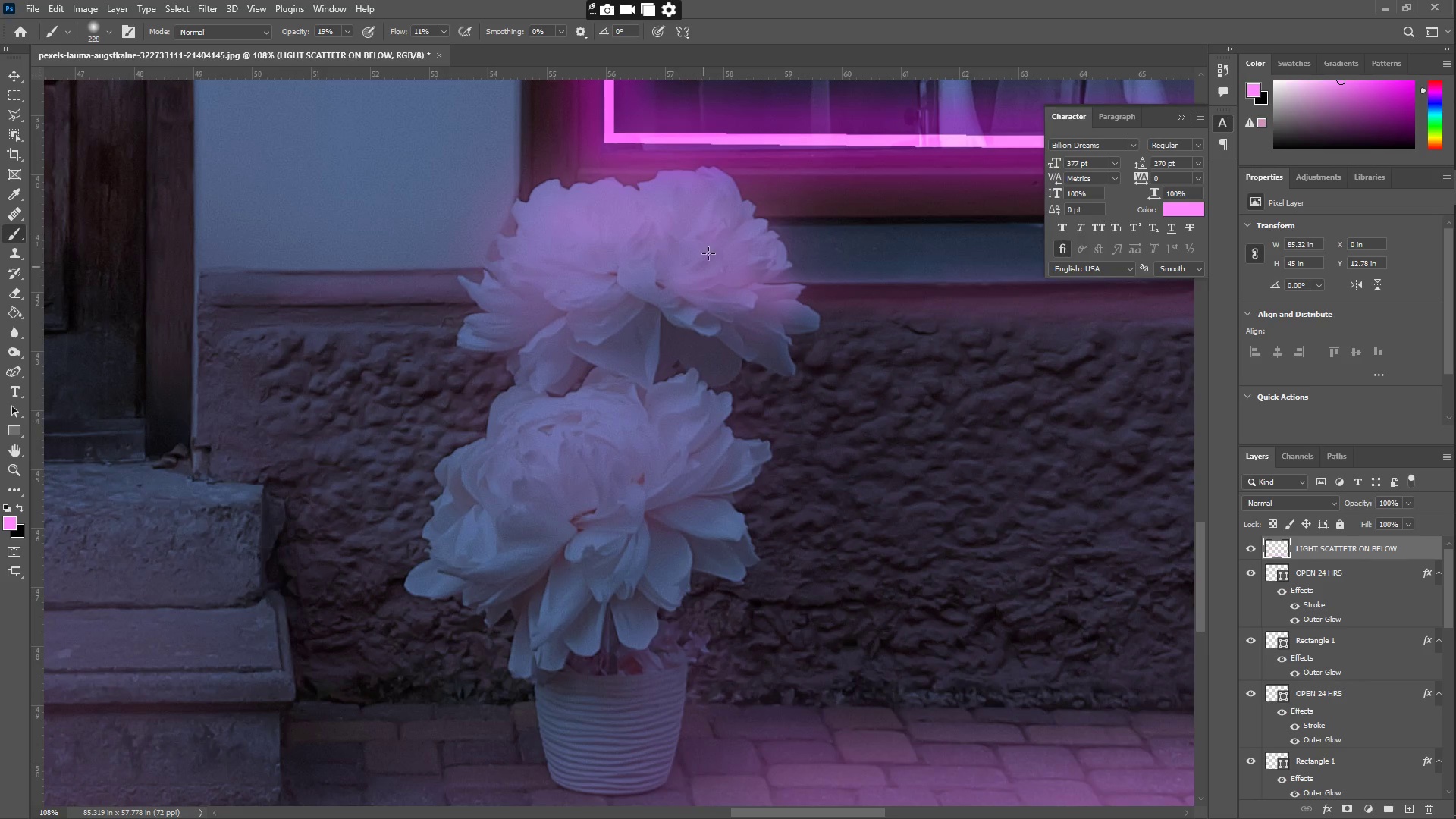 
left_click_drag(start_coordinate=[713, 237], to_coordinate=[728, 254])
 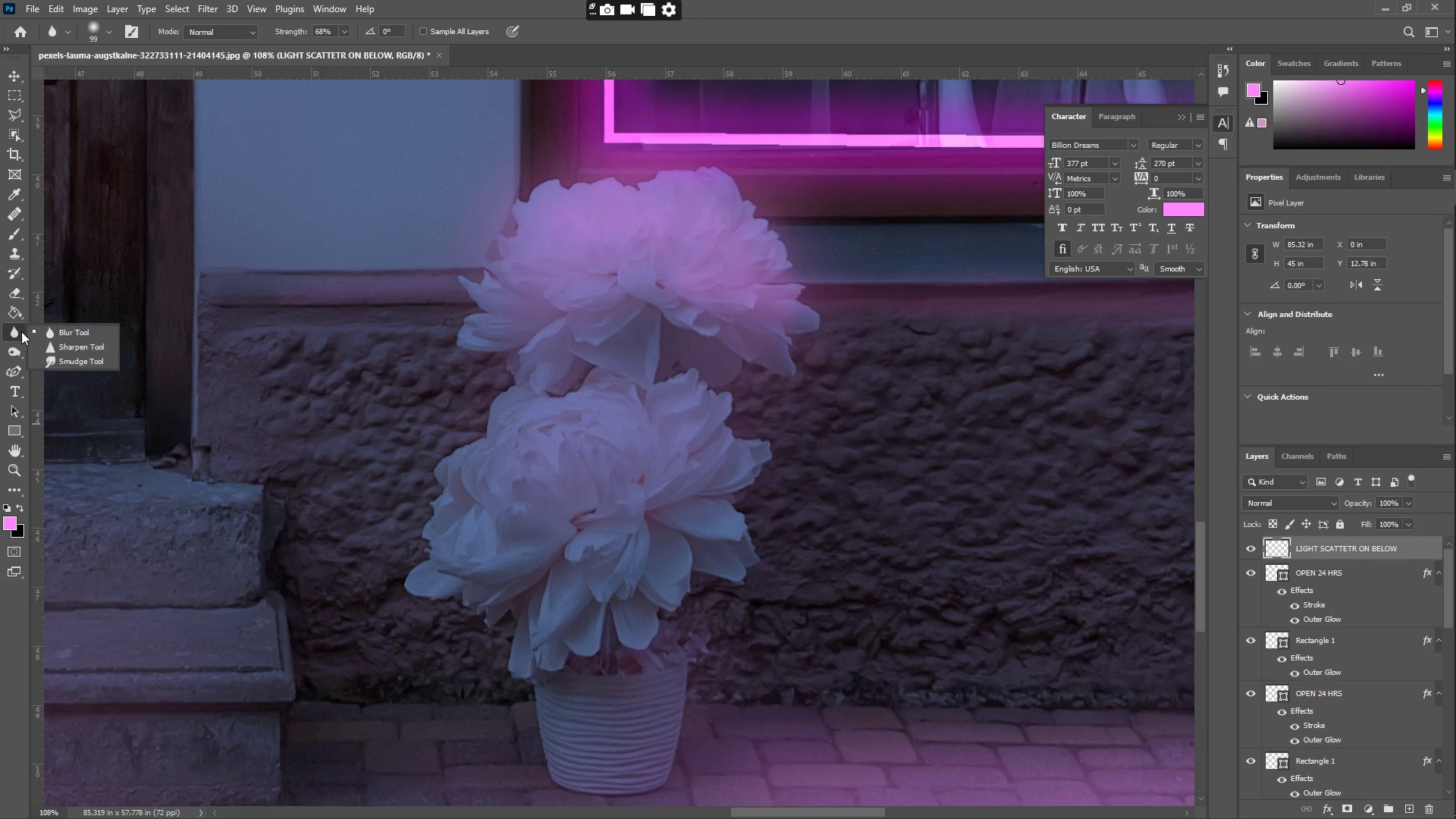 
left_click([12, 306])
 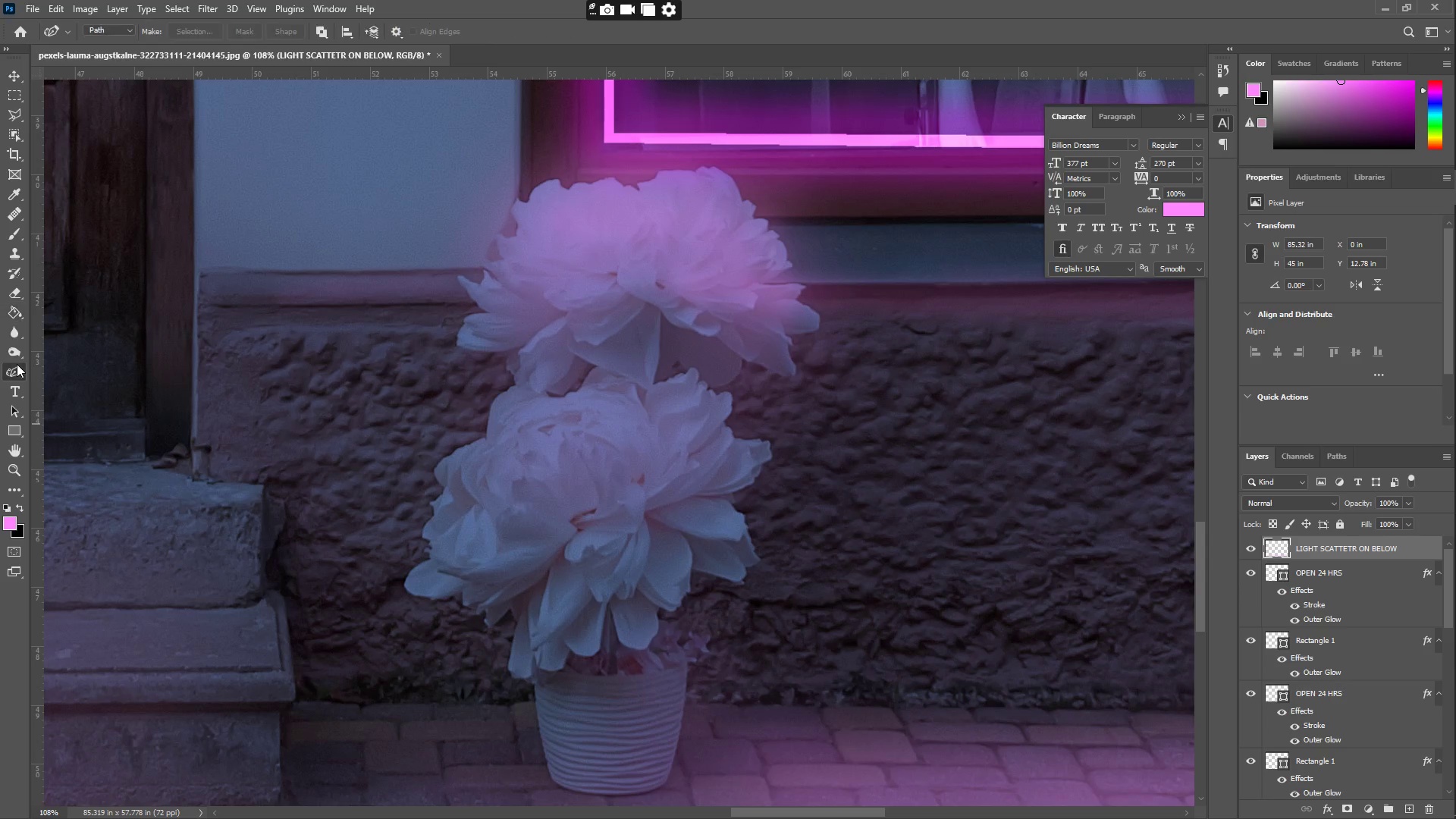 
left_click([17, 364])
 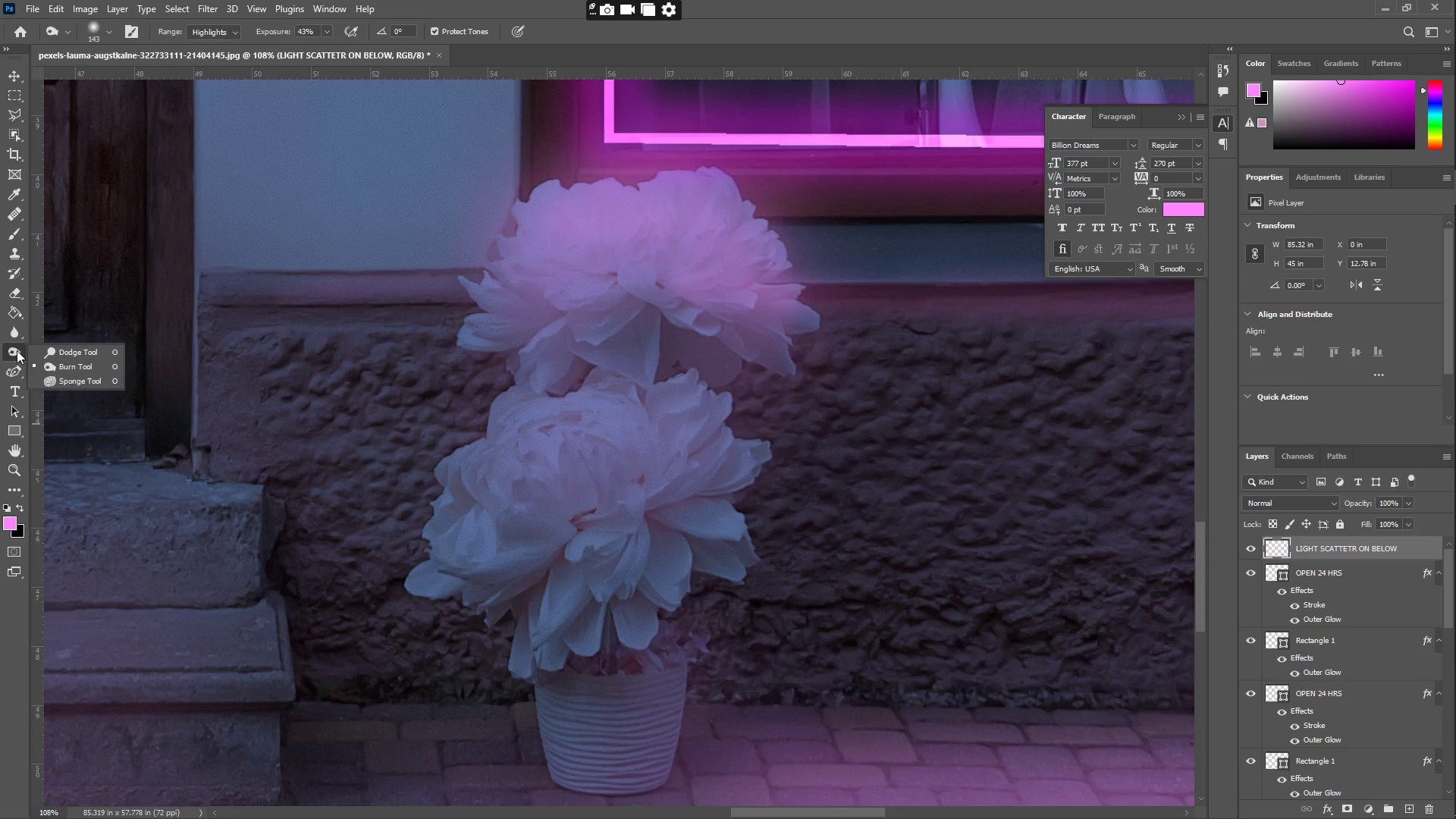 
left_click([17, 350])
 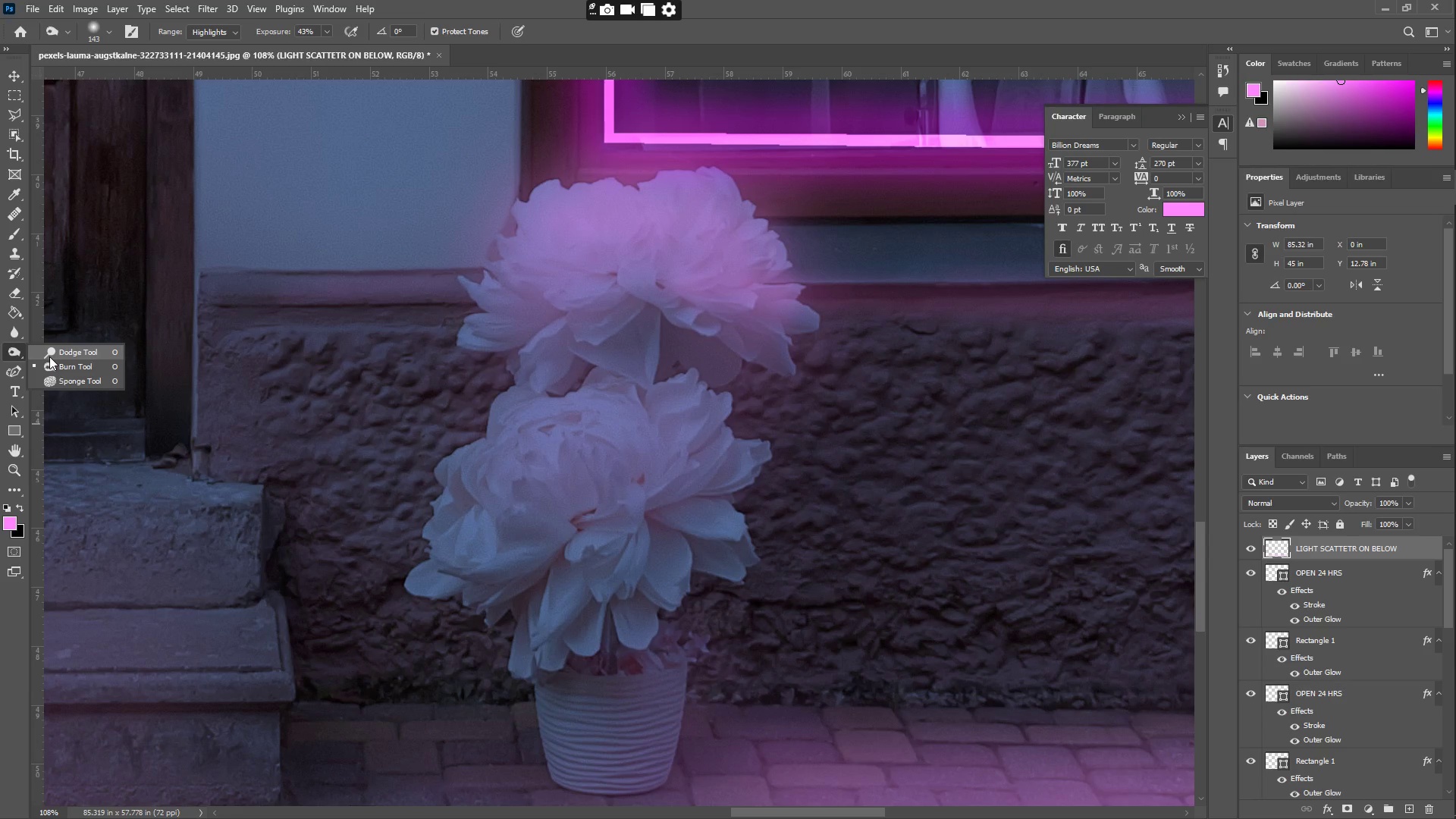 
left_click([61, 353])
 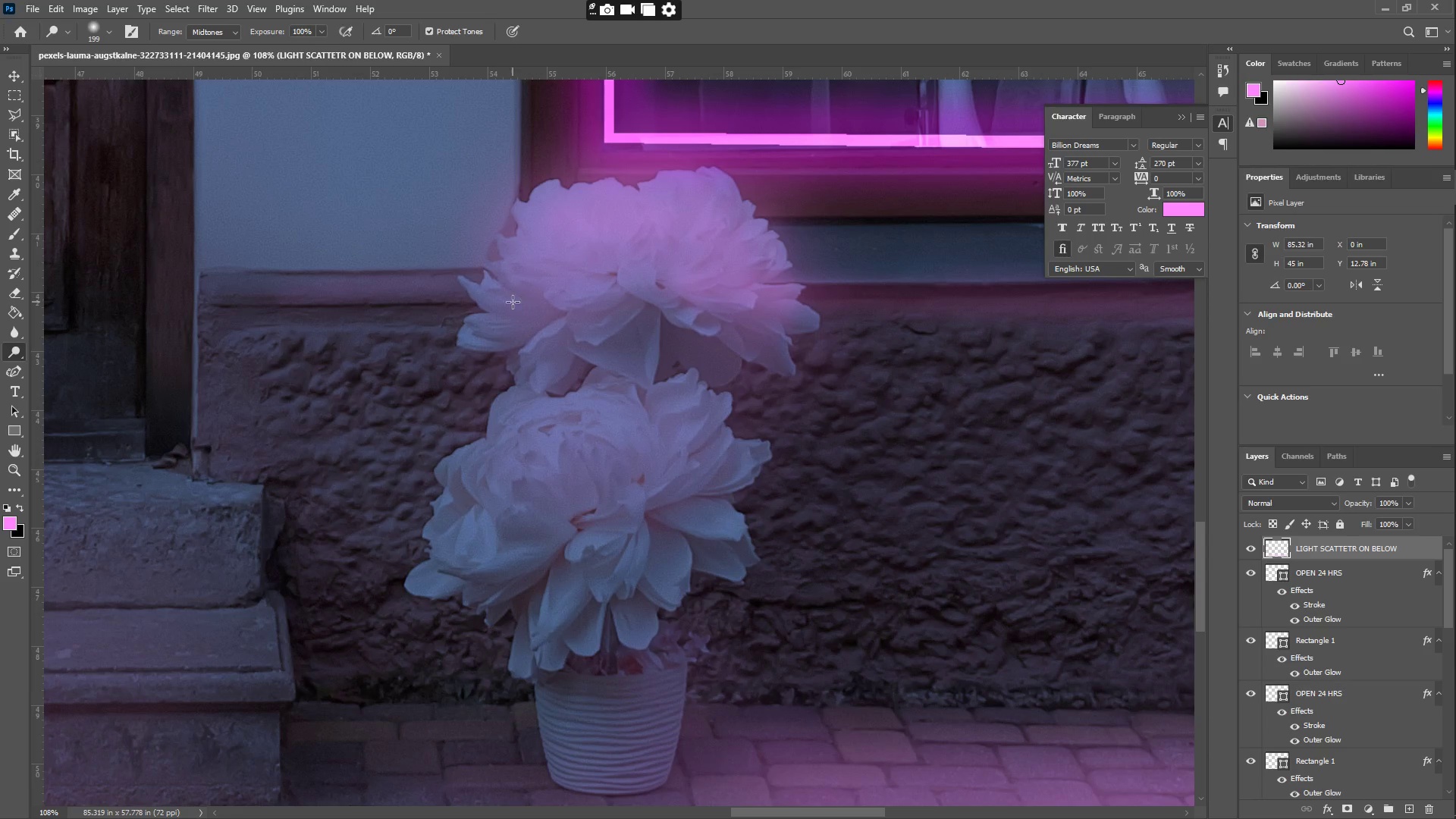 
left_click_drag(start_coordinate=[620, 244], to_coordinate=[551, 259])
 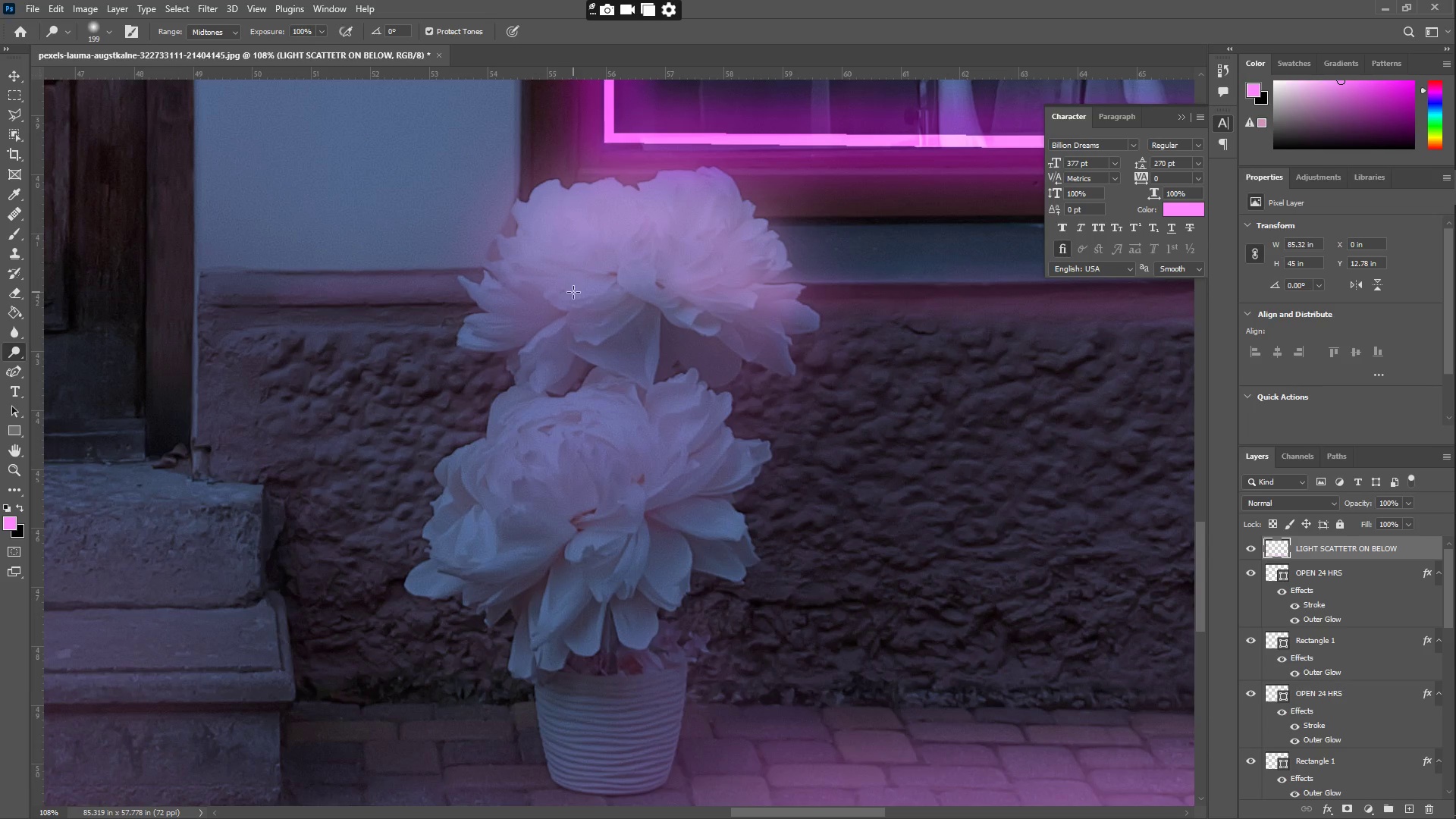 
key(Control+ControlLeft)
 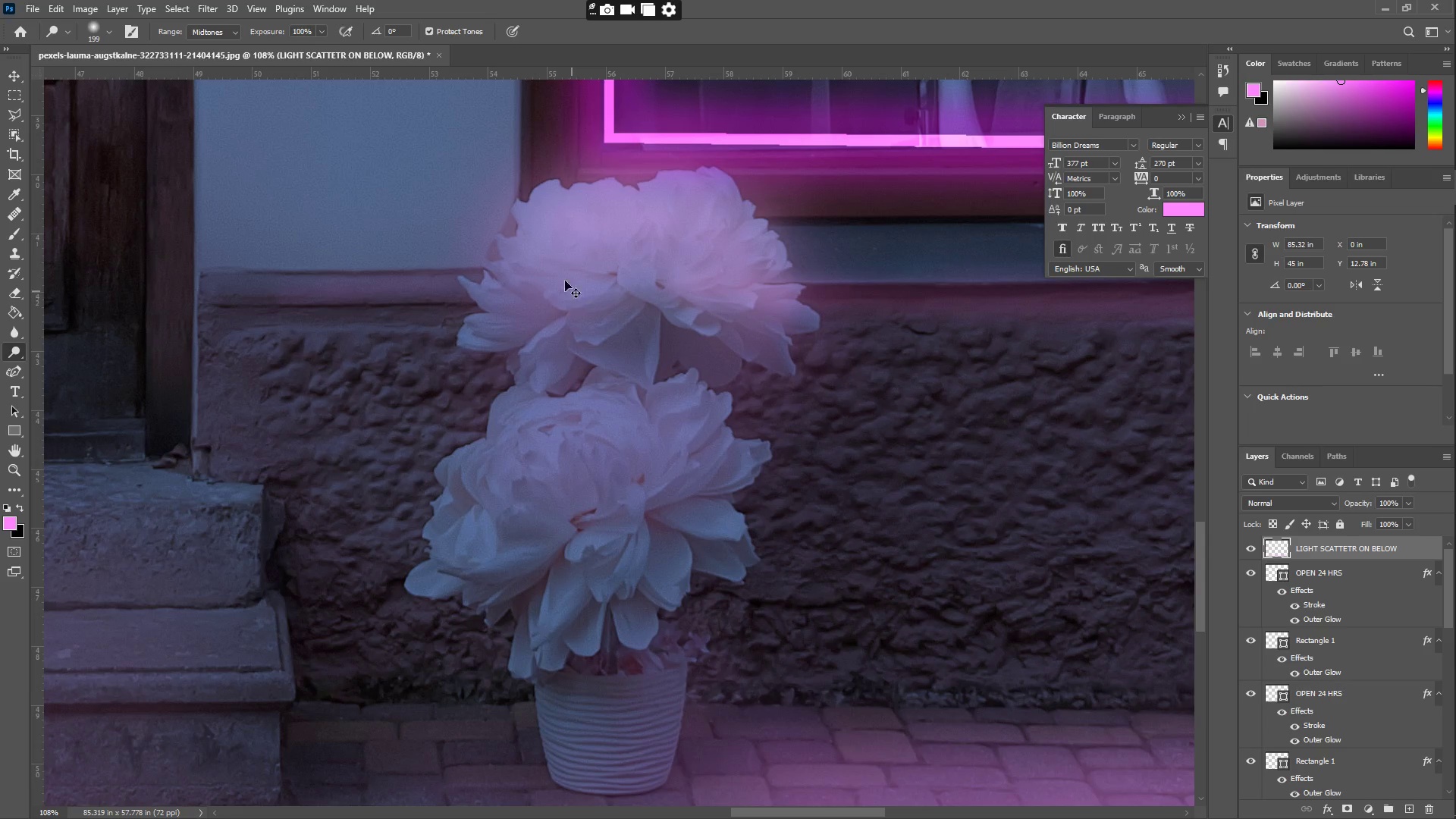 
left_click_drag(start_coordinate=[544, 254], to_coordinate=[755, 320])
 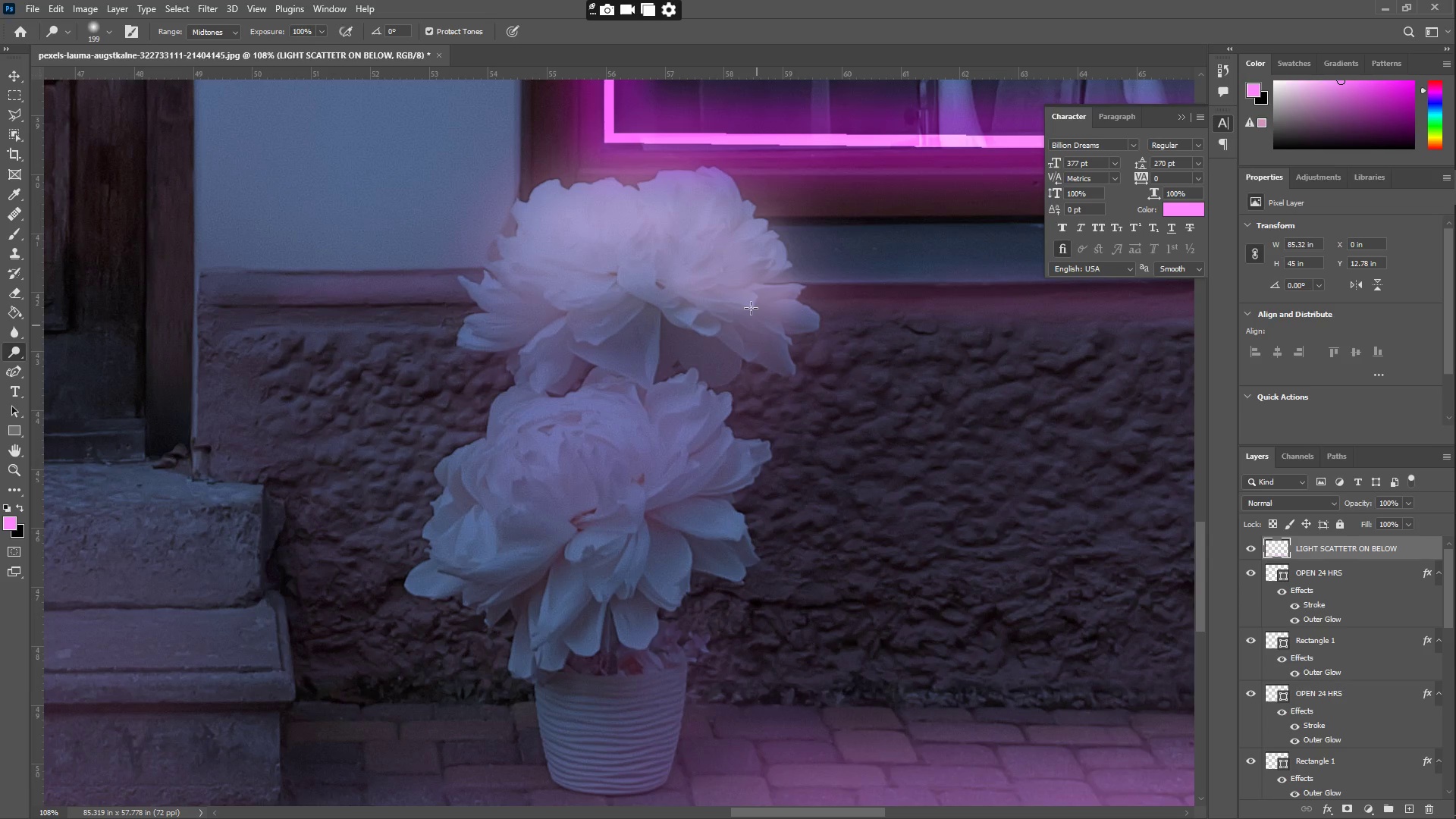 
left_click_drag(start_coordinate=[754, 309], to_coordinate=[506, 322])
 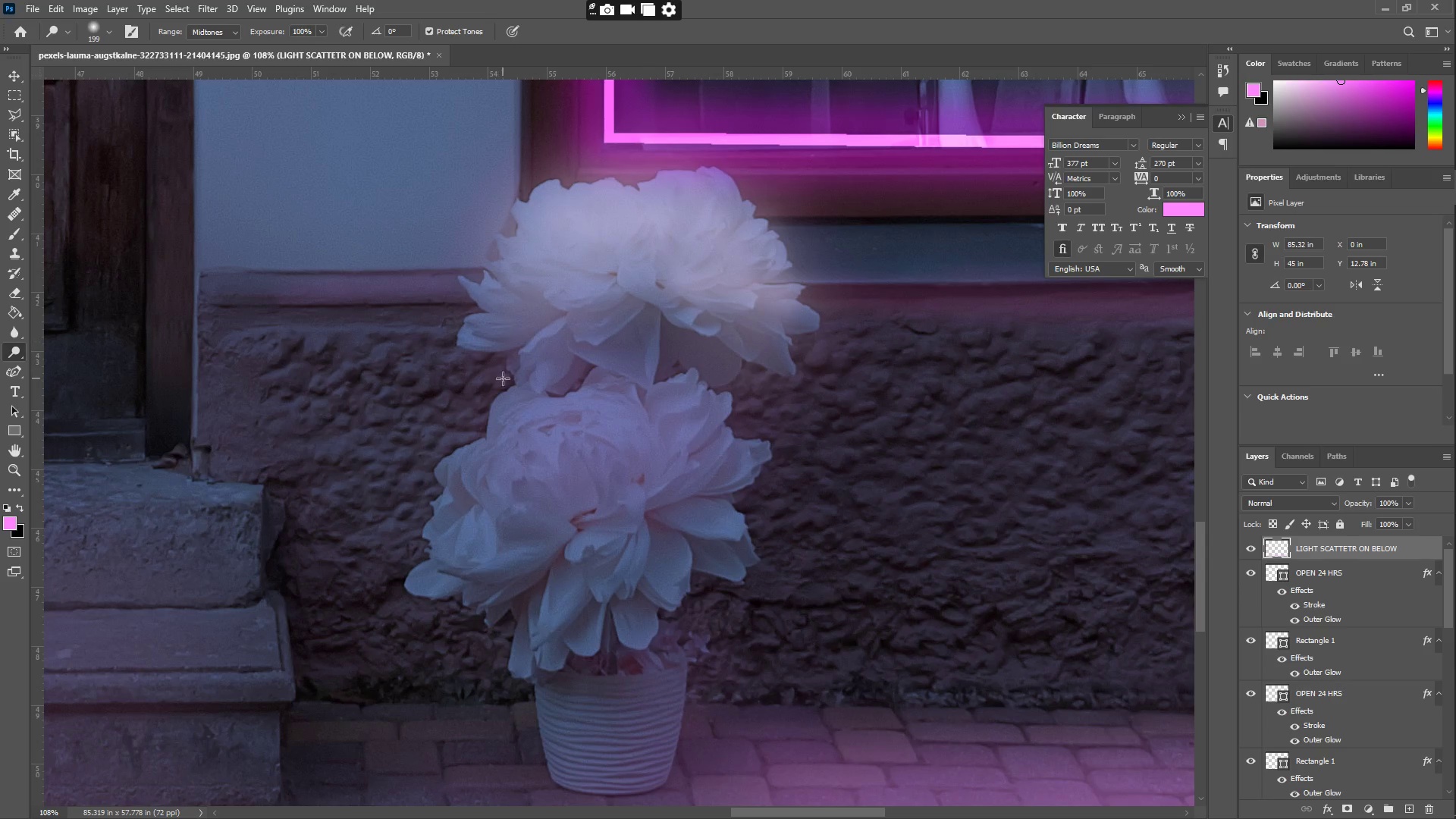 
type(ZZ)
 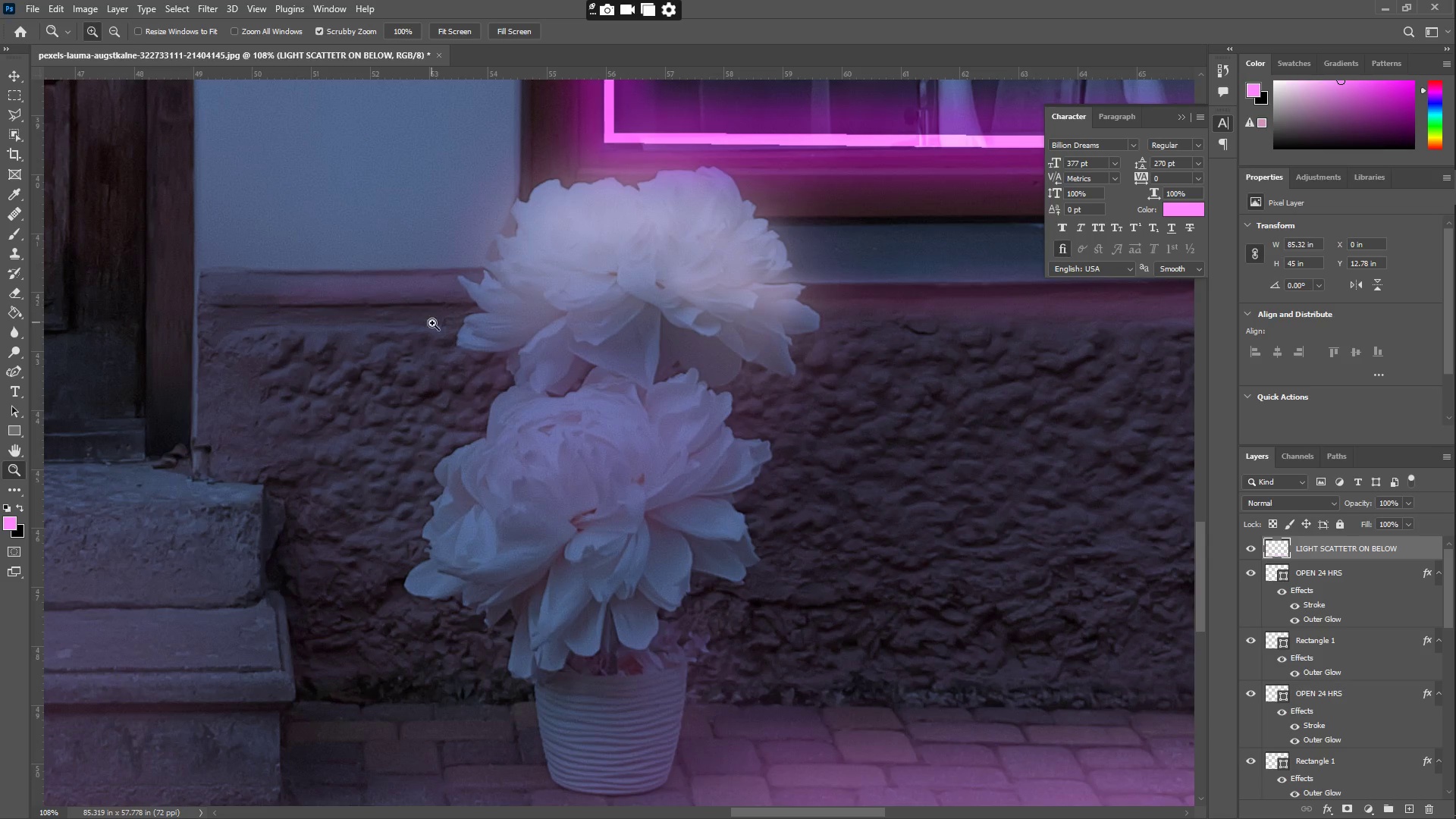 
left_click_drag(start_coordinate=[430, 324], to_coordinate=[306, 343])
 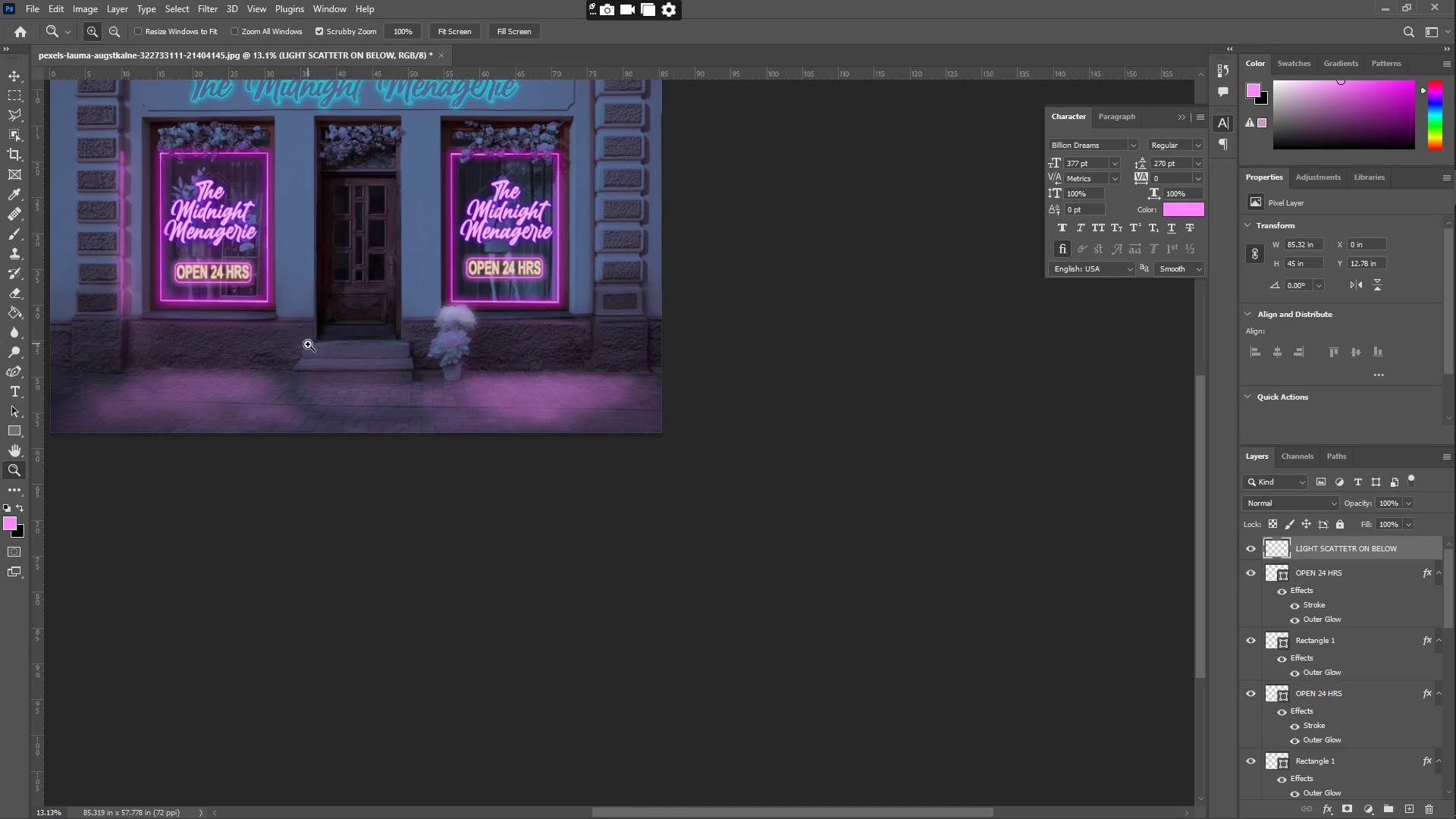 
hold_key(key=Space, duration=0.89)
 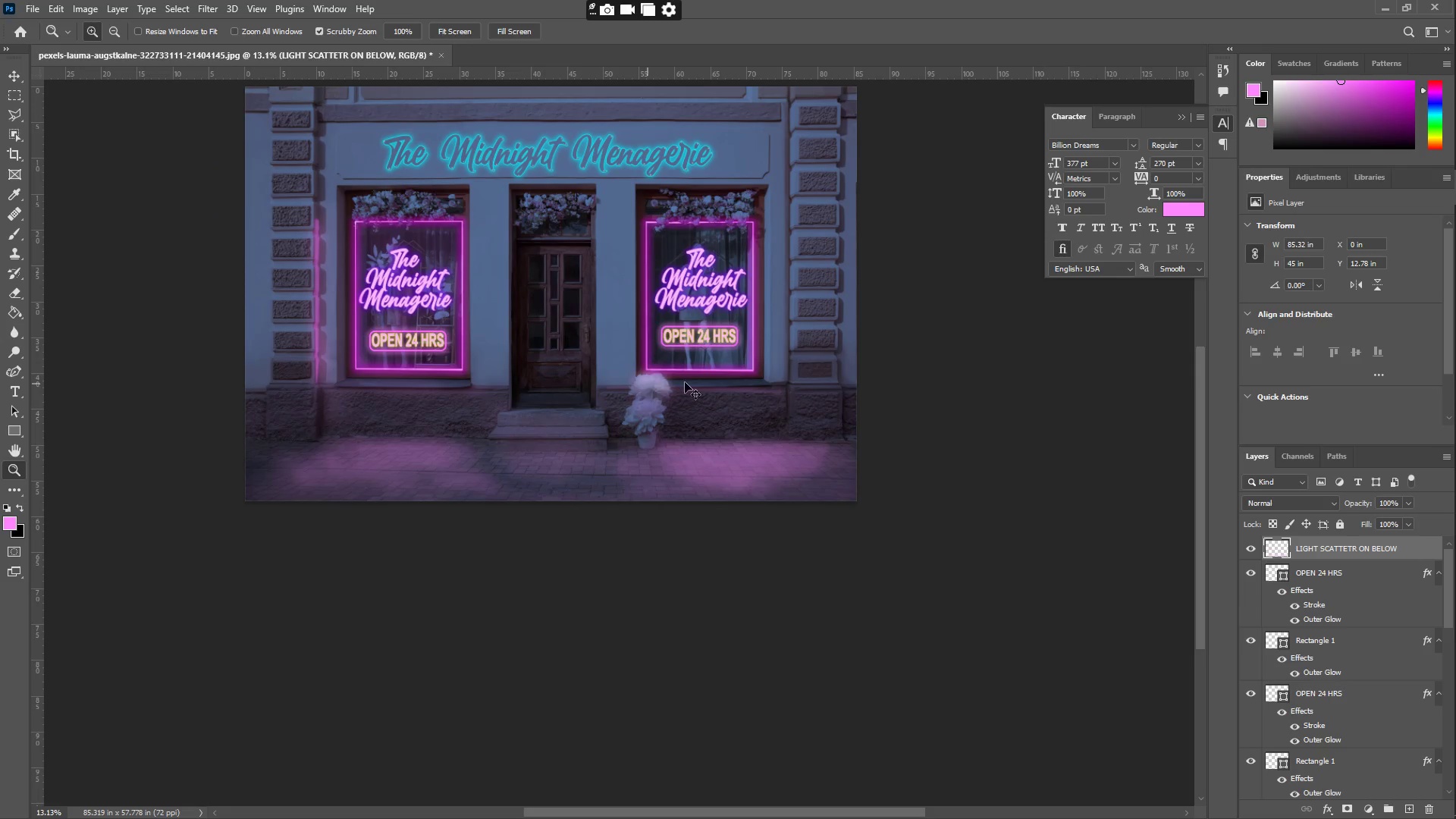 
left_click_drag(start_coordinate=[311, 346], to_coordinate=[506, 414])
 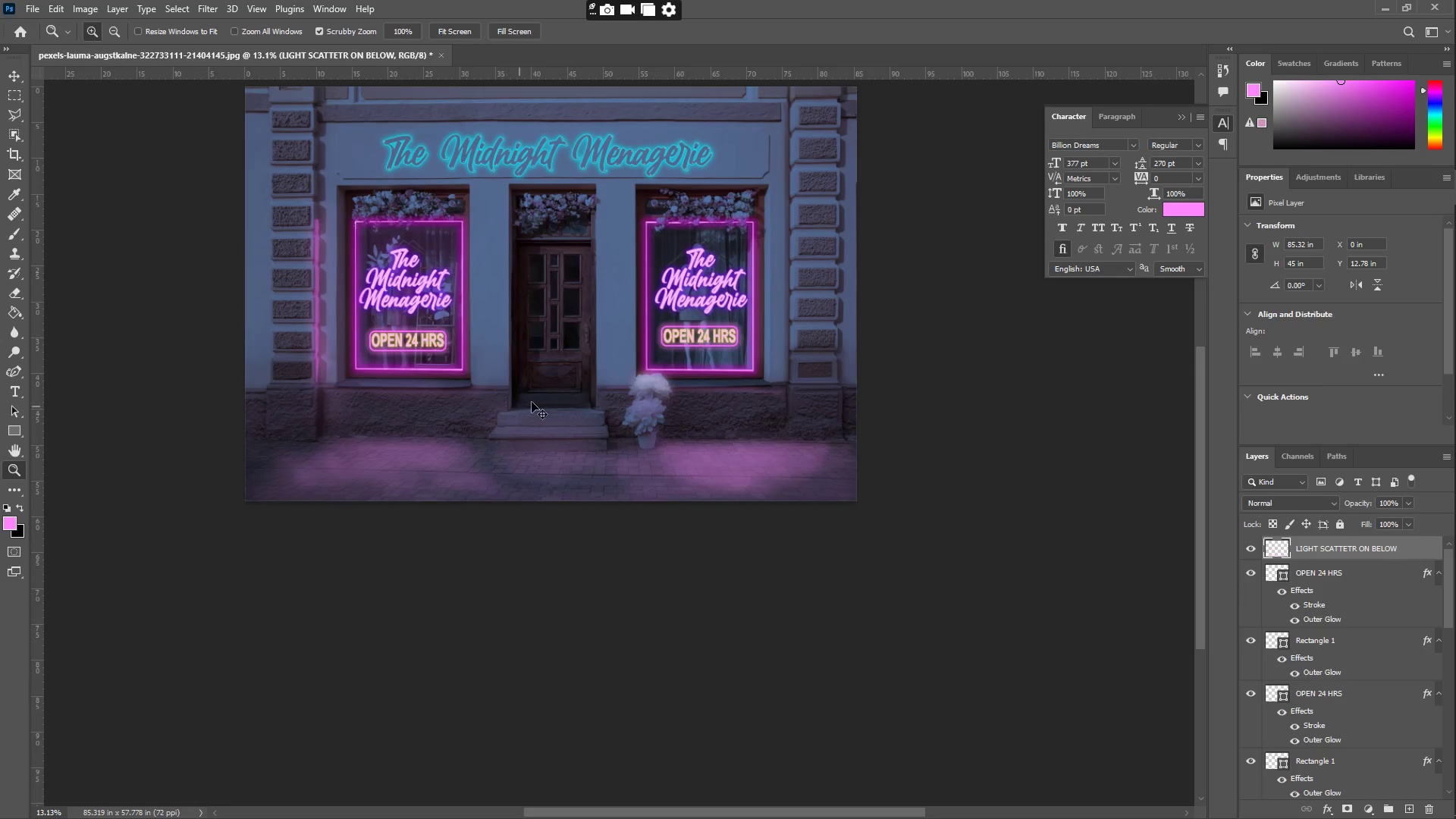 
key(Control+Z)
 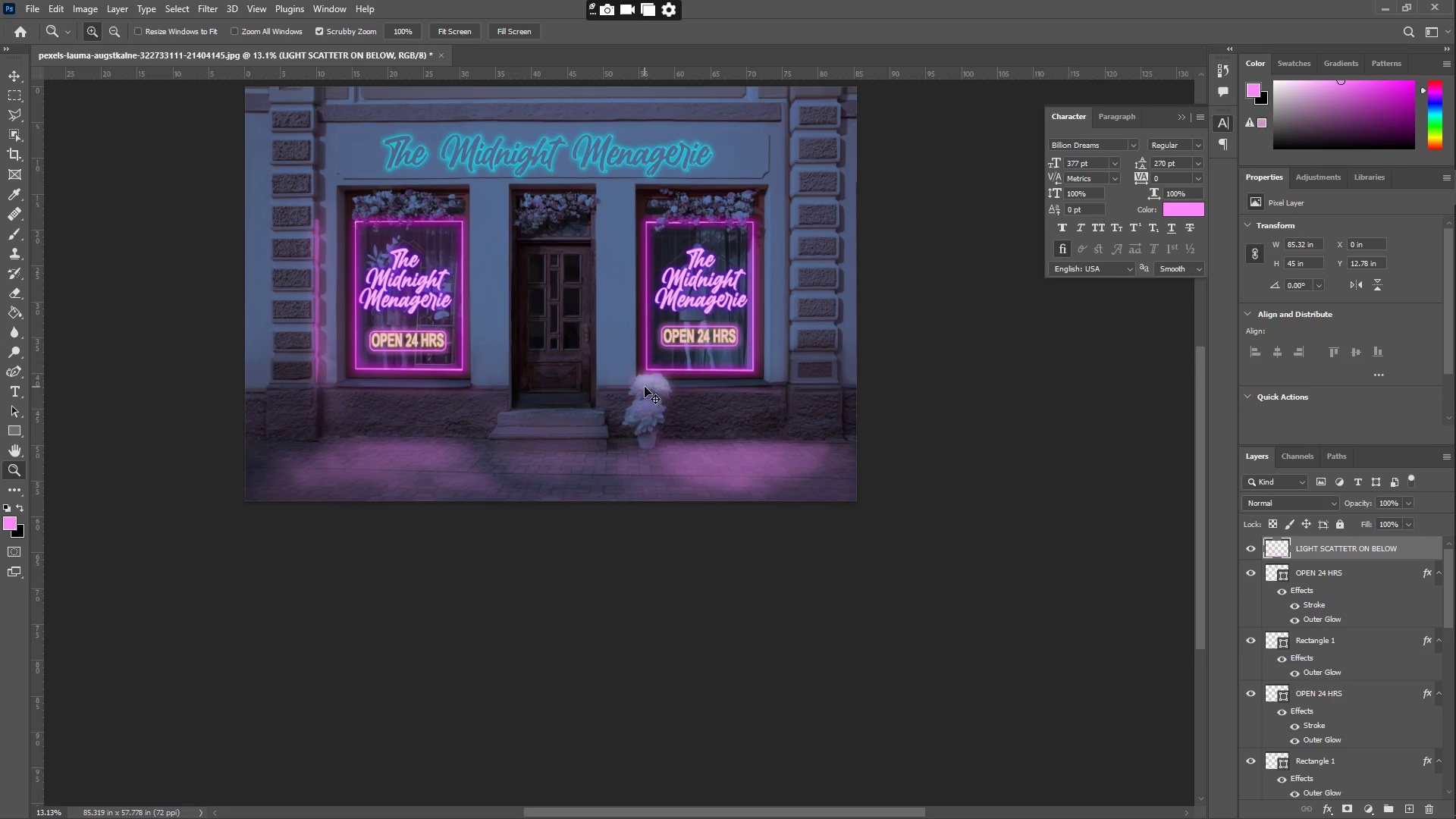 
key(Control+Z)
 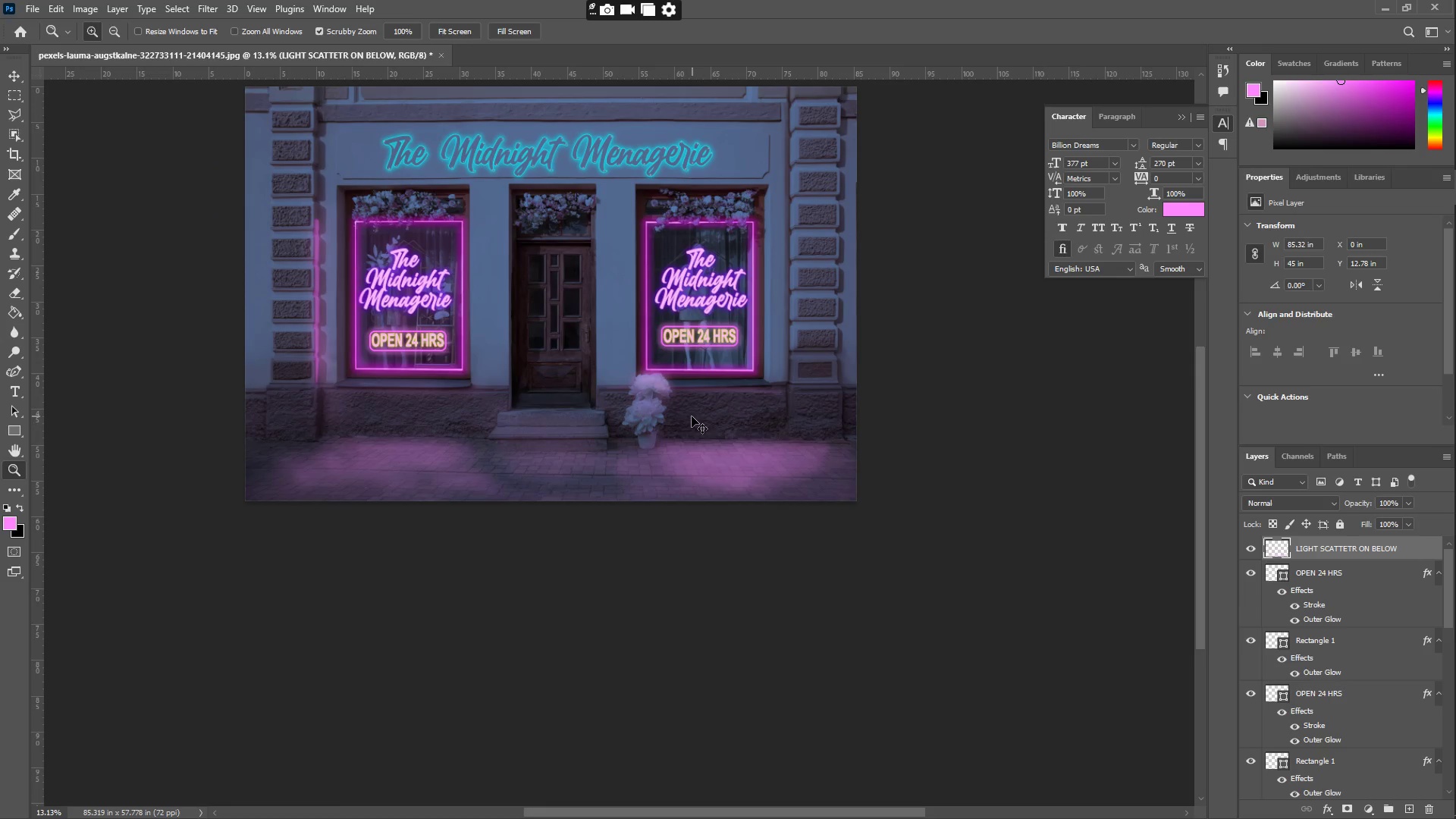 
key(Z)
 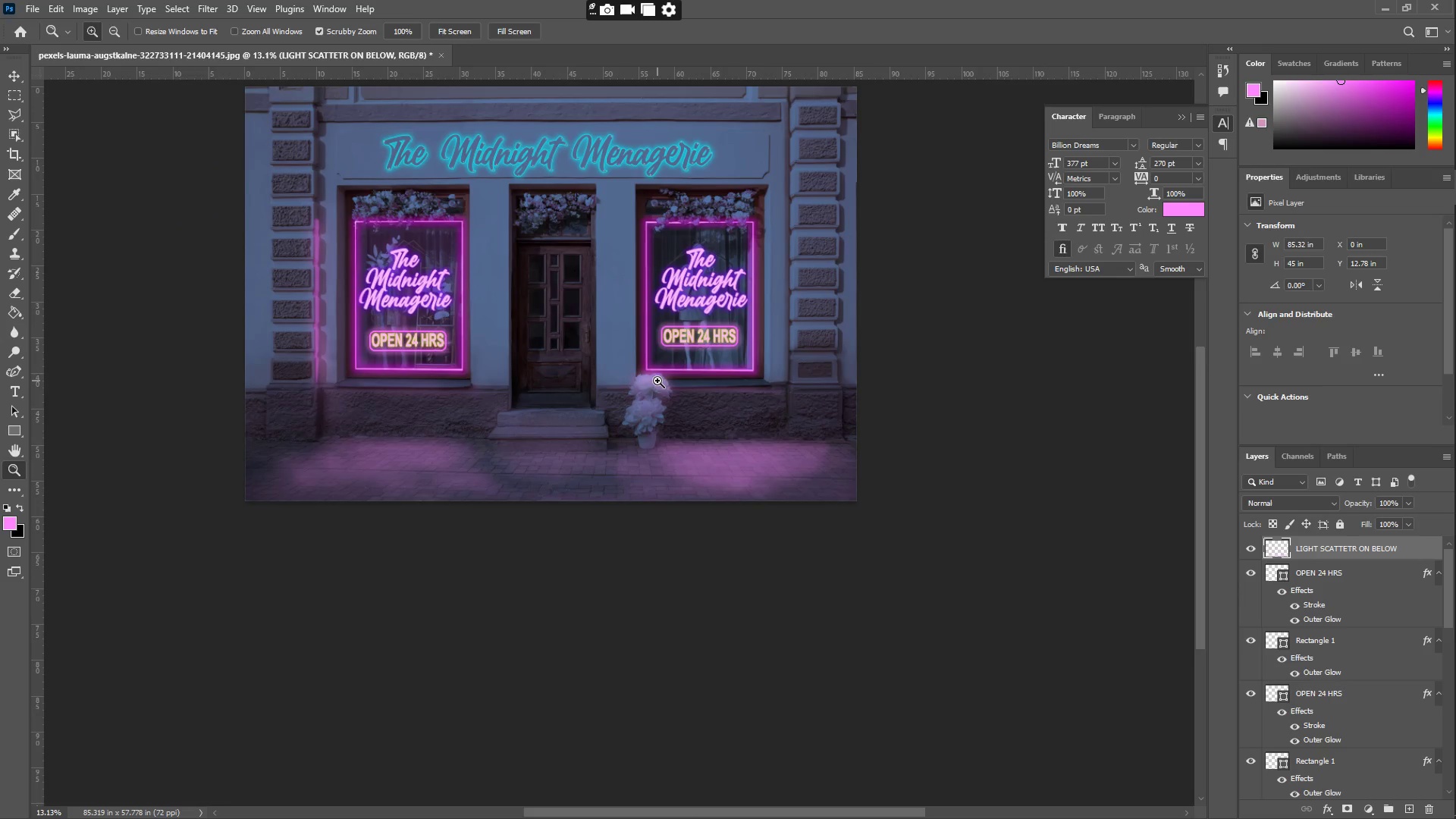 
left_click_drag(start_coordinate=[664, 373], to_coordinate=[680, 359])
 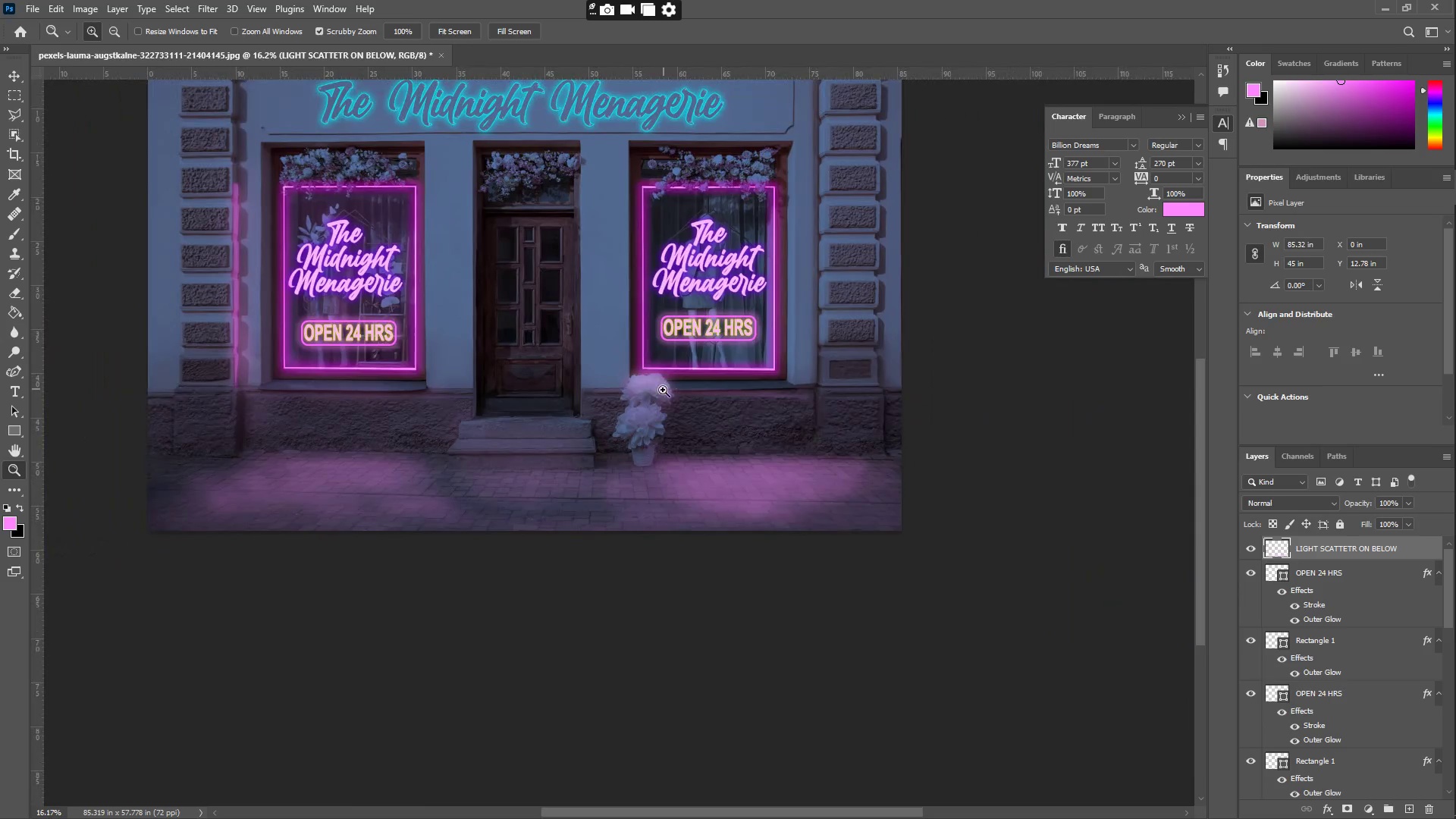 
left_click_drag(start_coordinate=[663, 390], to_coordinate=[762, 336])
 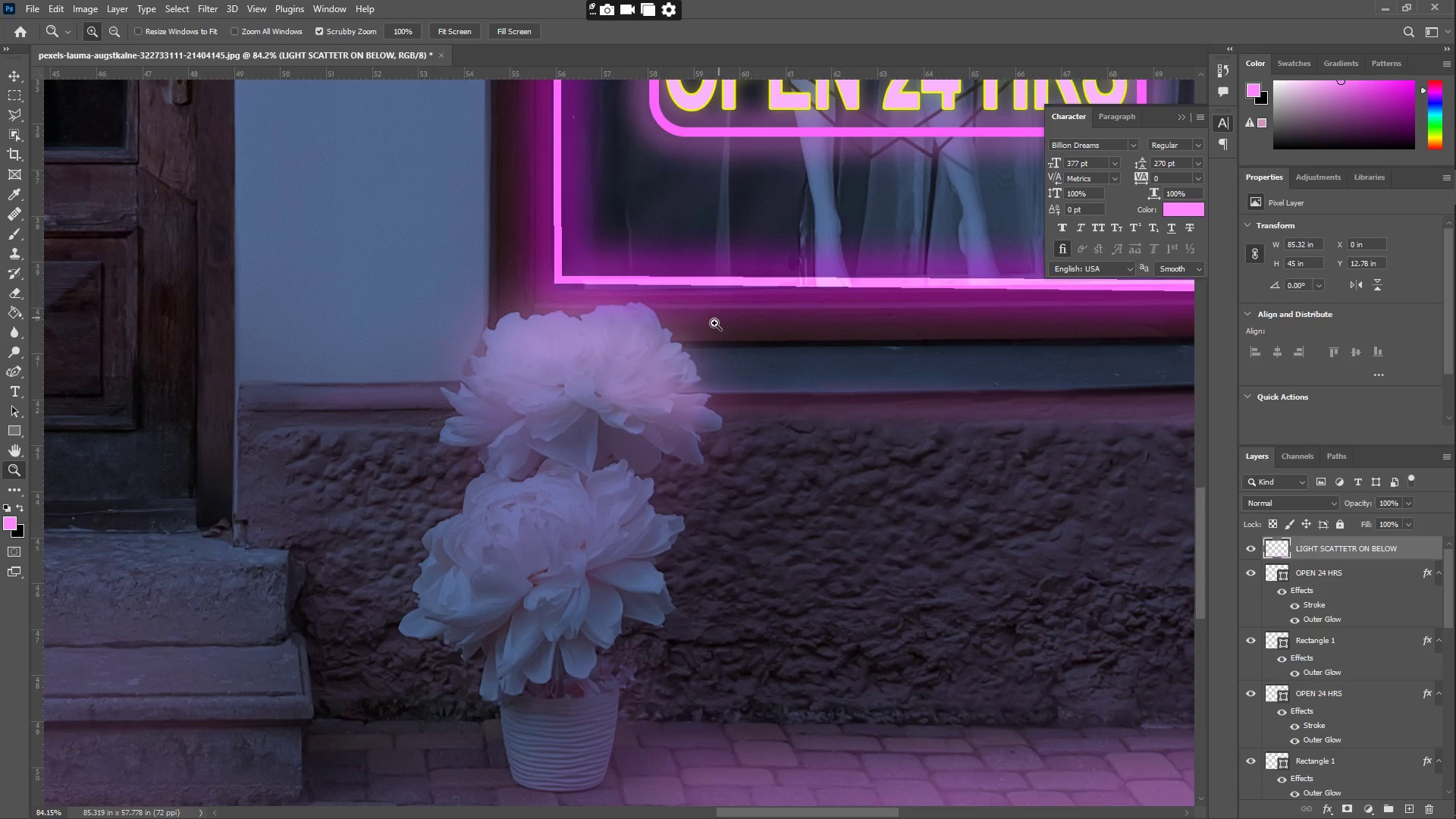 
type(II)
 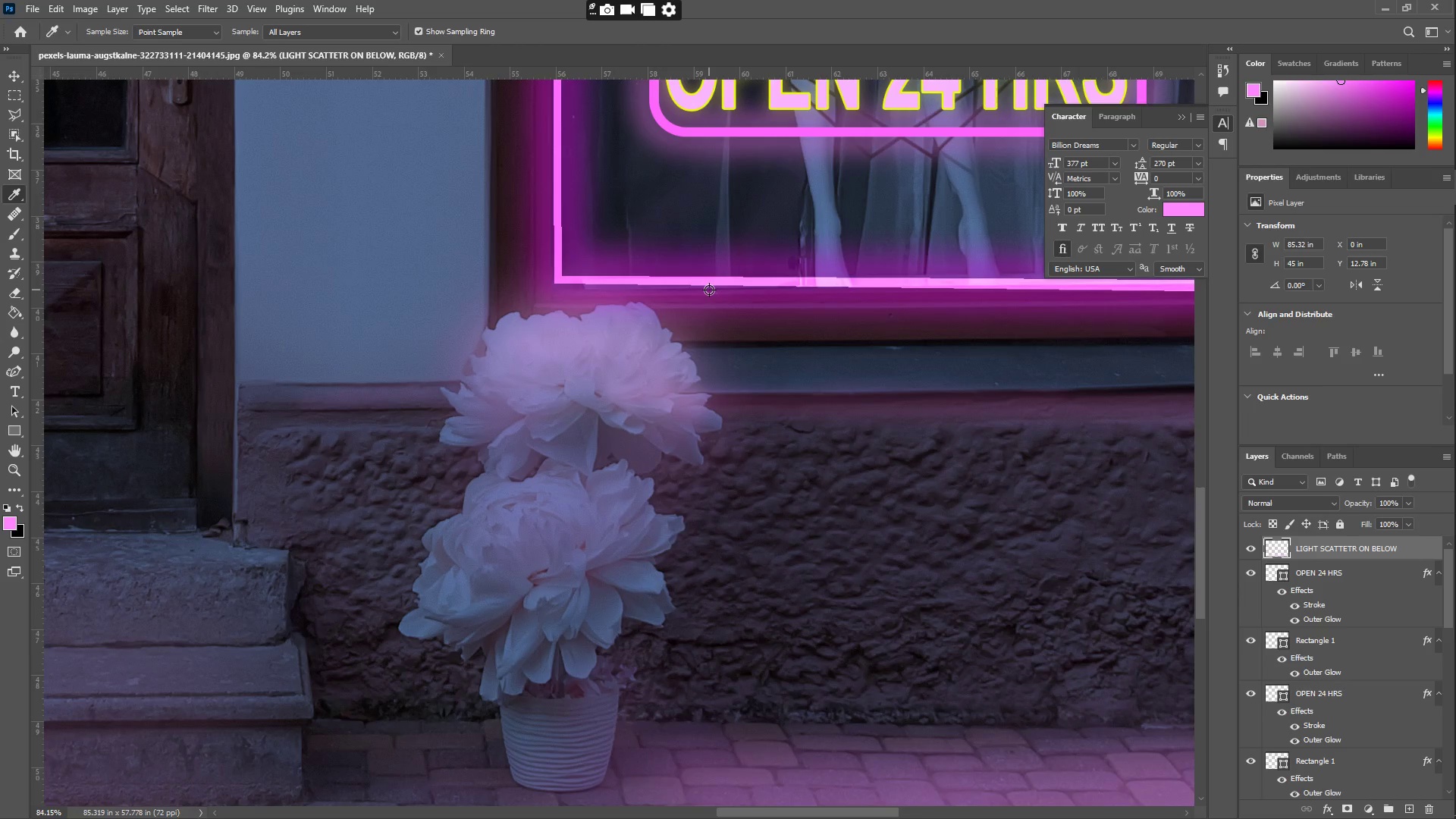 
left_click_drag(start_coordinate=[711, 291], to_coordinate=[708, 283])
 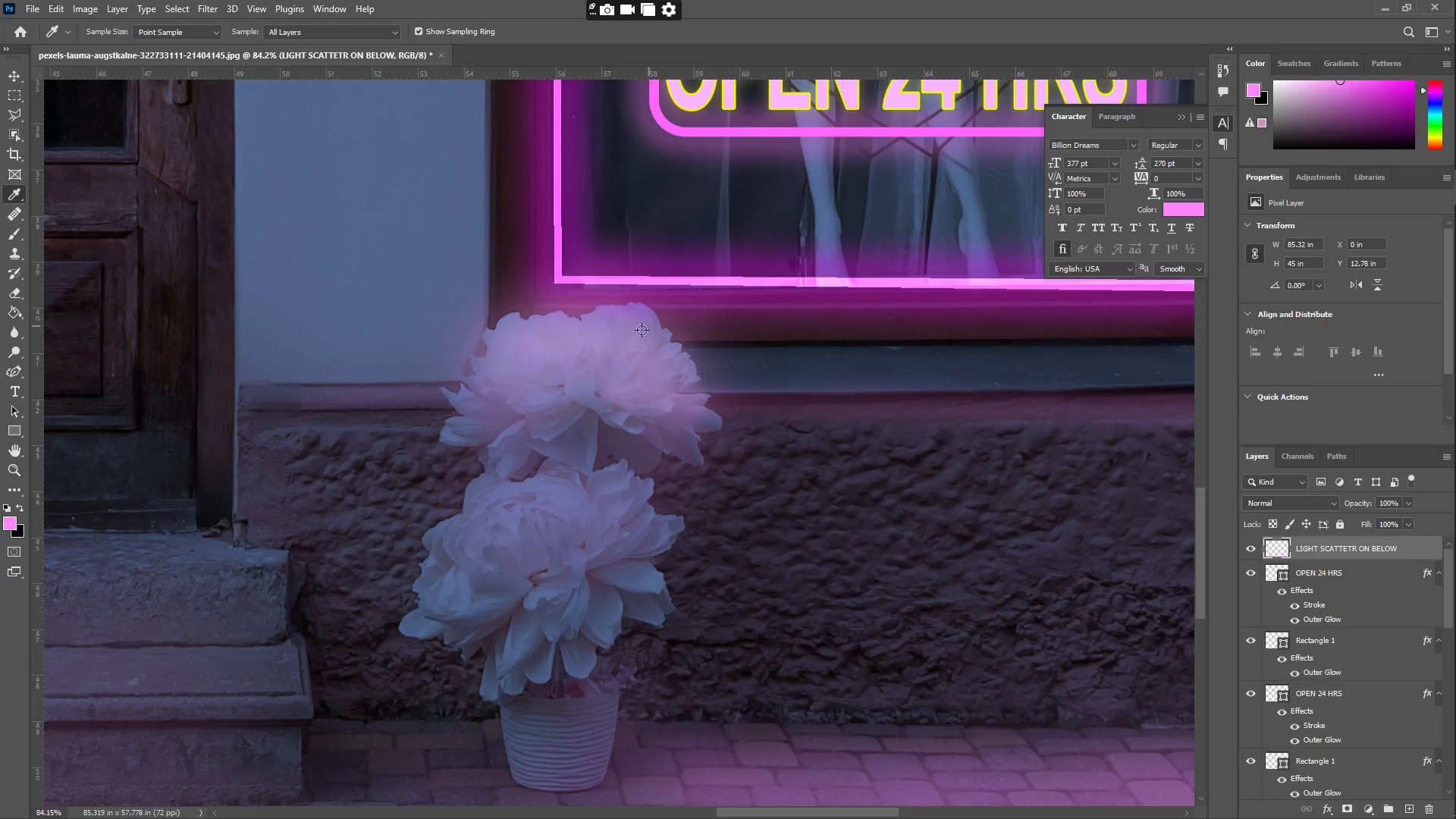 
key(B)
 